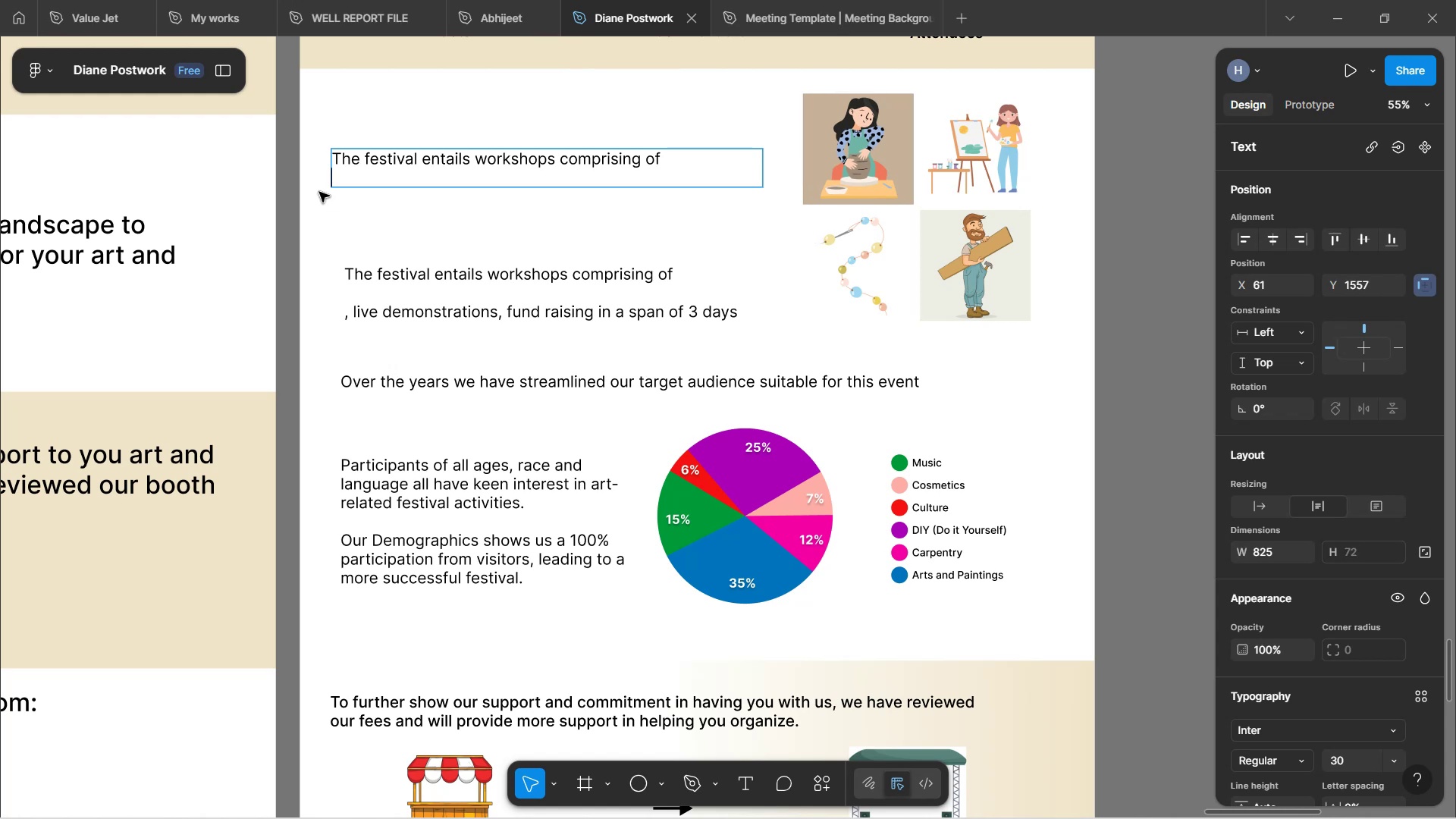 
key(Backspace)
 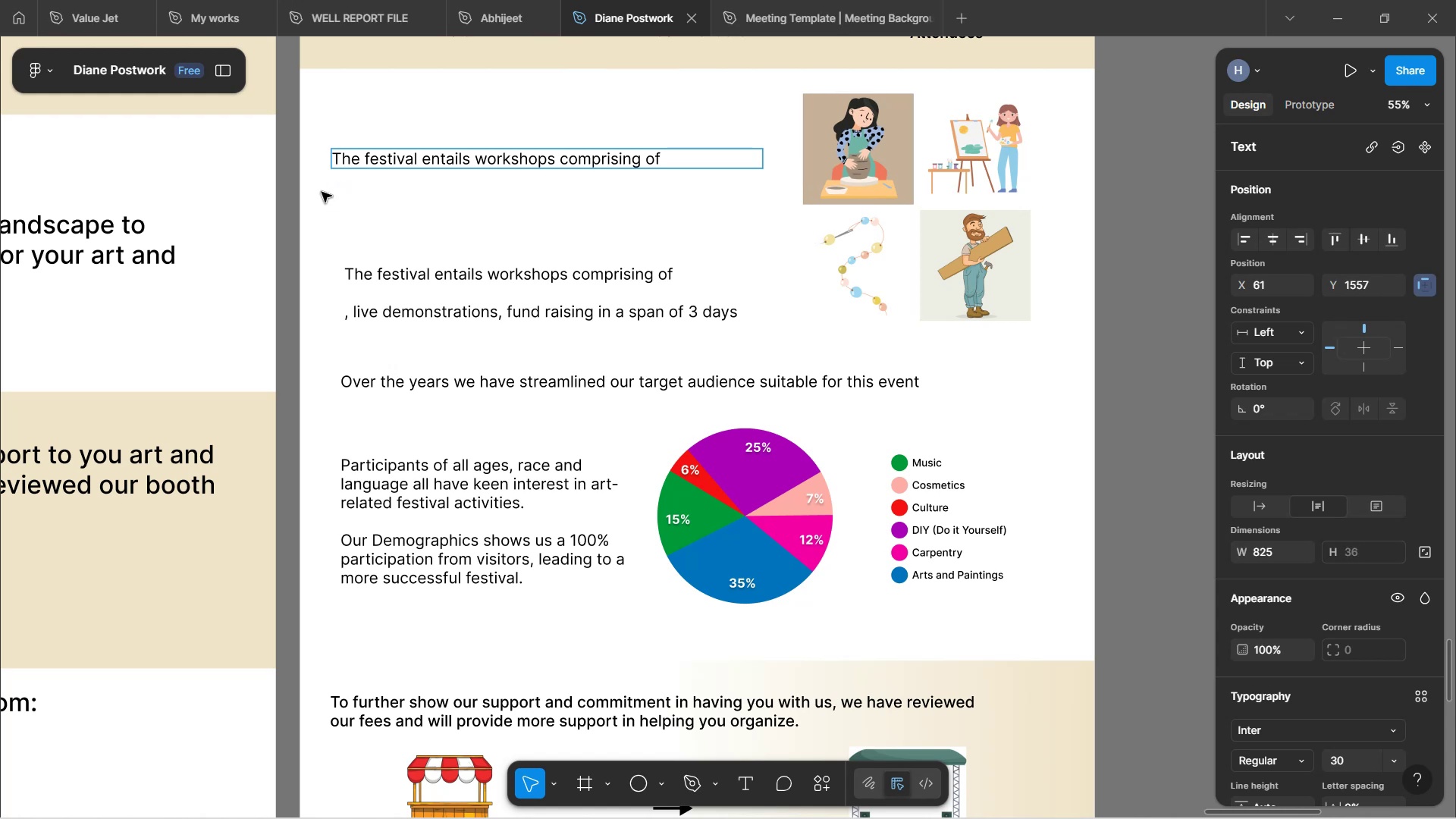 
key(Space)
 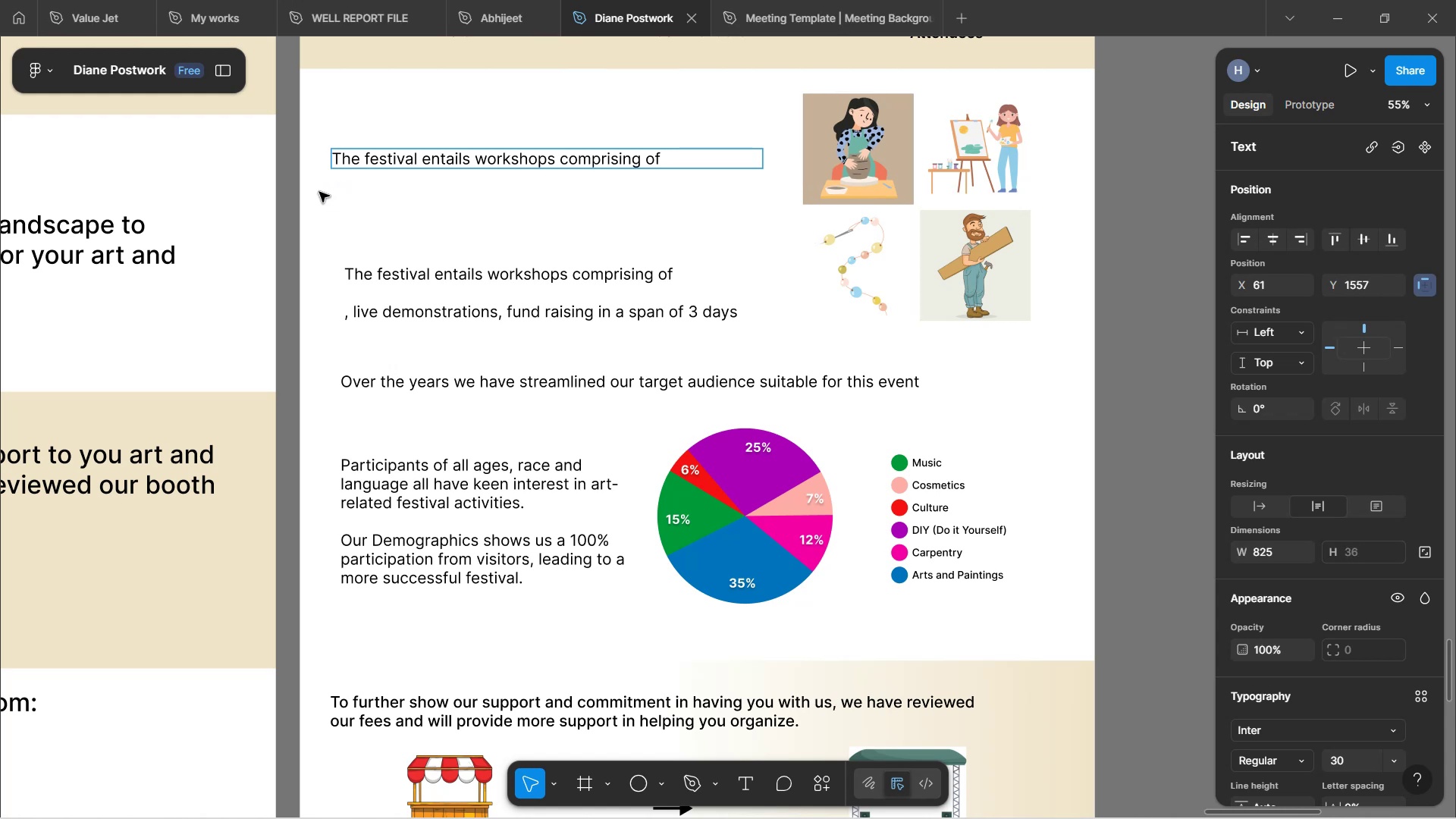 
wait(5.51)
 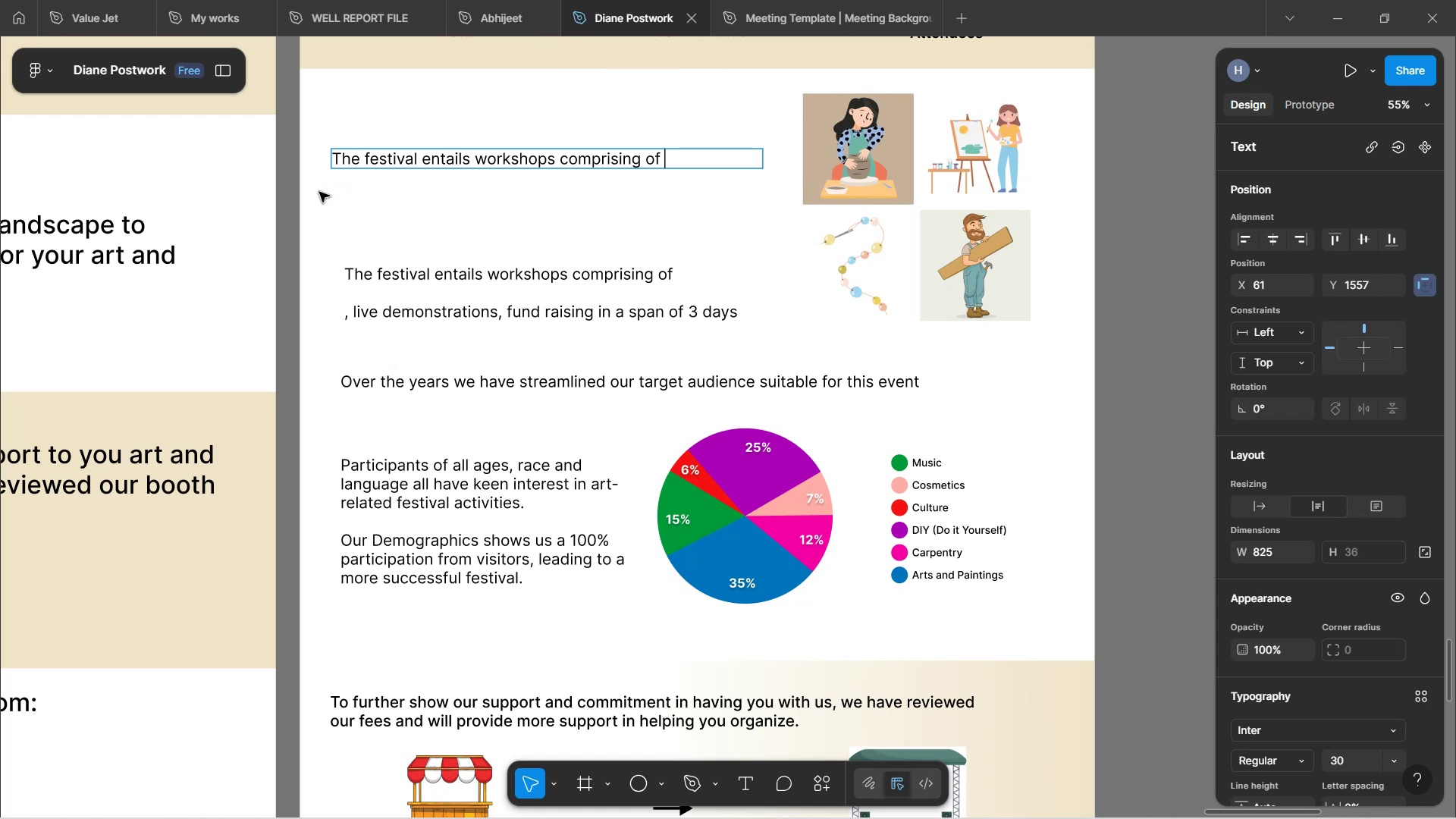 
key(Backspace)
 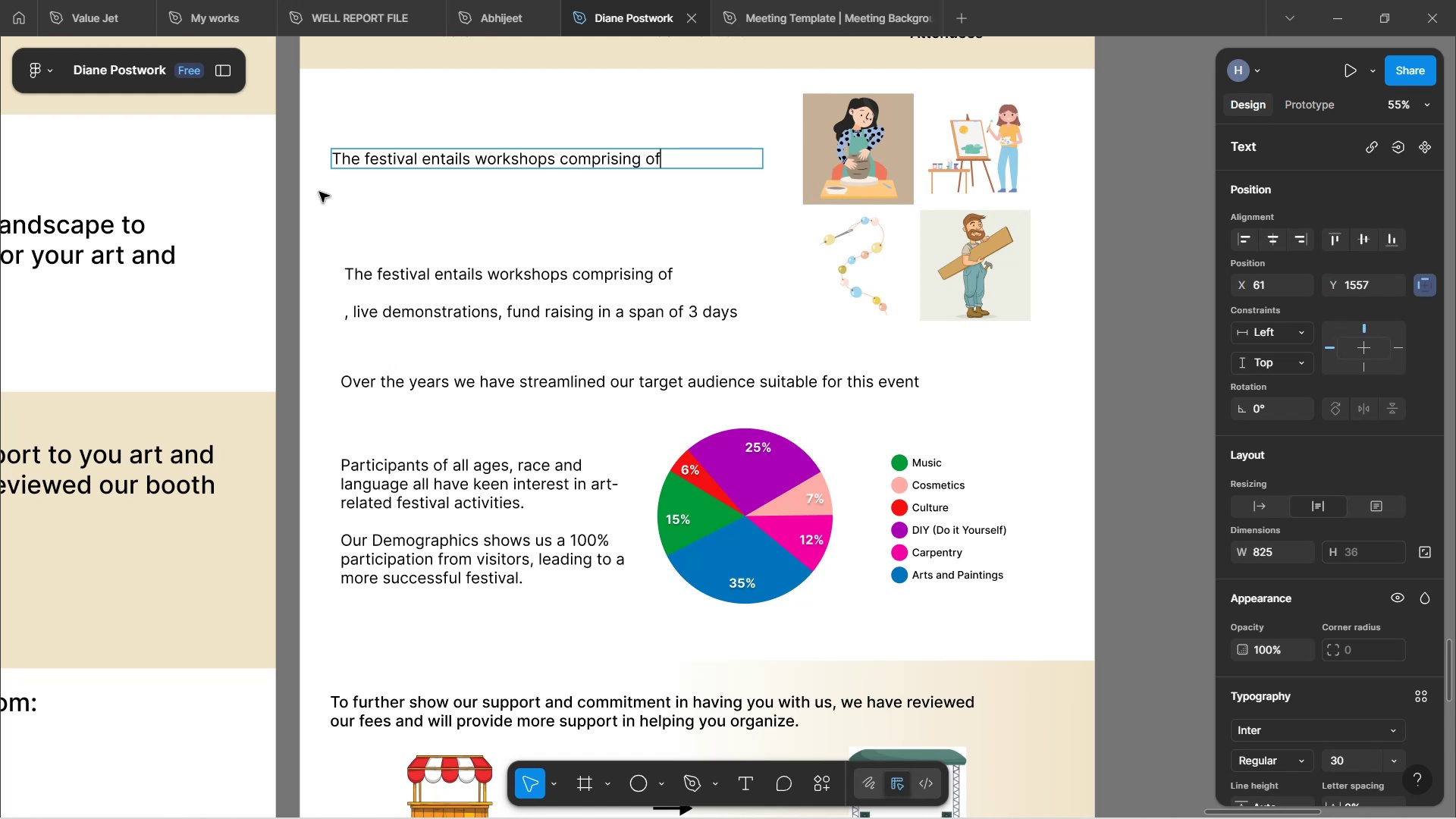 
left_click([707, 230])
 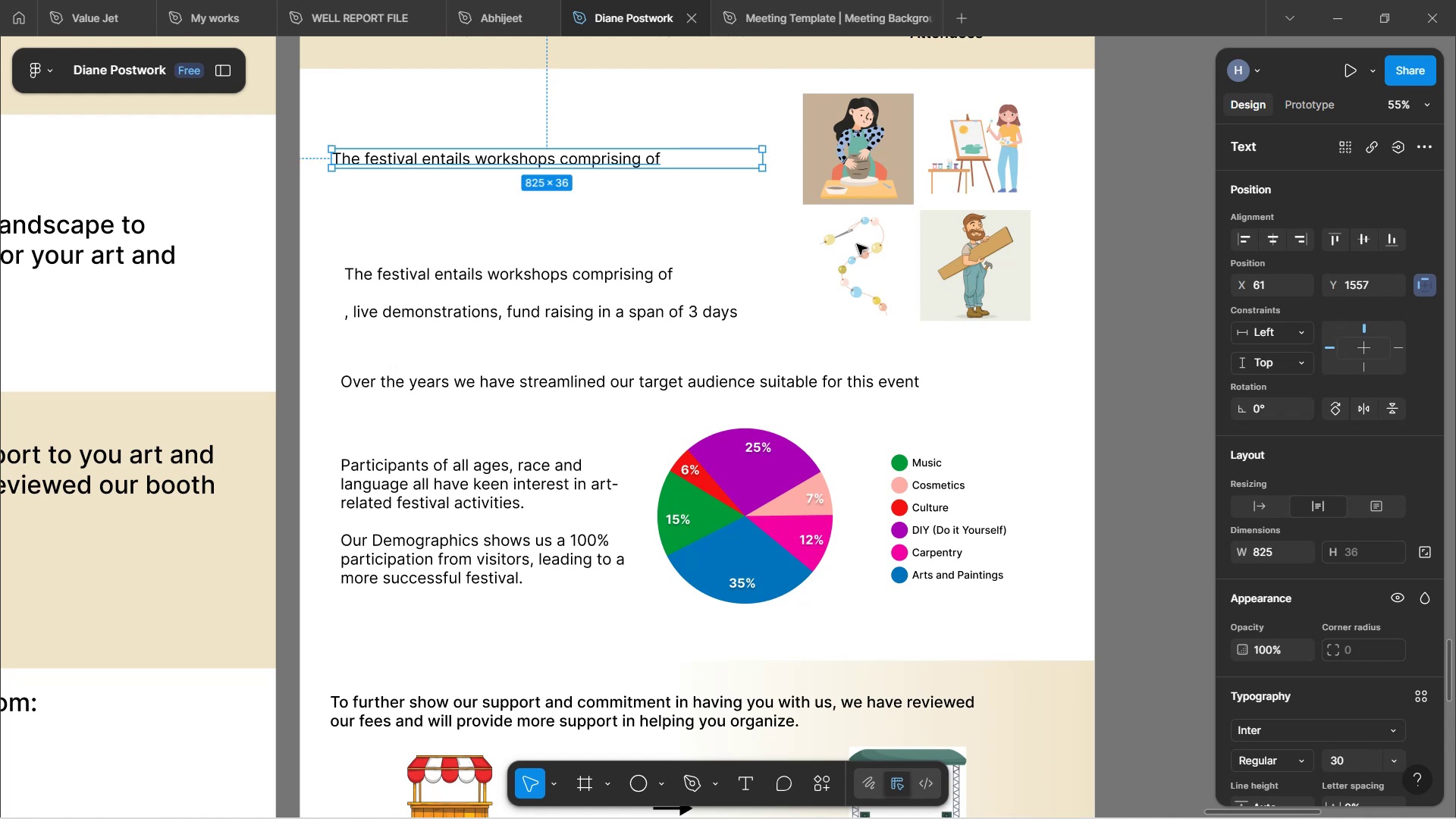 
left_click([1266, 507])
 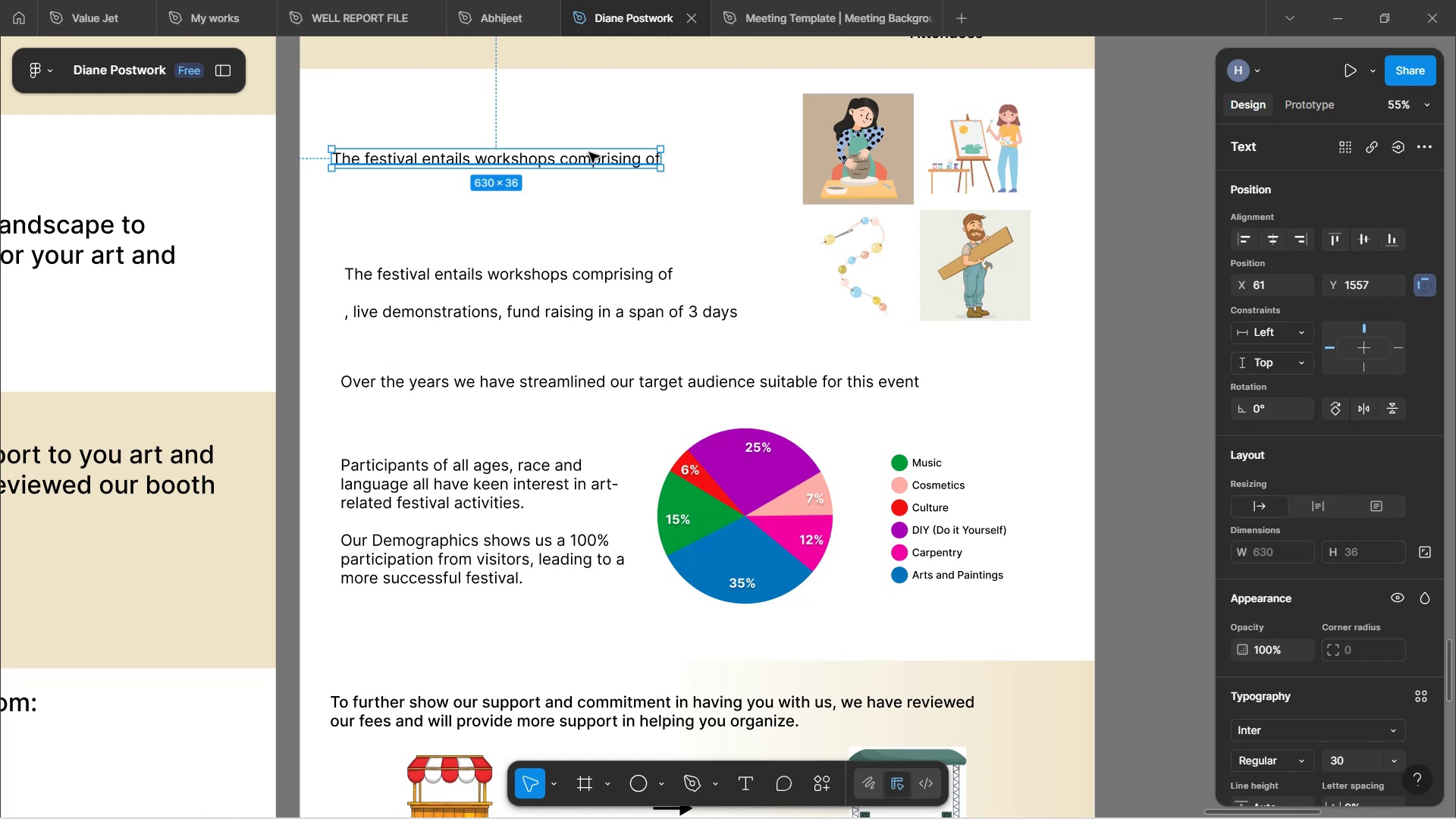 
left_click_drag(start_coordinate=[586, 162], to_coordinate=[588, 115])
 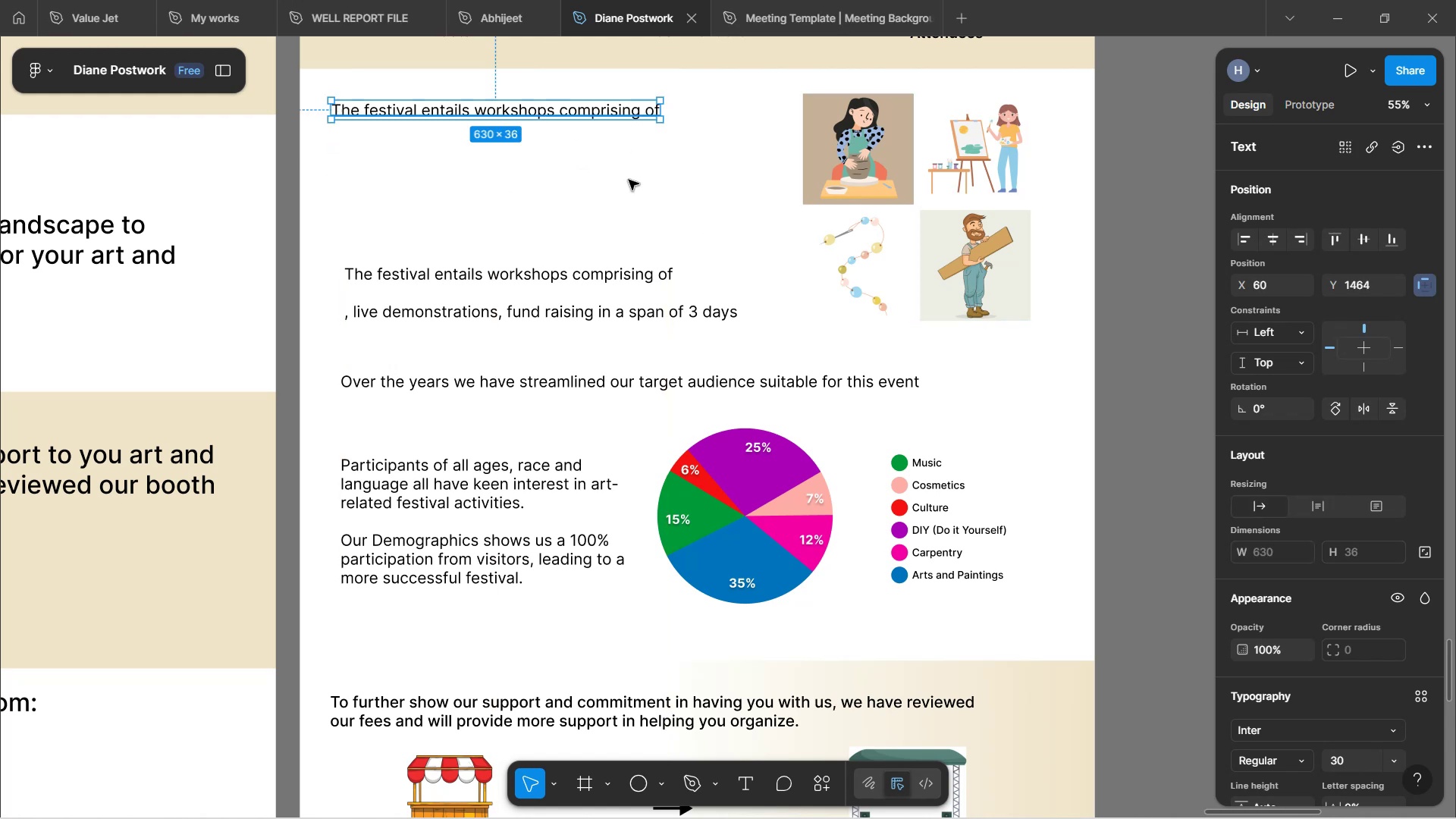 
left_click([632, 184])
 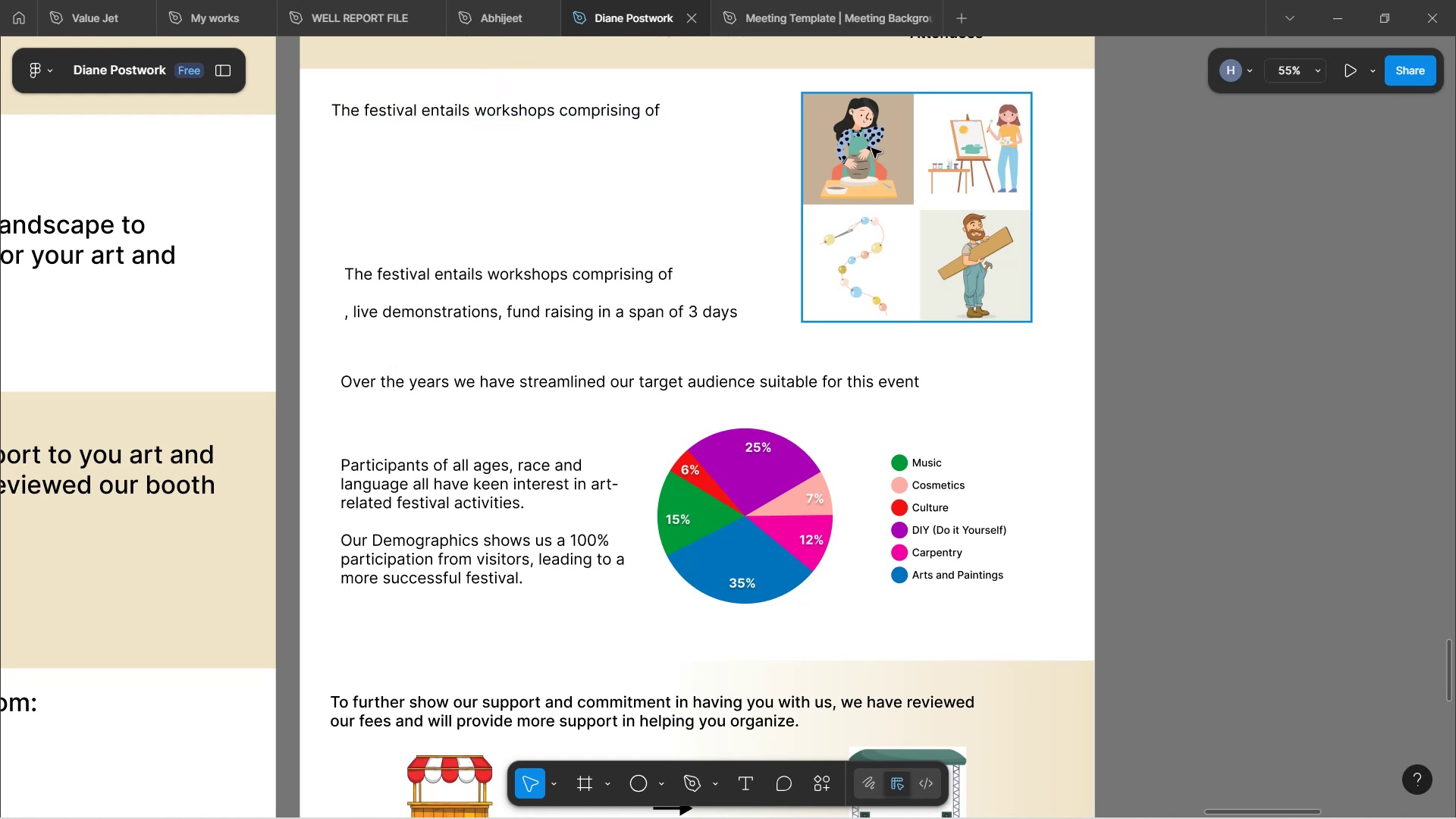 
left_click([871, 148])
 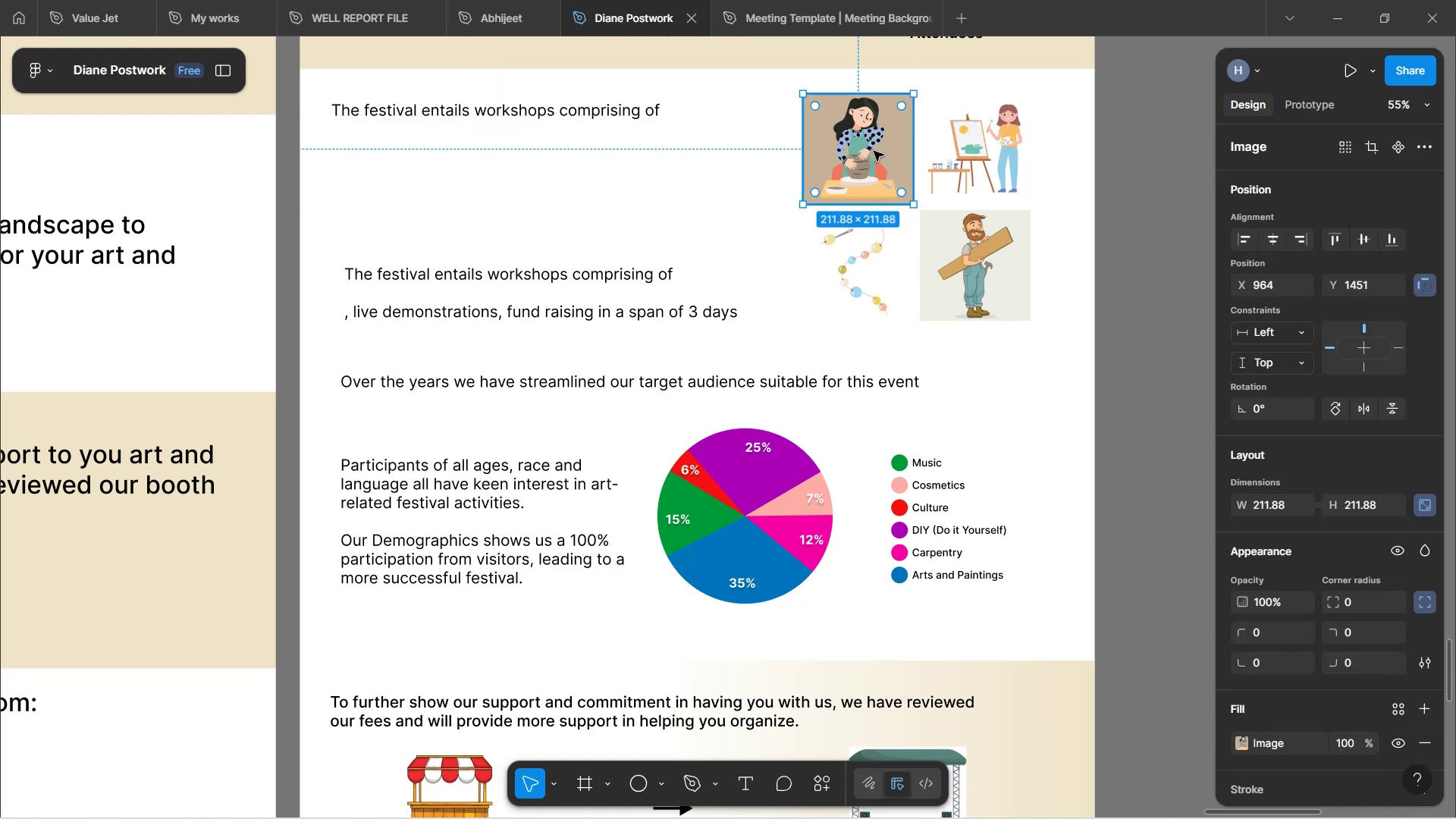 
left_click_drag(start_coordinate=[874, 151], to_coordinate=[415, 185])
 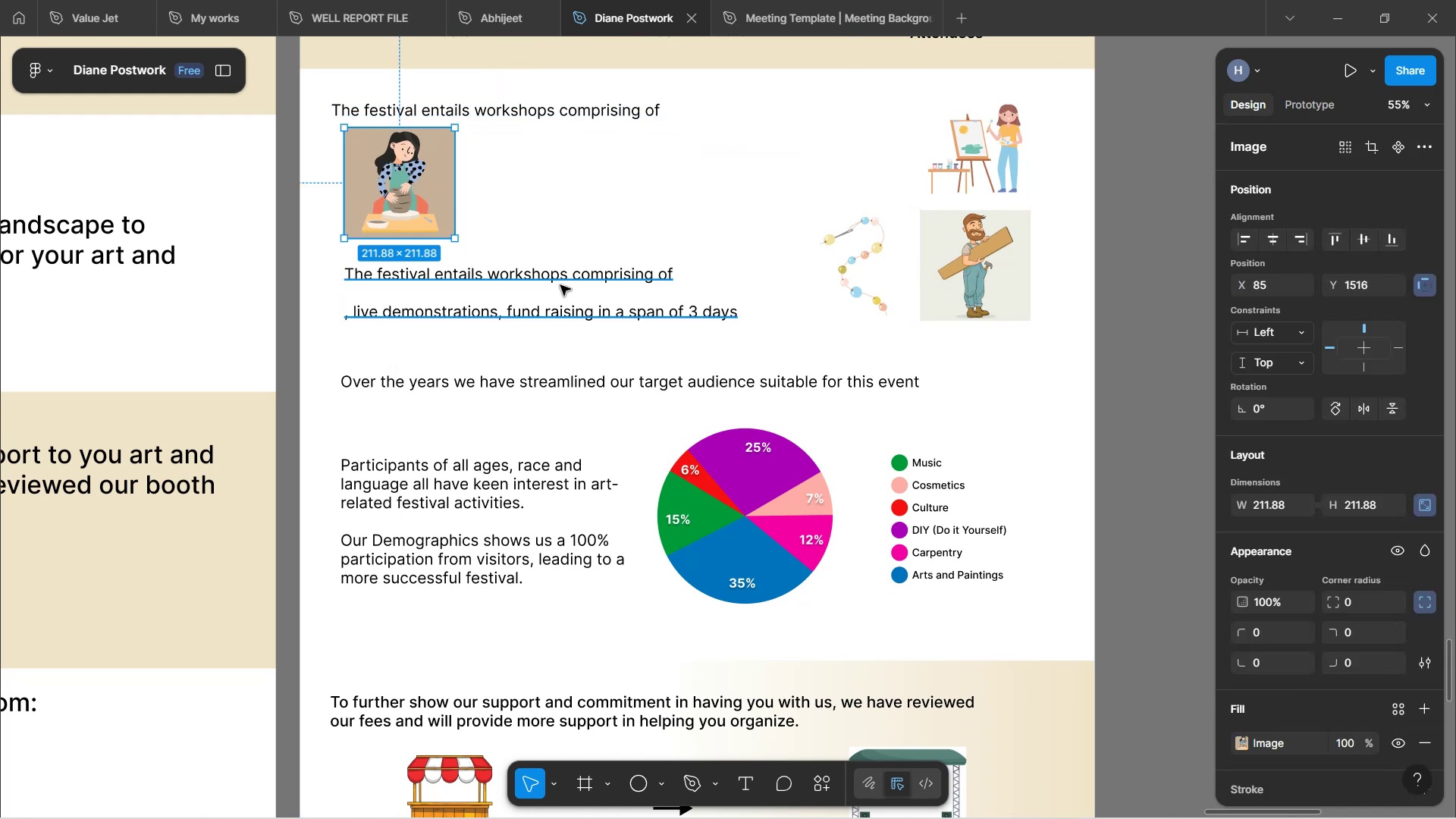 
left_click([560, 285])
 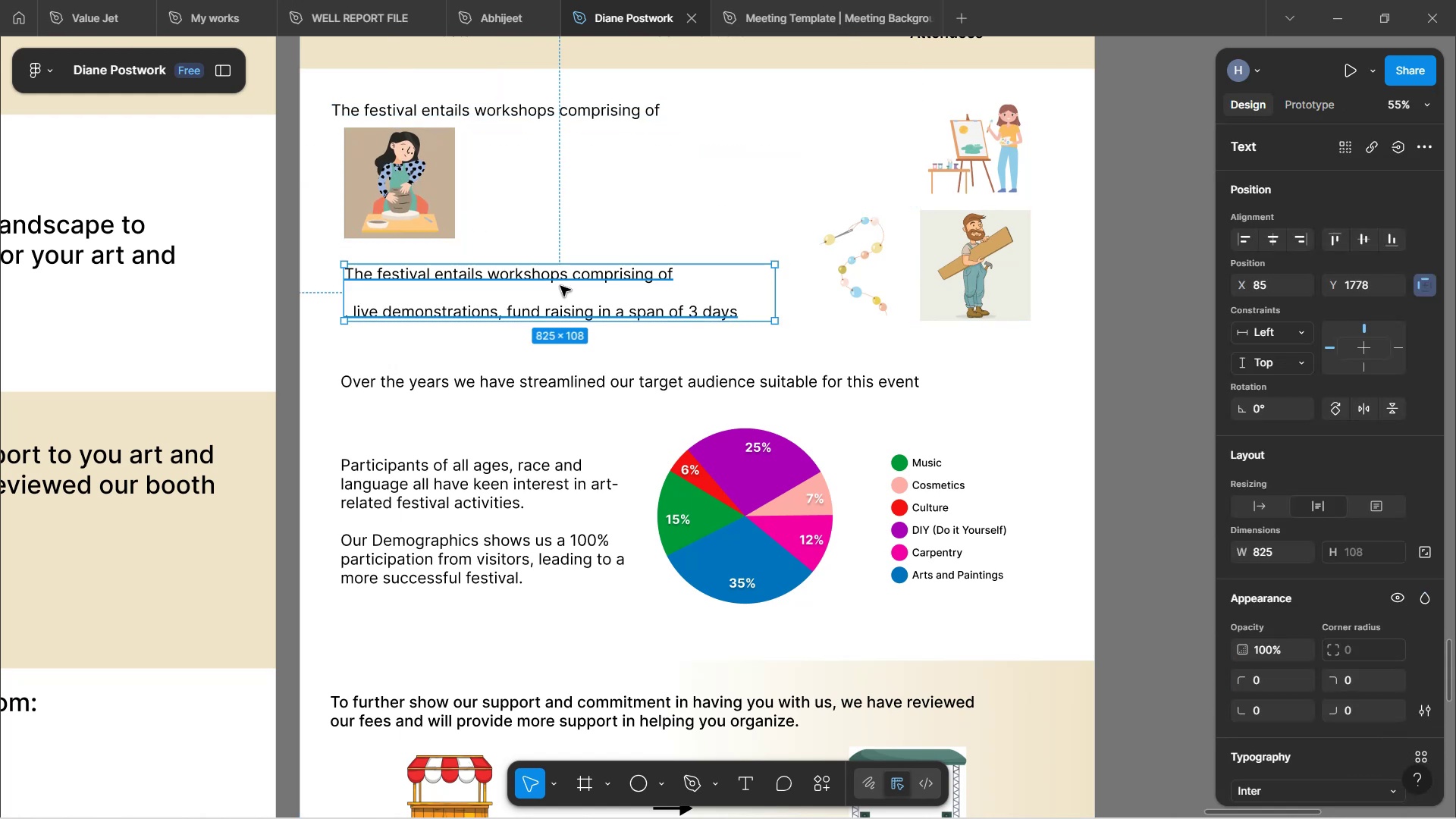 
left_click_drag(start_coordinate=[560, 286], to_coordinate=[1165, 419])
 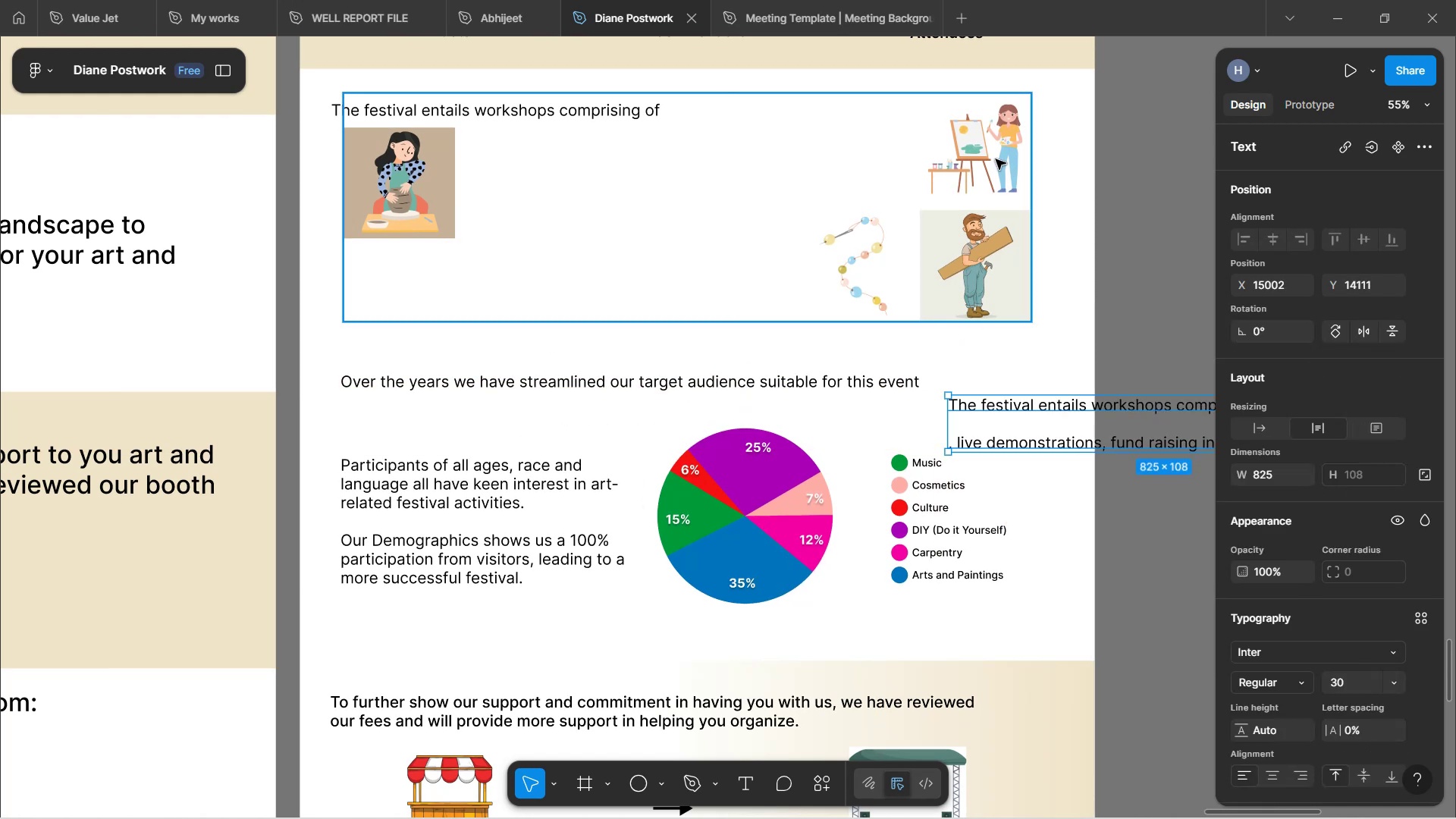 
right_click([996, 159])
 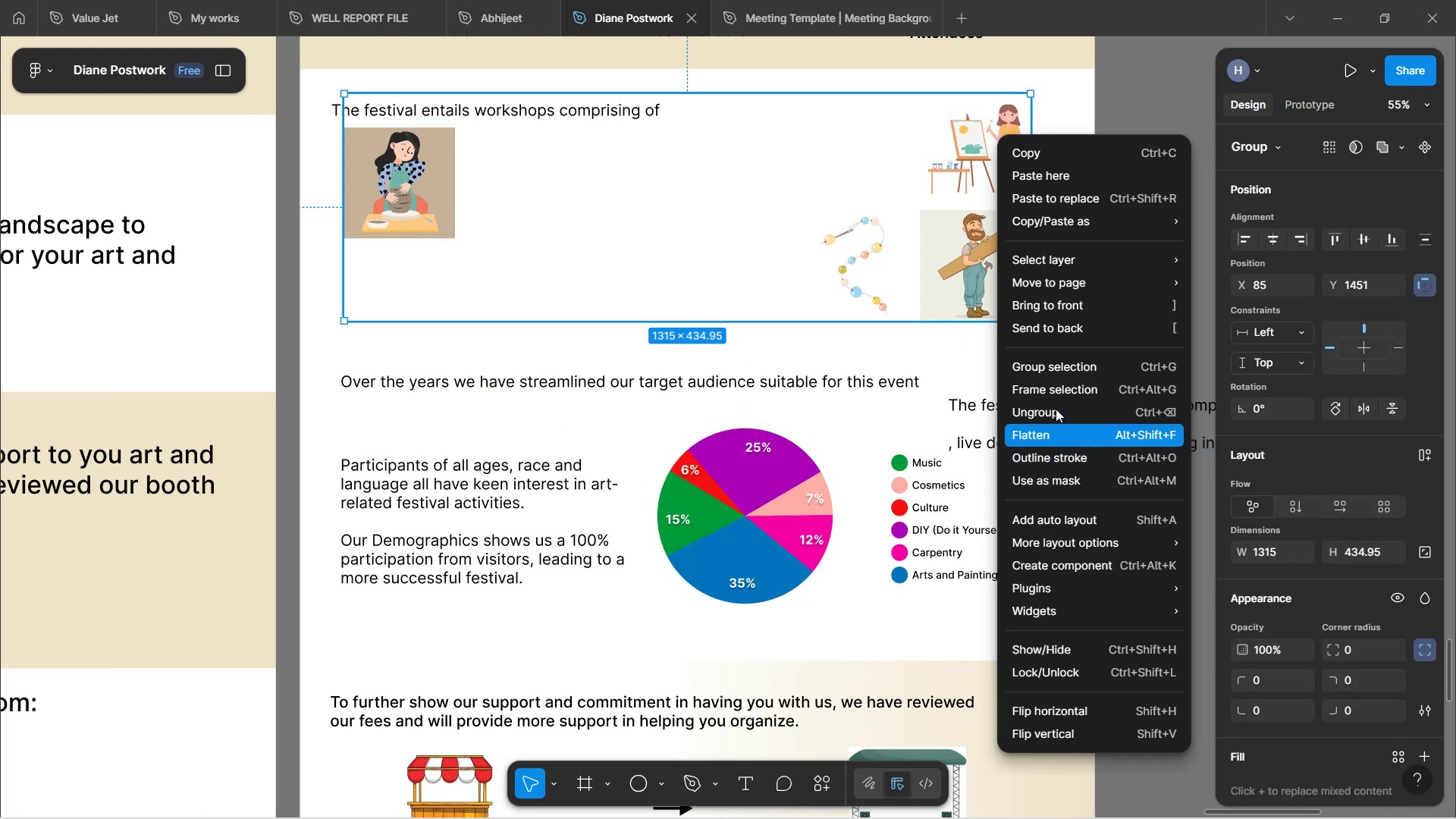 
left_click([1056, 407])
 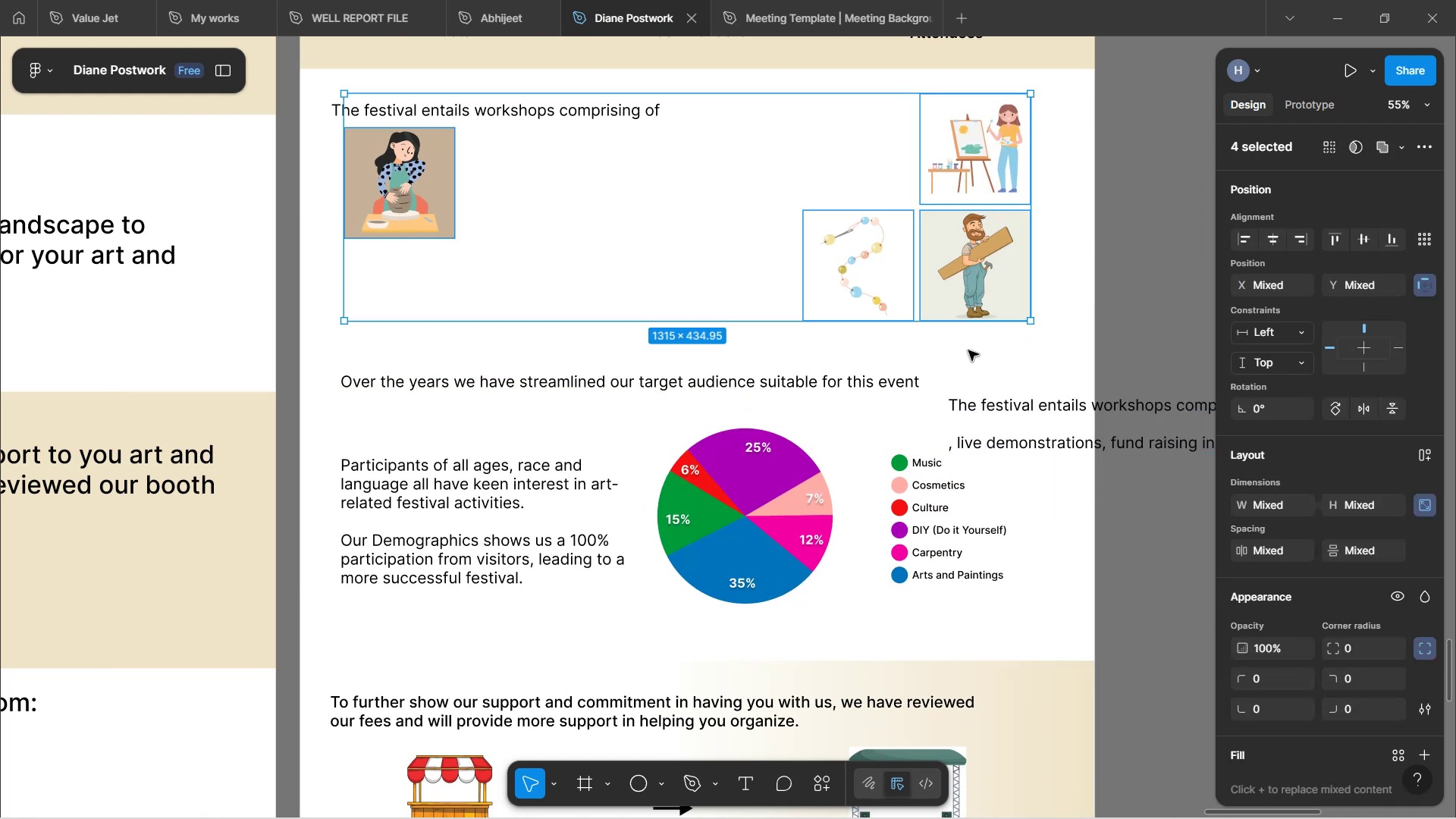 
left_click([968, 361])
 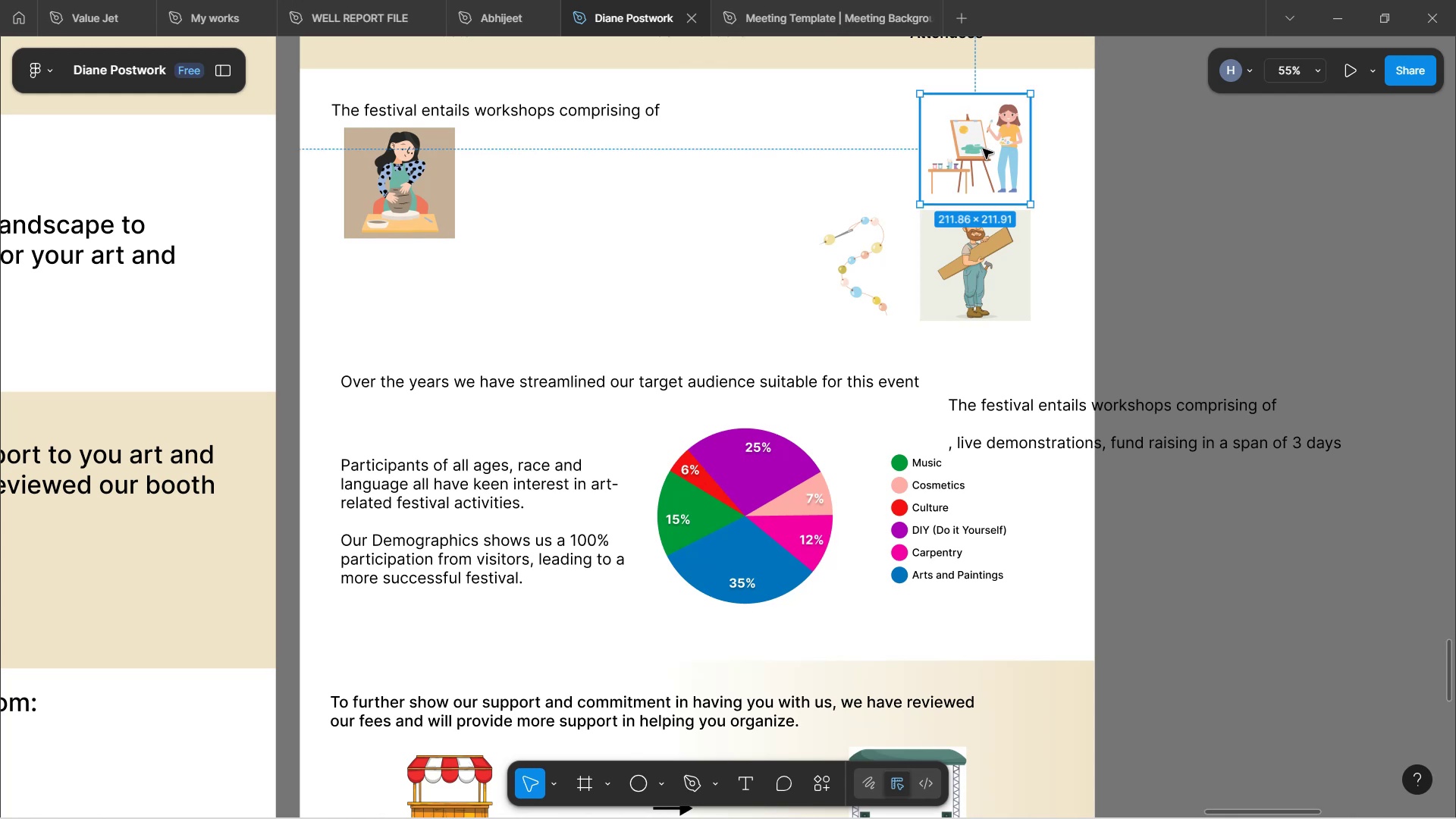 
left_click_drag(start_coordinate=[983, 149], to_coordinate=[590, 186])
 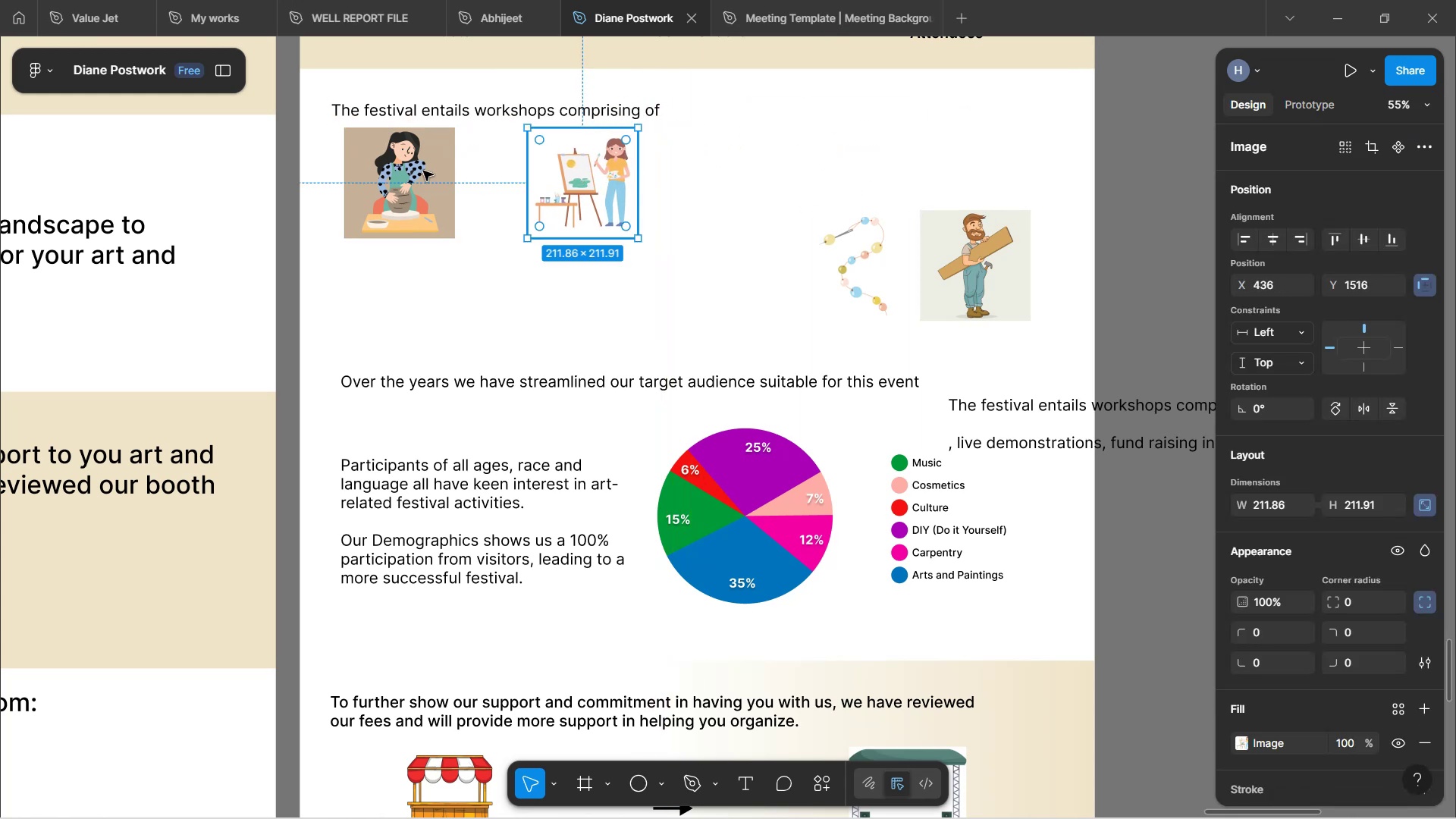 
left_click_drag(start_coordinate=[419, 172], to_coordinate=[472, 167])
 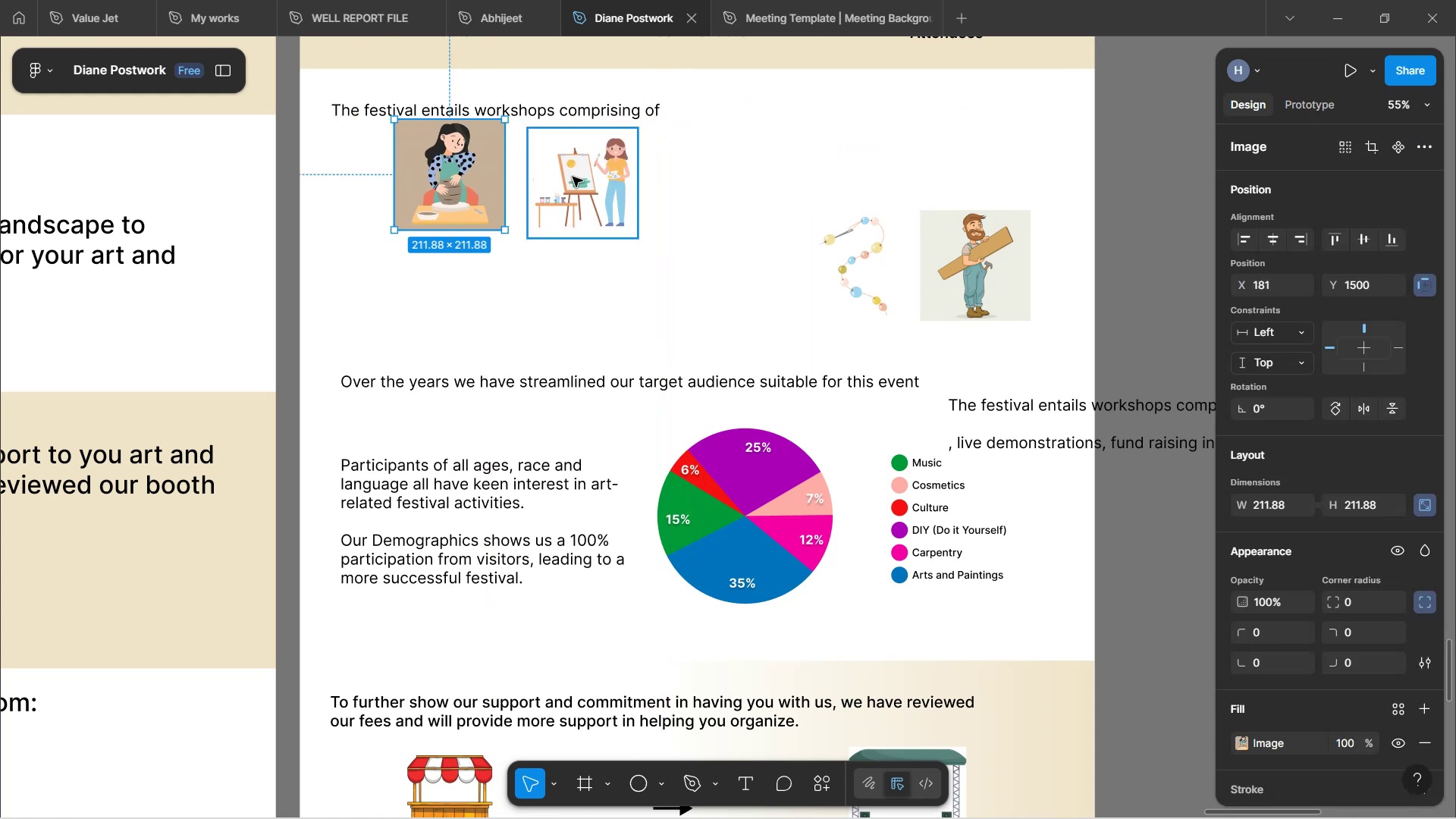 
left_click_drag(start_coordinate=[583, 180], to_coordinate=[463, 284])
 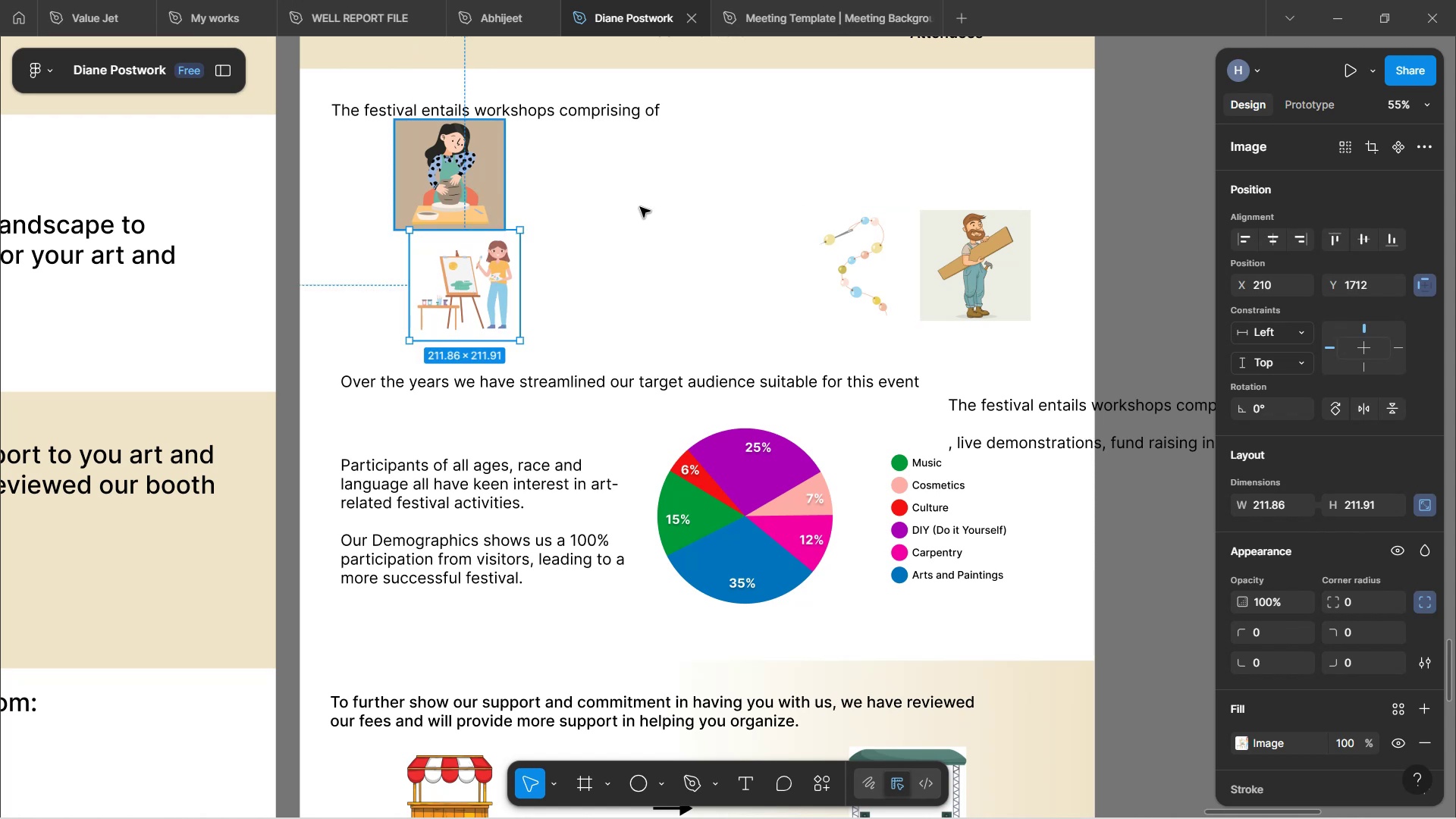 
left_click_drag(start_coordinate=[848, 259], to_coordinate=[626, 189])
 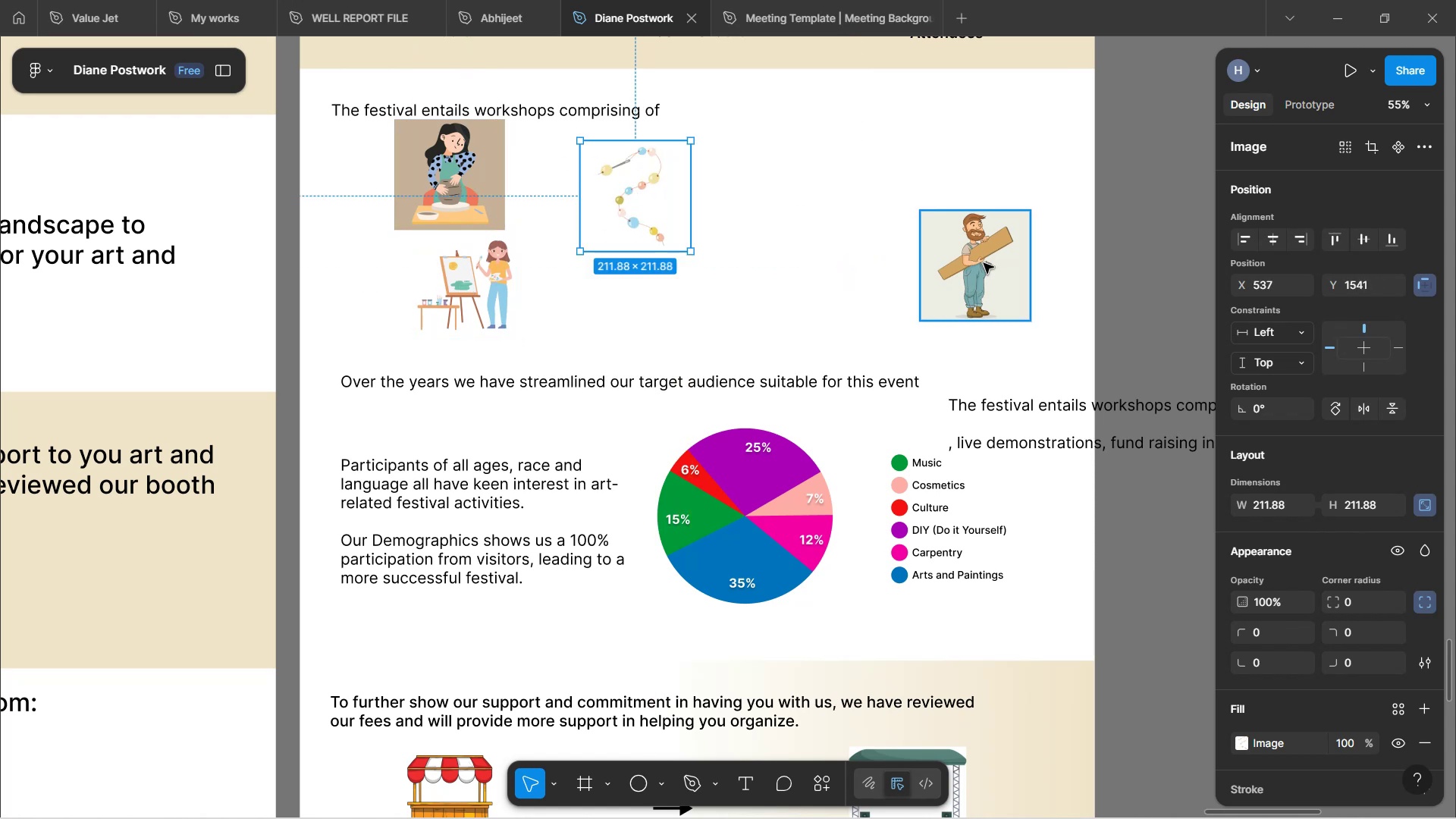 
left_click([984, 263])
 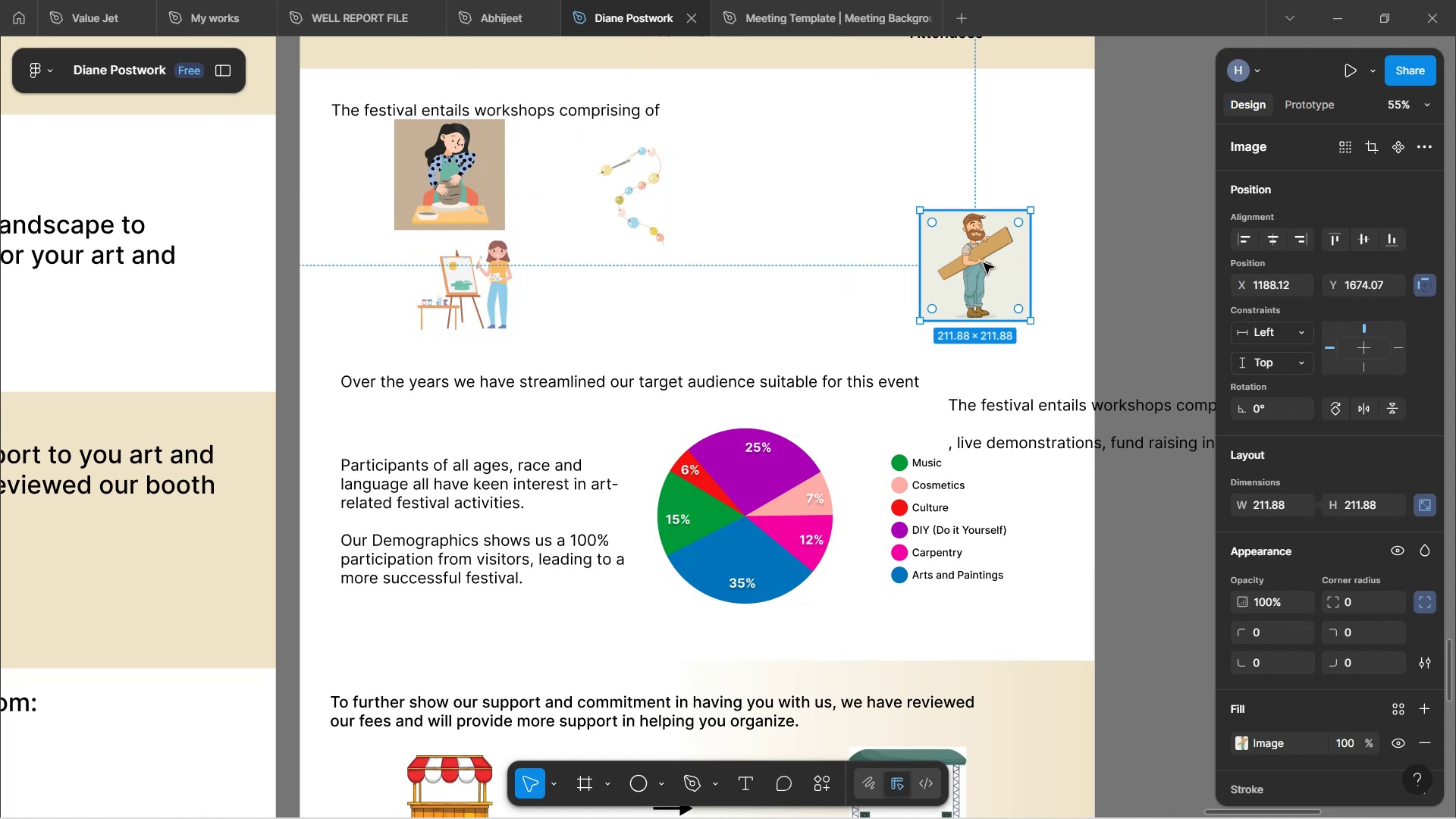 
left_click_drag(start_coordinate=[984, 263], to_coordinate=[659, 287])
 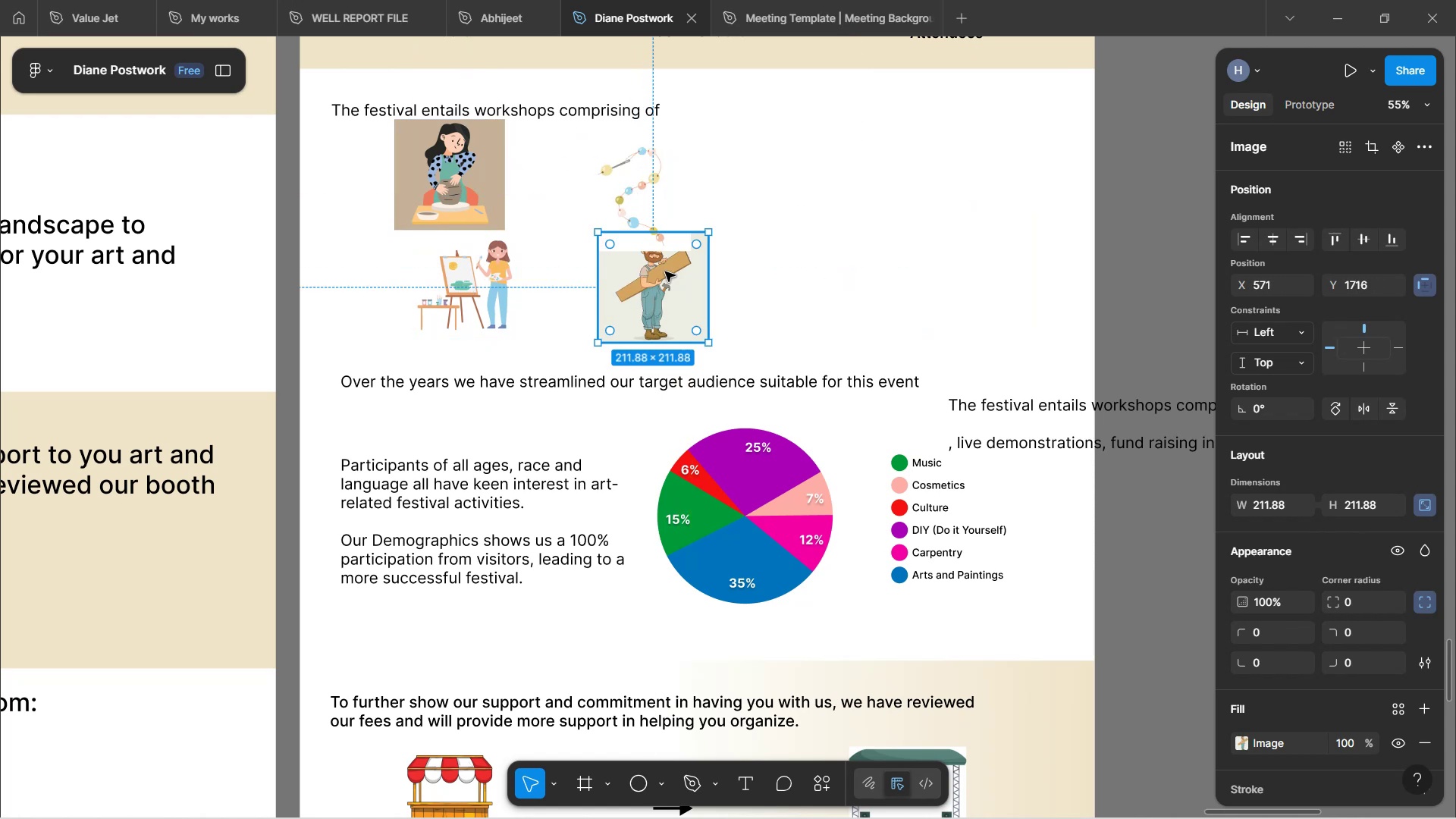 
mouse_move([689, 204])
 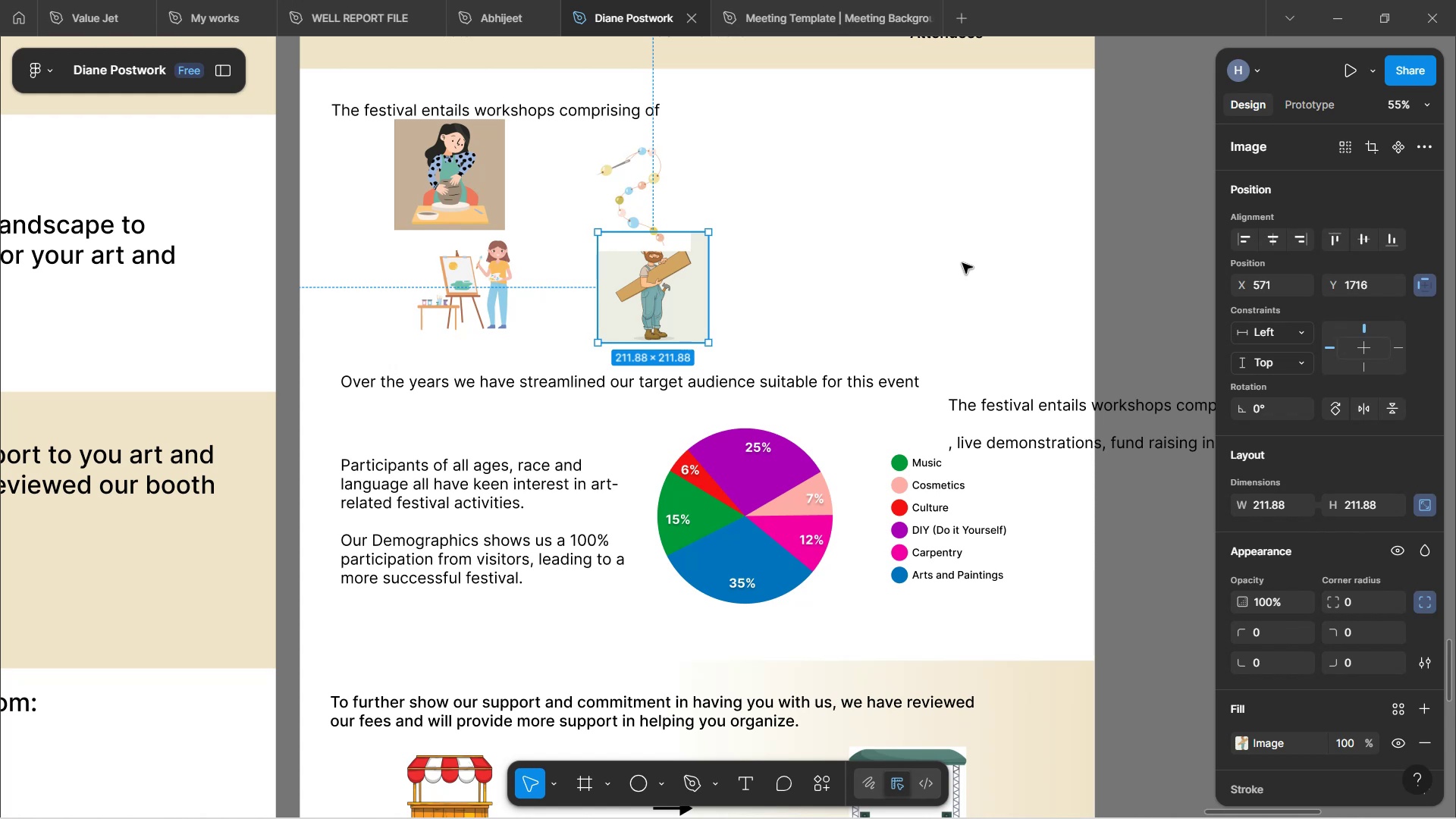 
wait(38.65)
 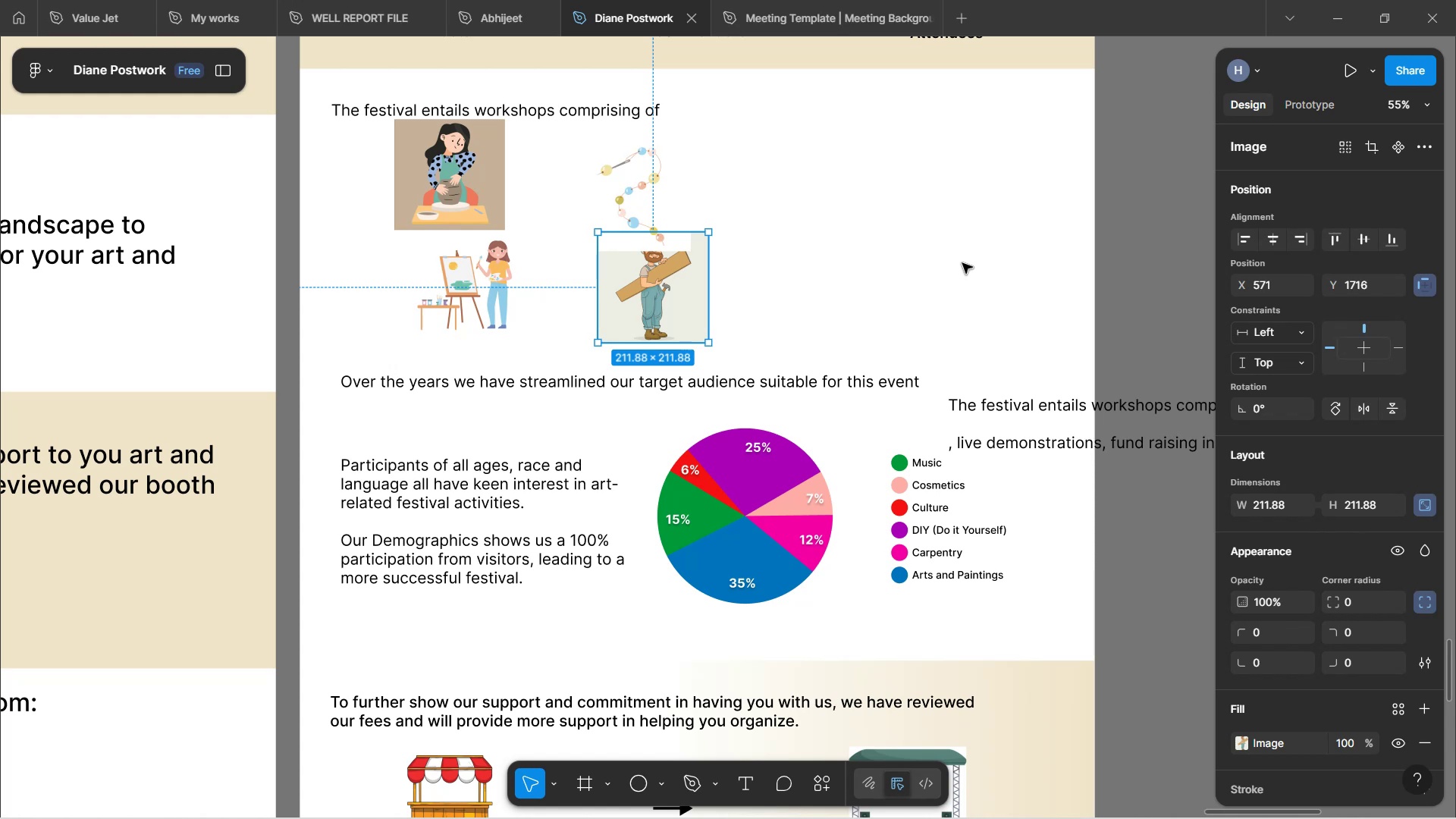 
left_click([656, 185])
 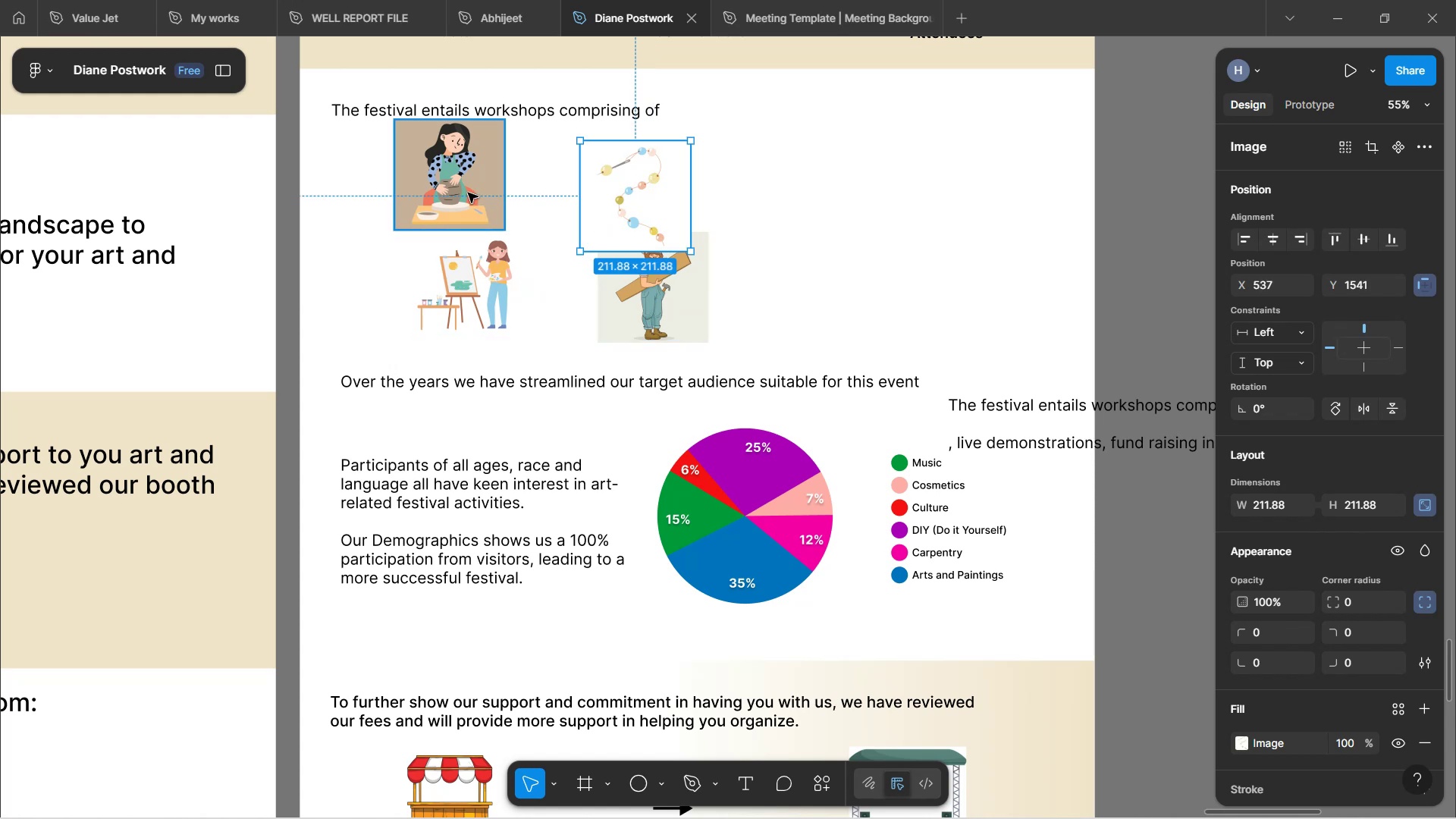 
left_click([826, 193])
 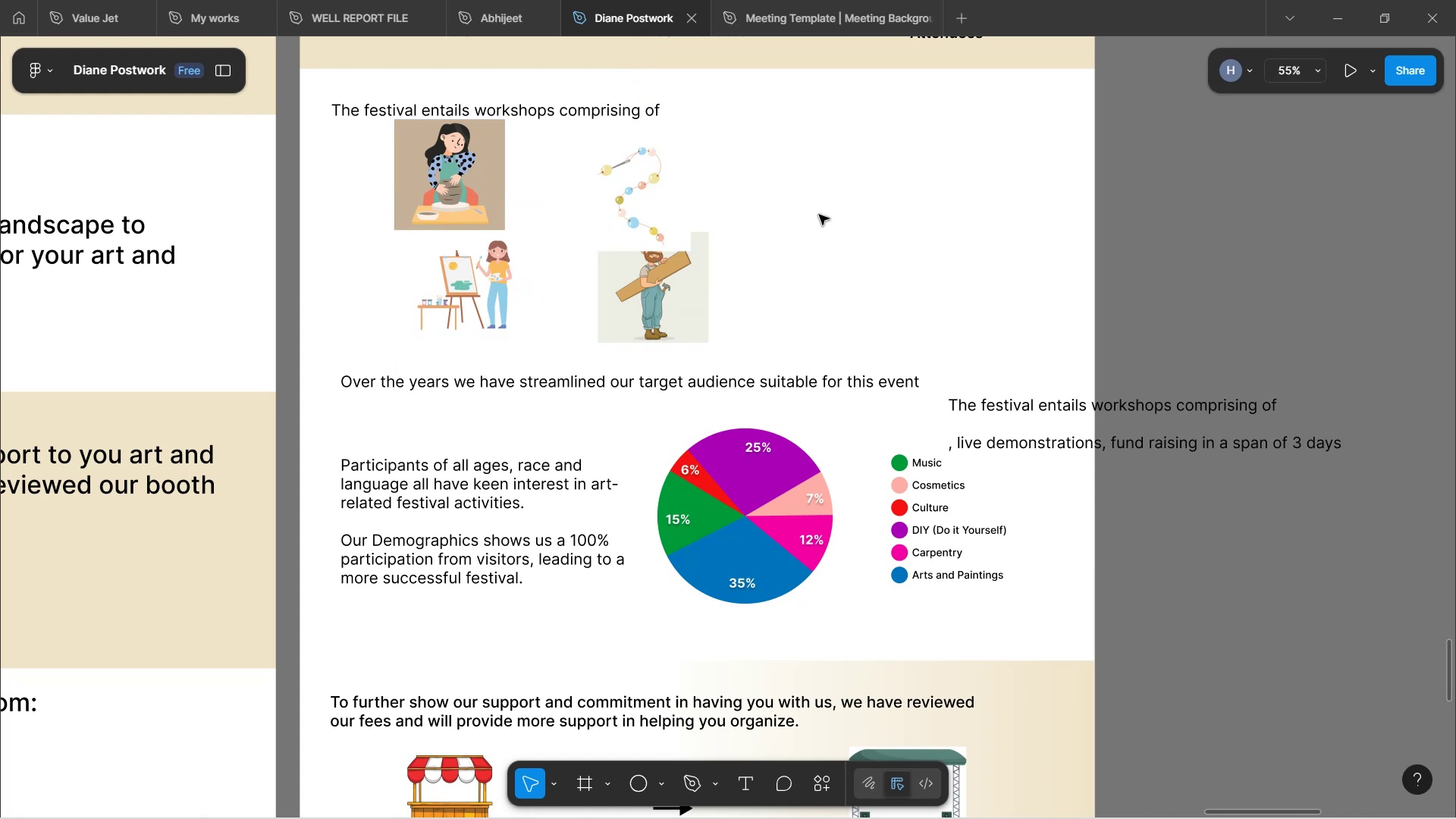 
left_click([627, 197])
 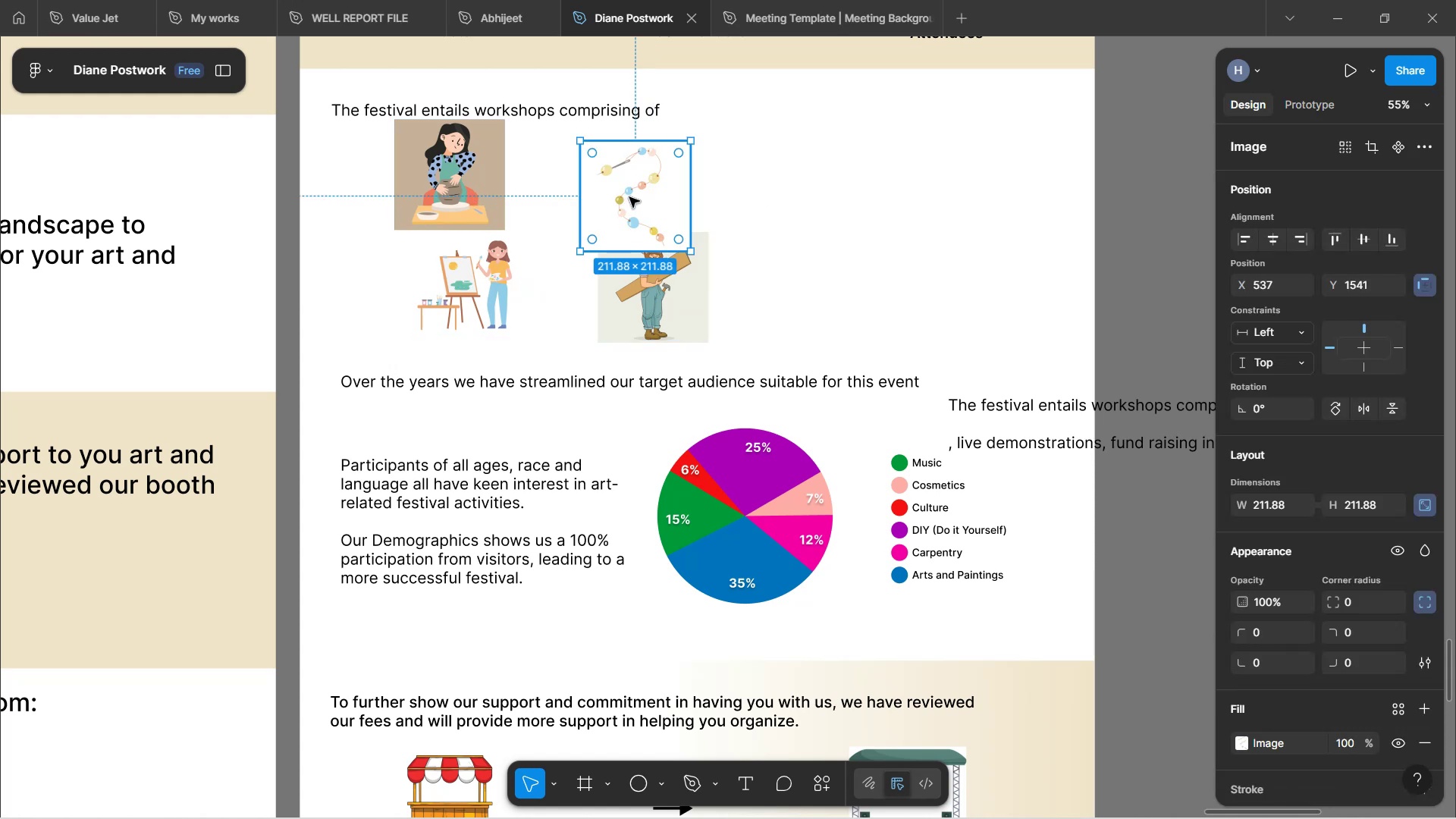 
left_click([648, 326])
 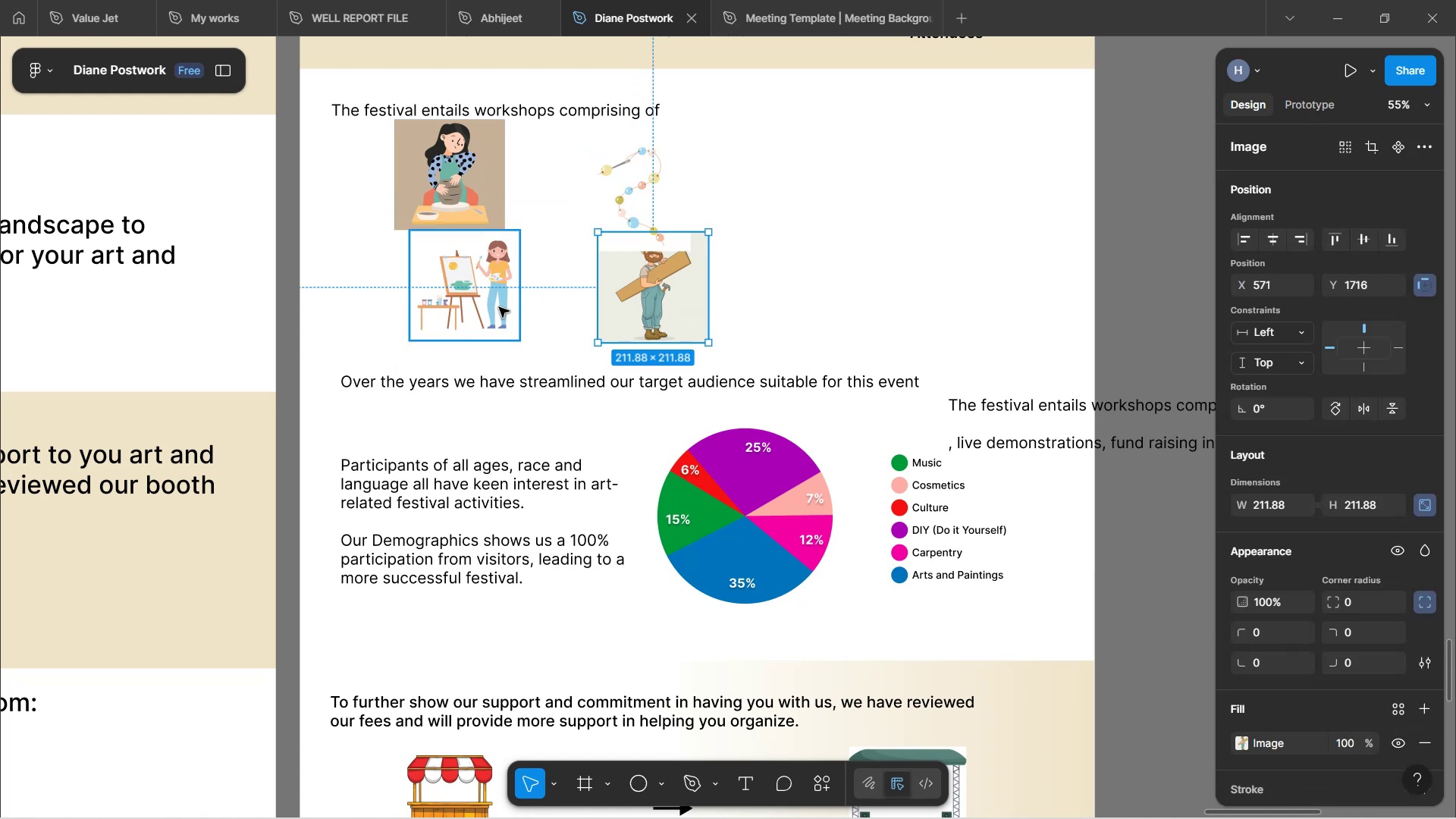 
left_click([472, 307])
 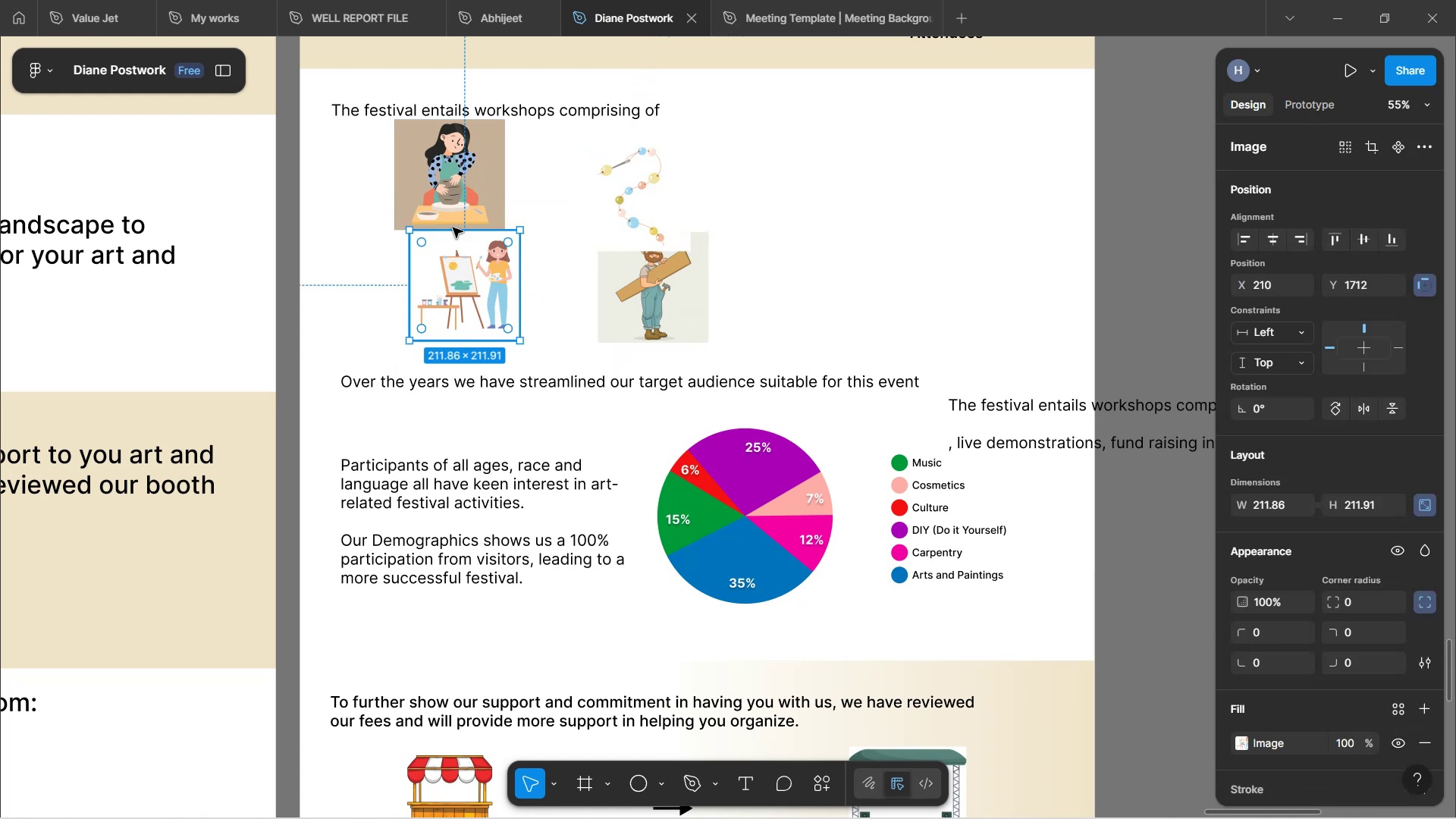 
left_click([463, 190])
 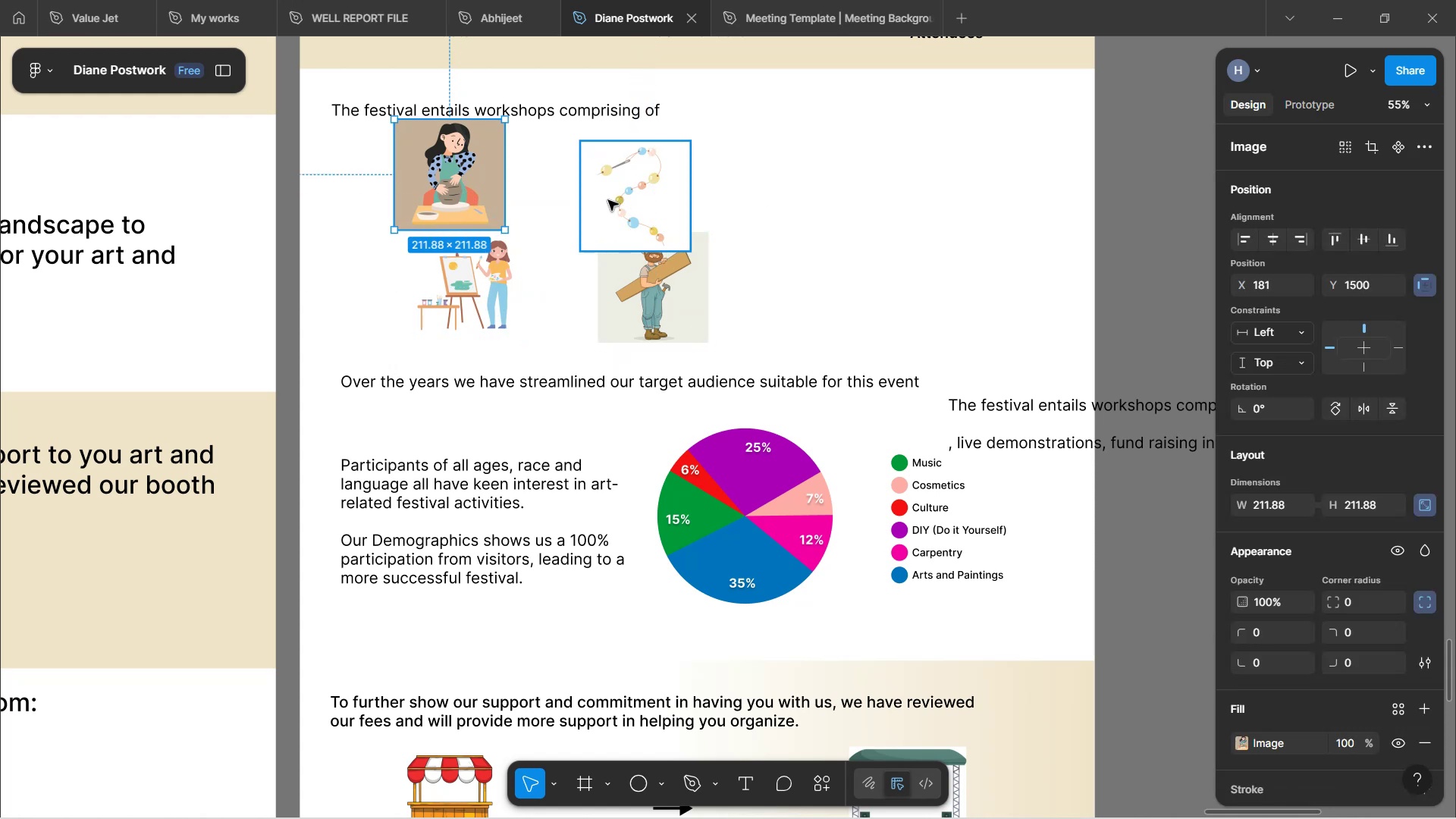 
hold_key(key=ShiftLeft, duration=1.52)
left_click([608, 200])
 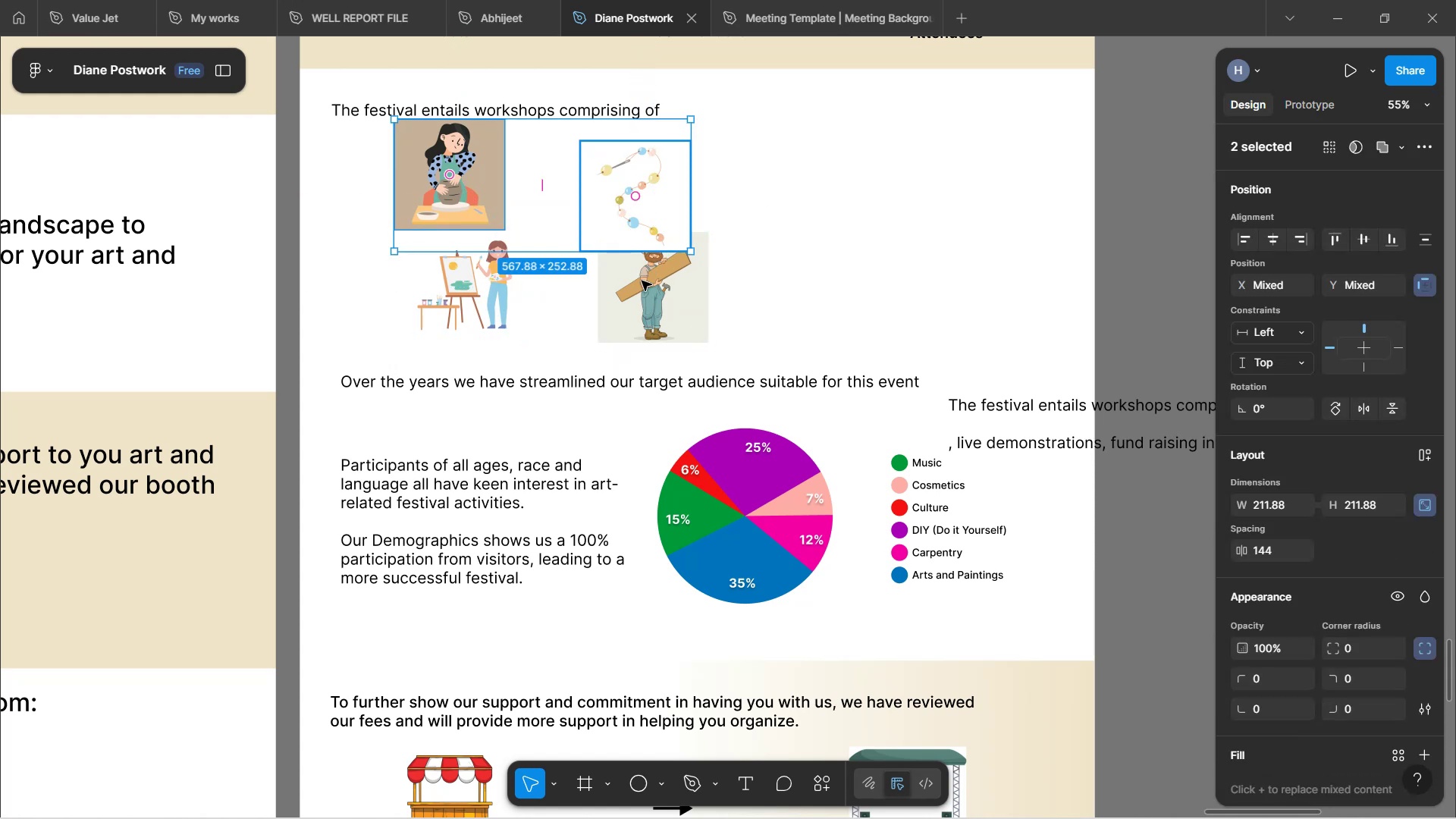 
left_click([642, 281])
 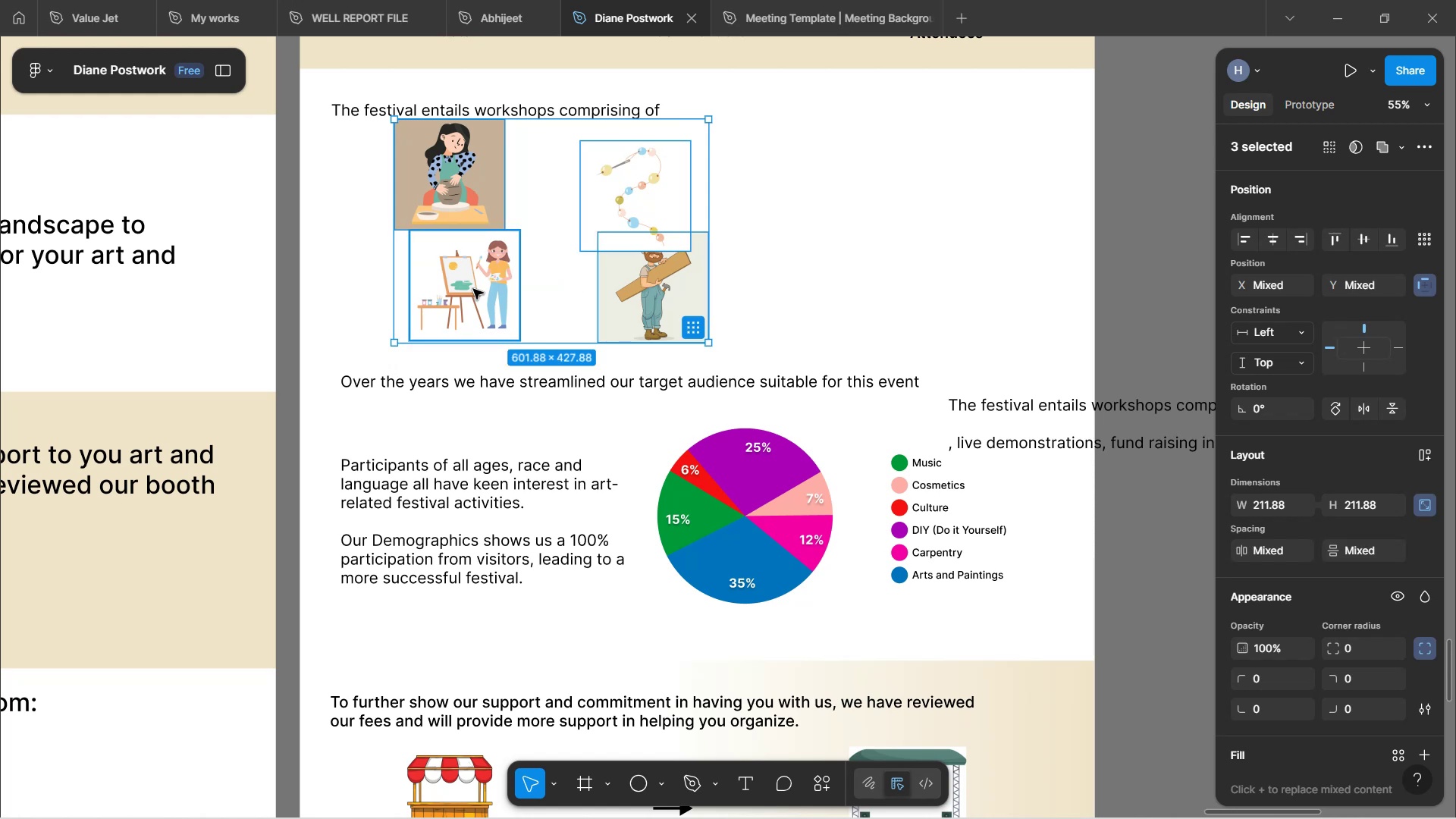 
left_click([473, 289])
 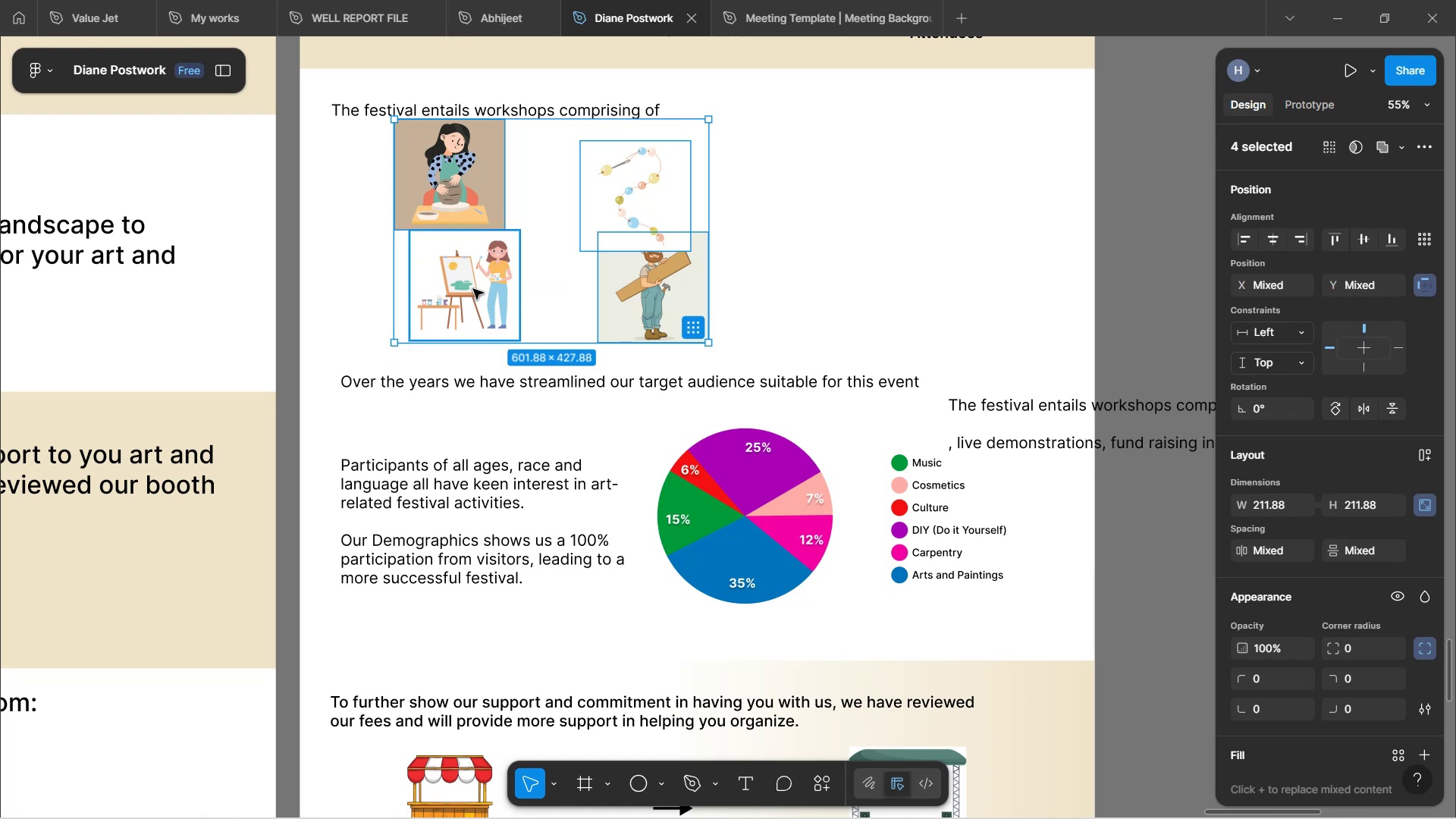 
key(Shift+ShiftLeft)
 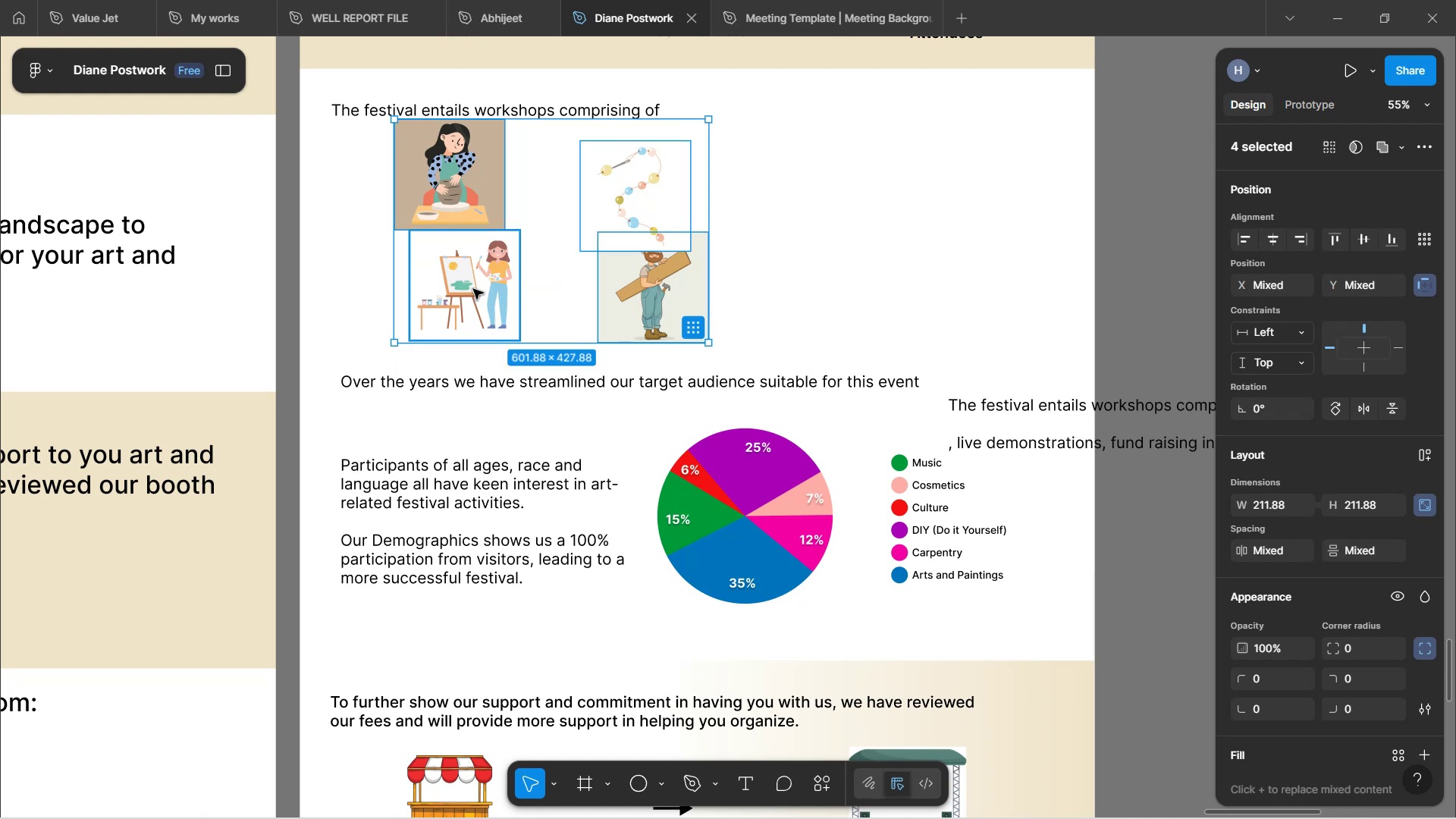 
key(Shift+ShiftLeft)
 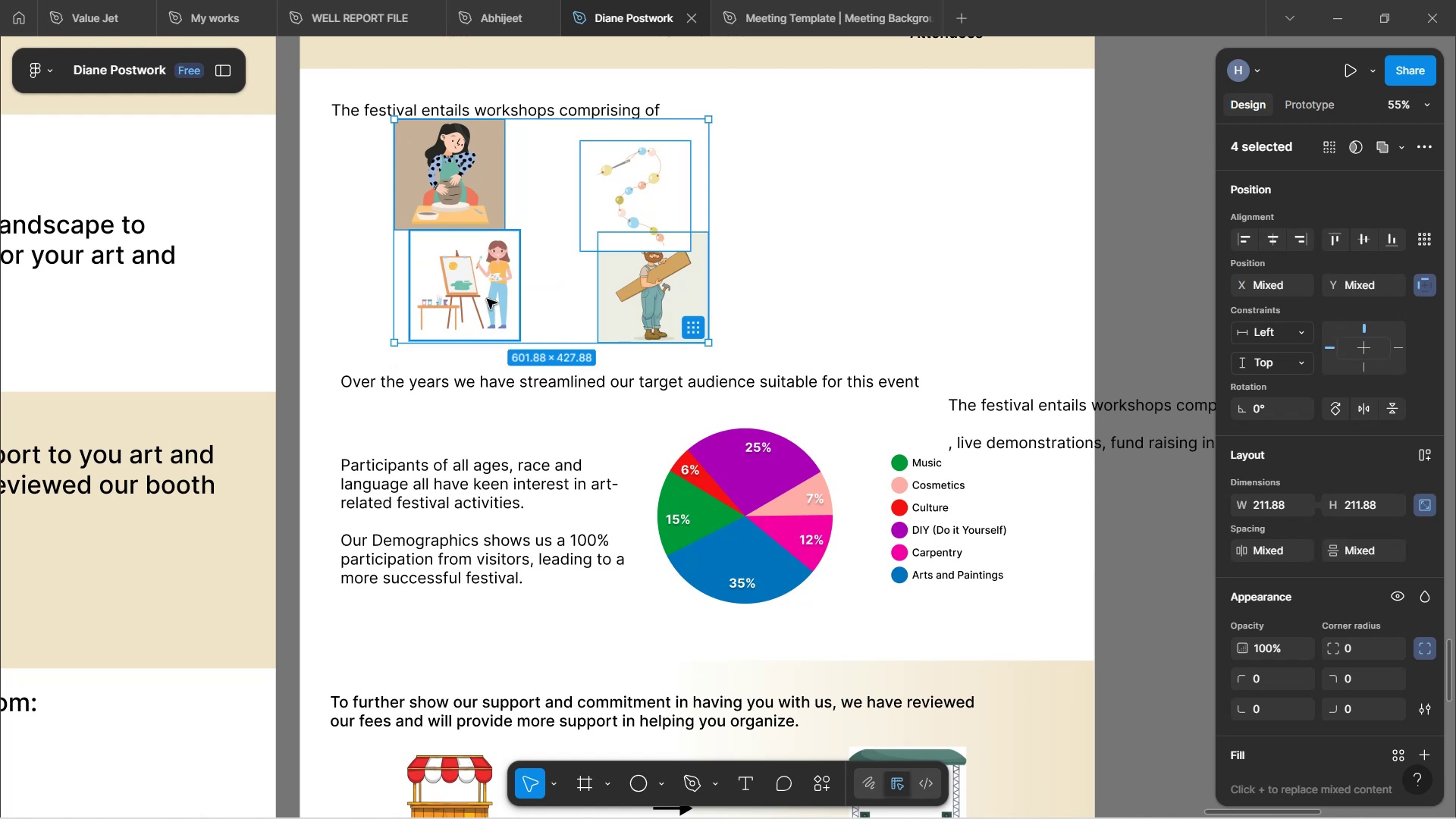 
key(Shift+ShiftLeft)
 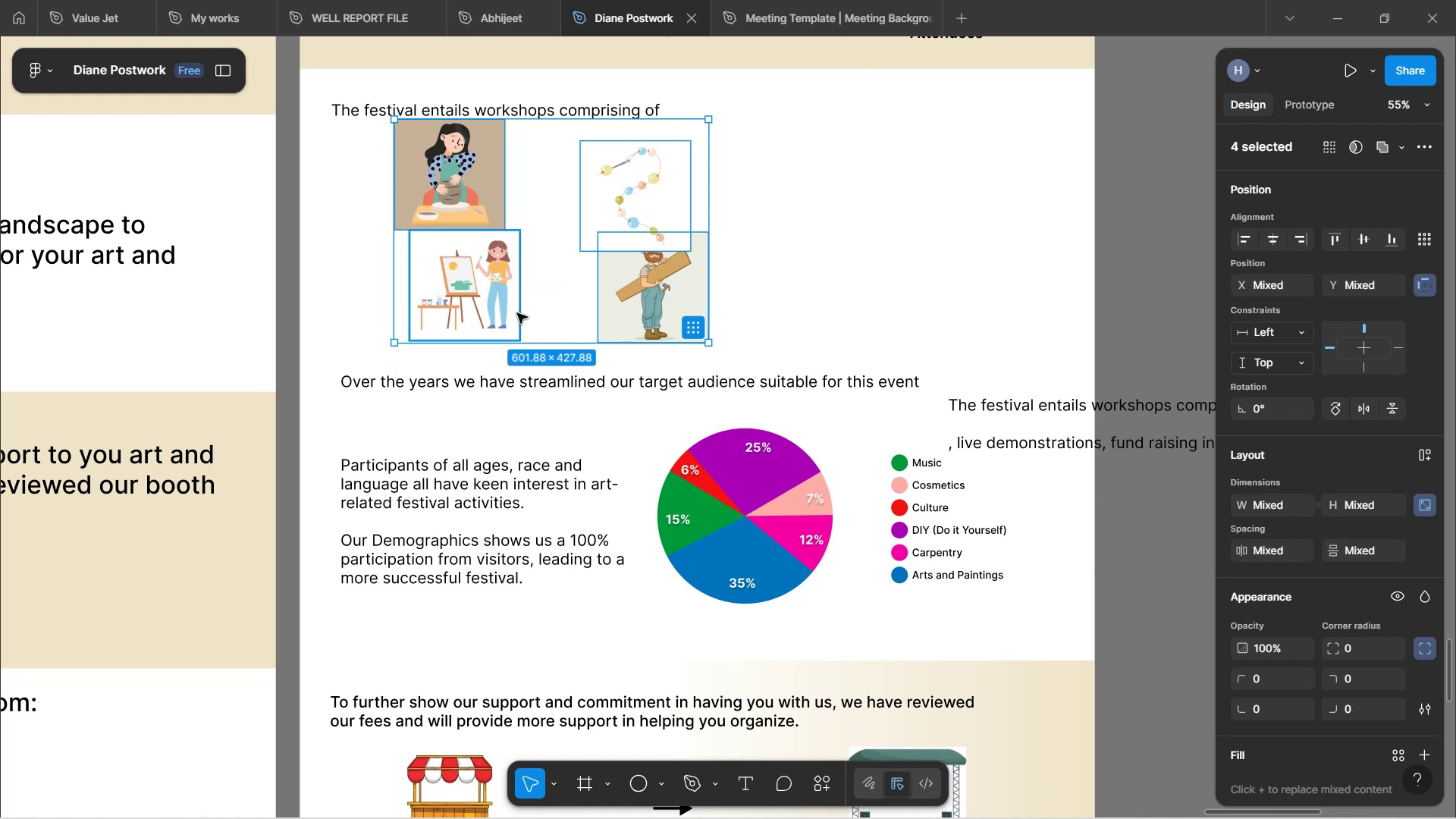 
key(Shift+ShiftLeft)
 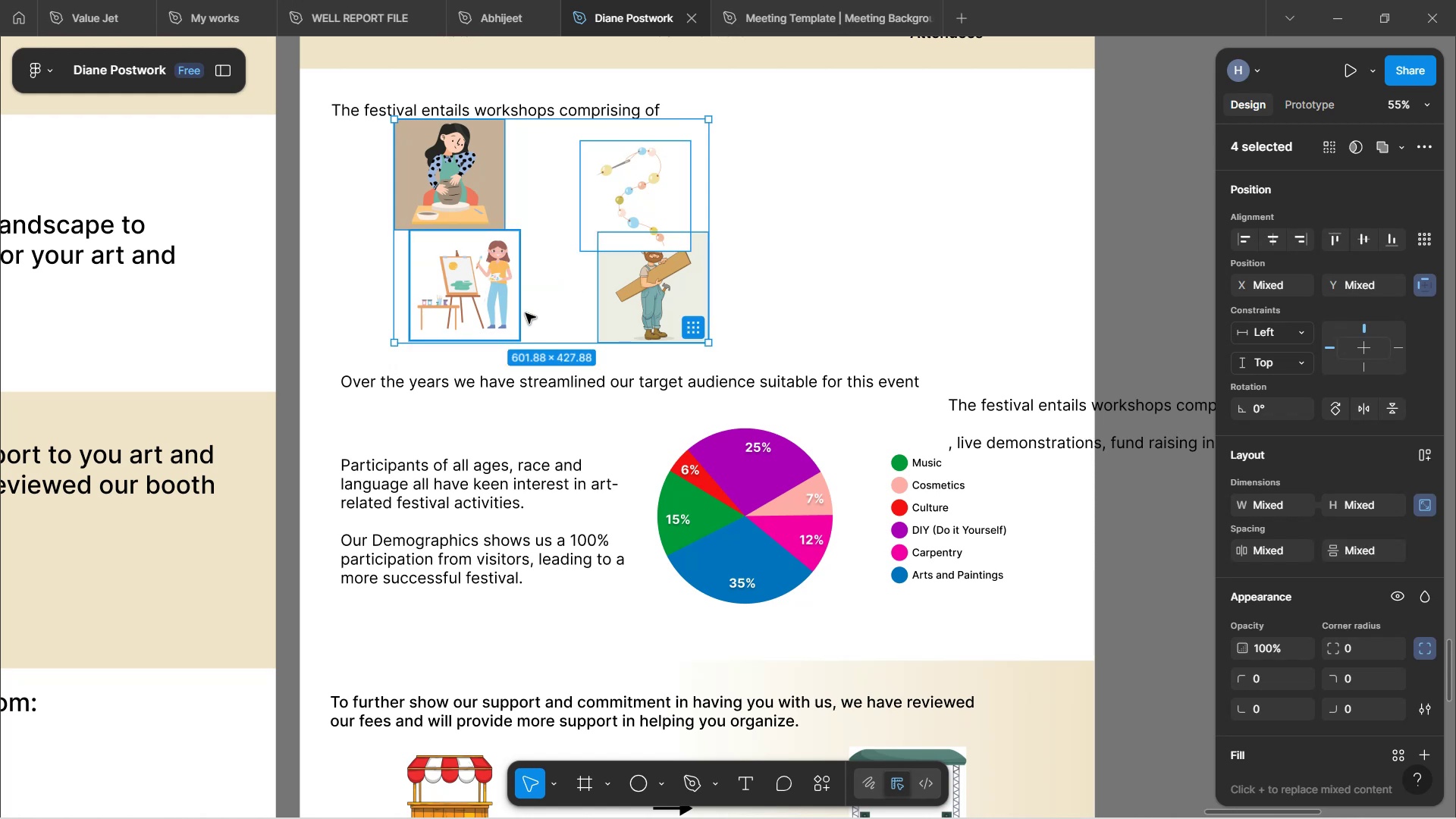 
key(Shift+ShiftLeft)
 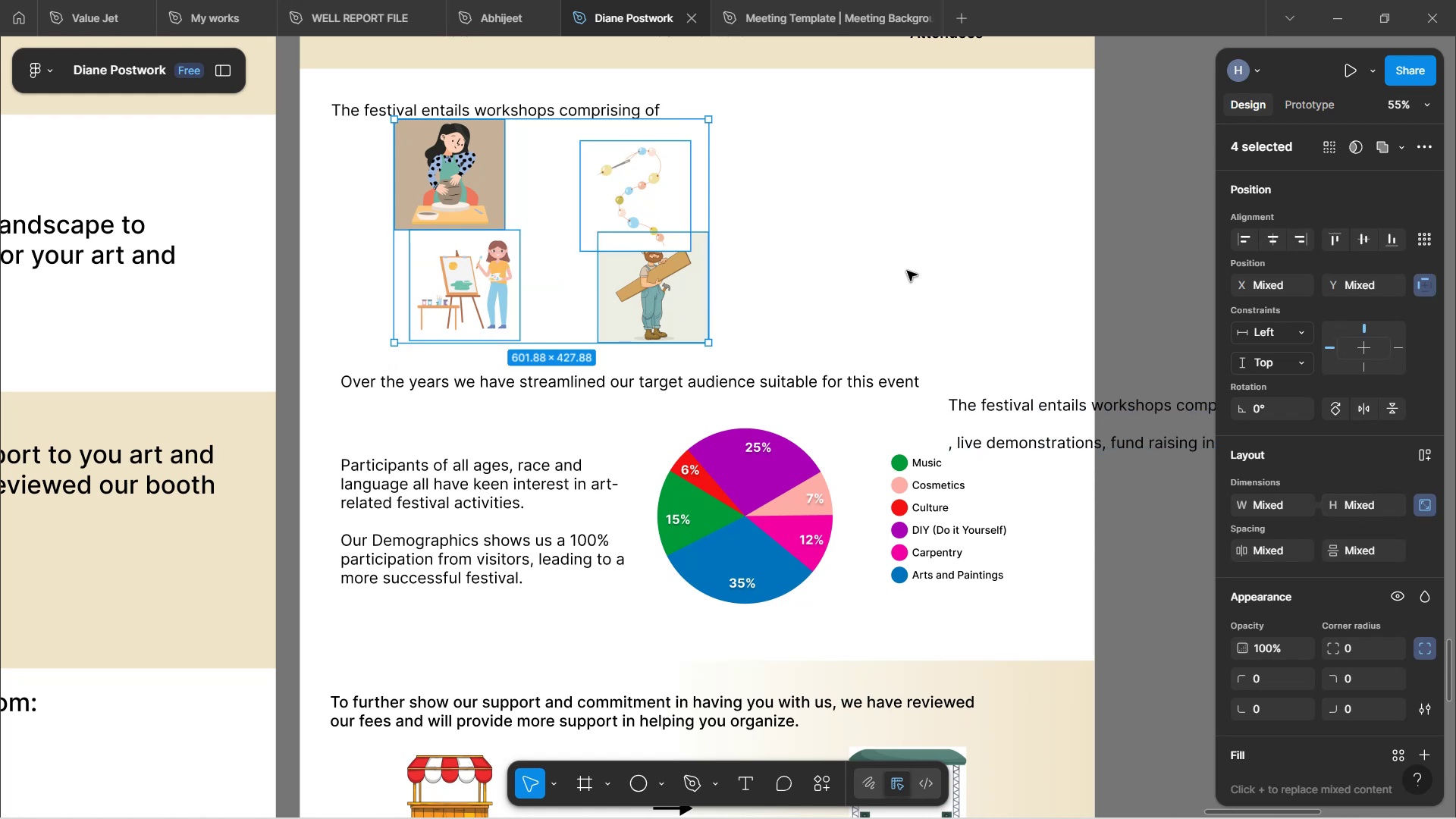 
left_click([474, 285])
 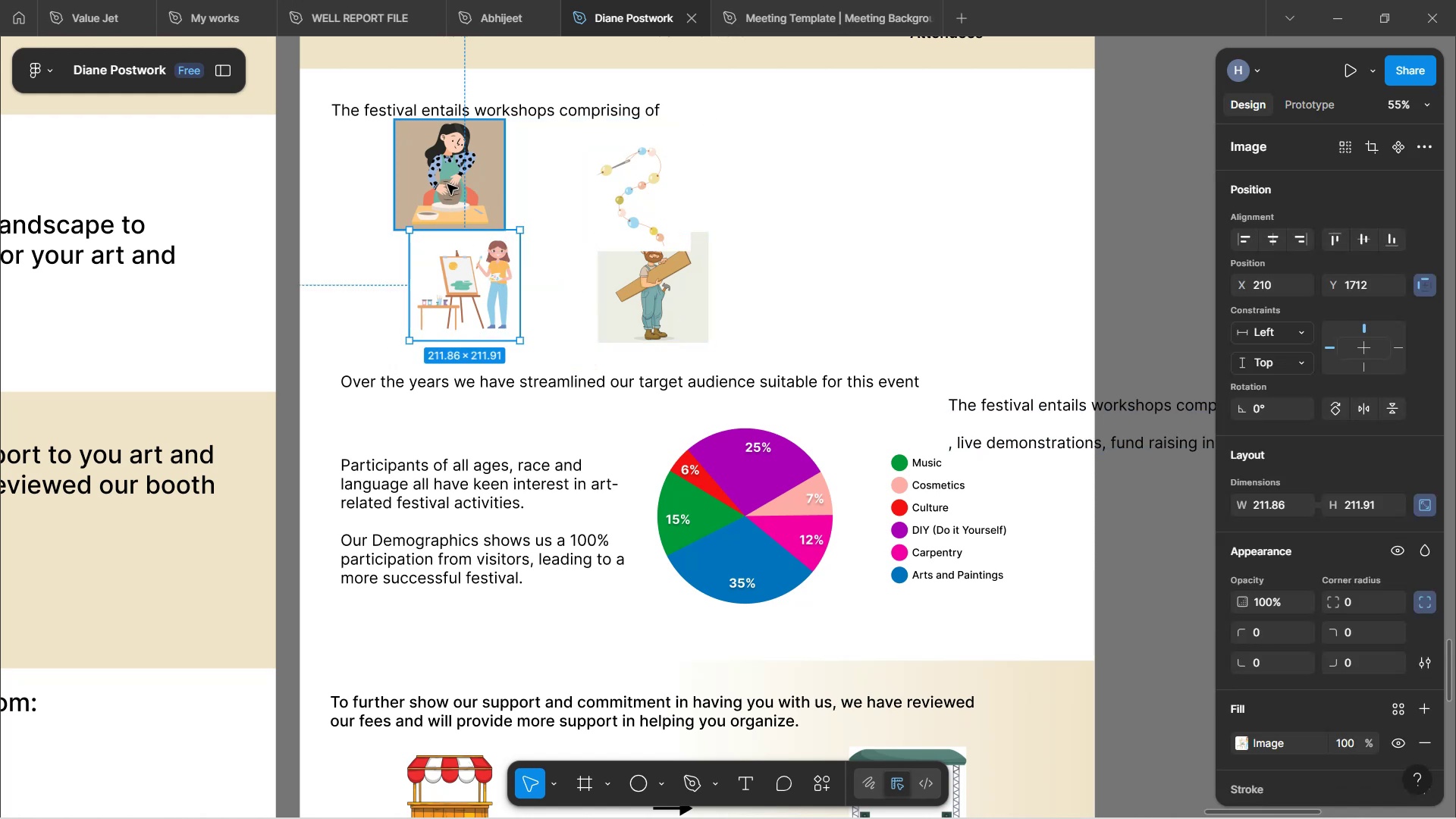 
hold_key(key=ShiftLeft, duration=1.52)
left_click([454, 179])
 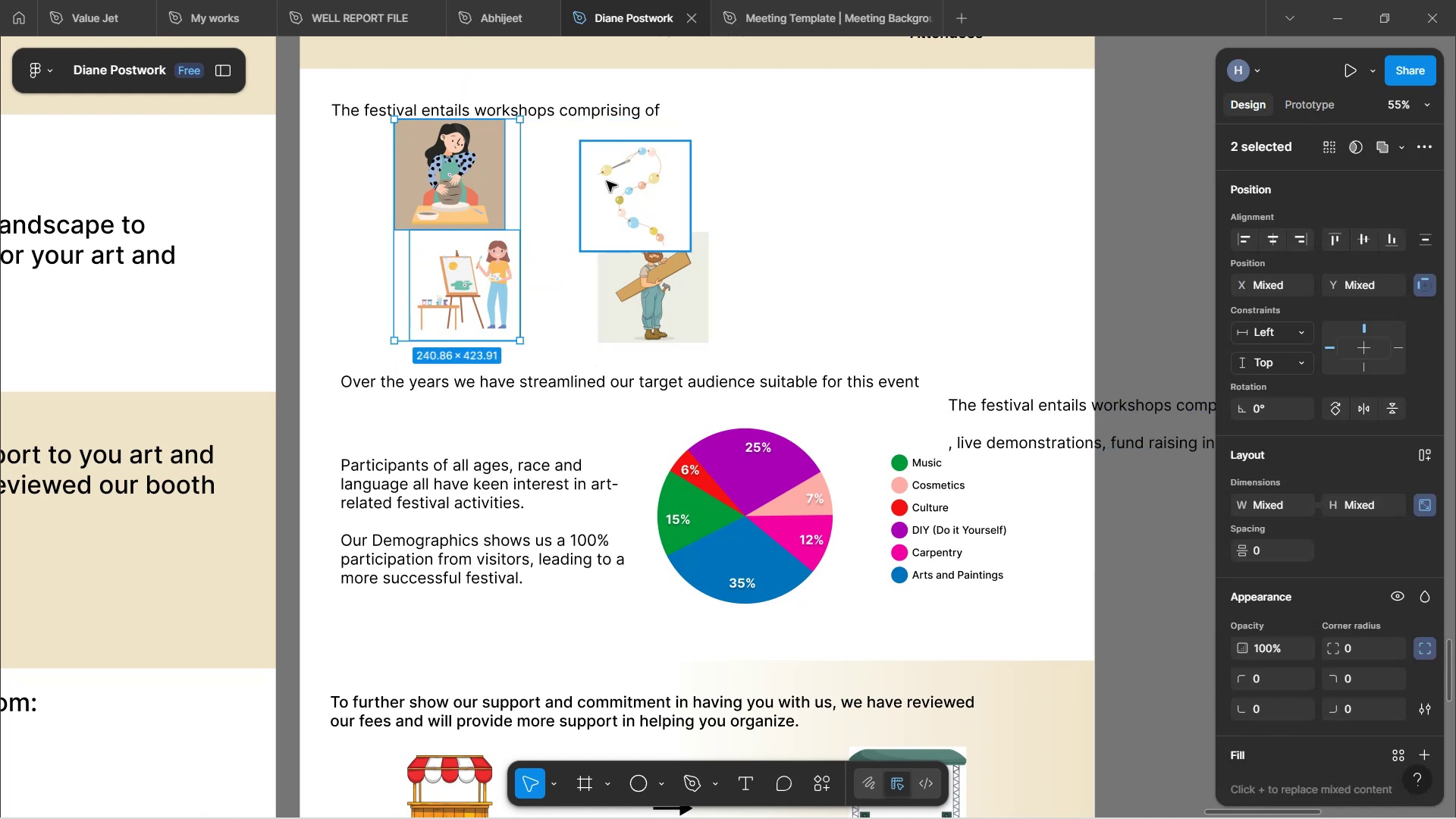 
left_click([610, 184])
 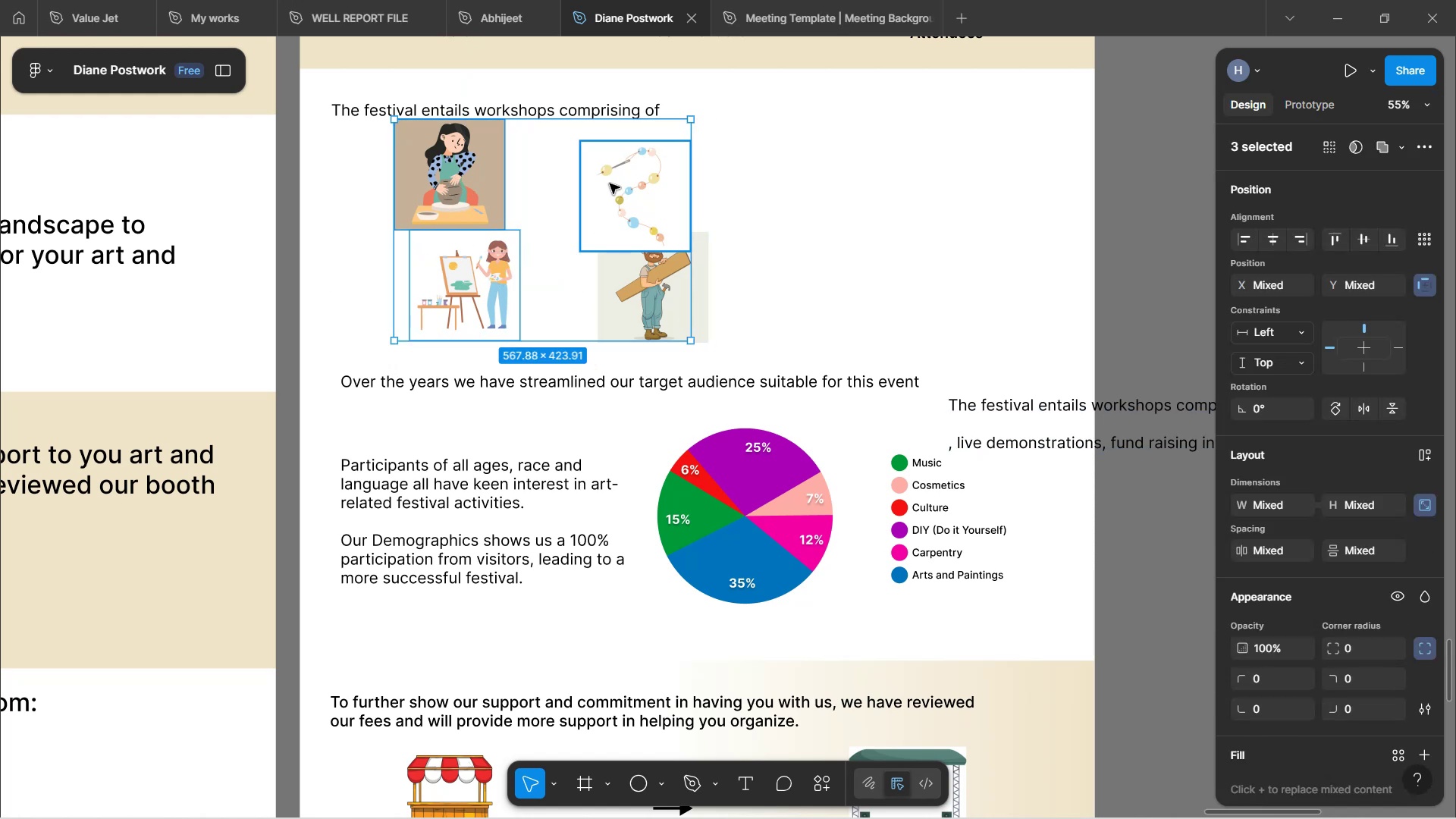 
hold_key(key=ShiftLeft, duration=0.7)
 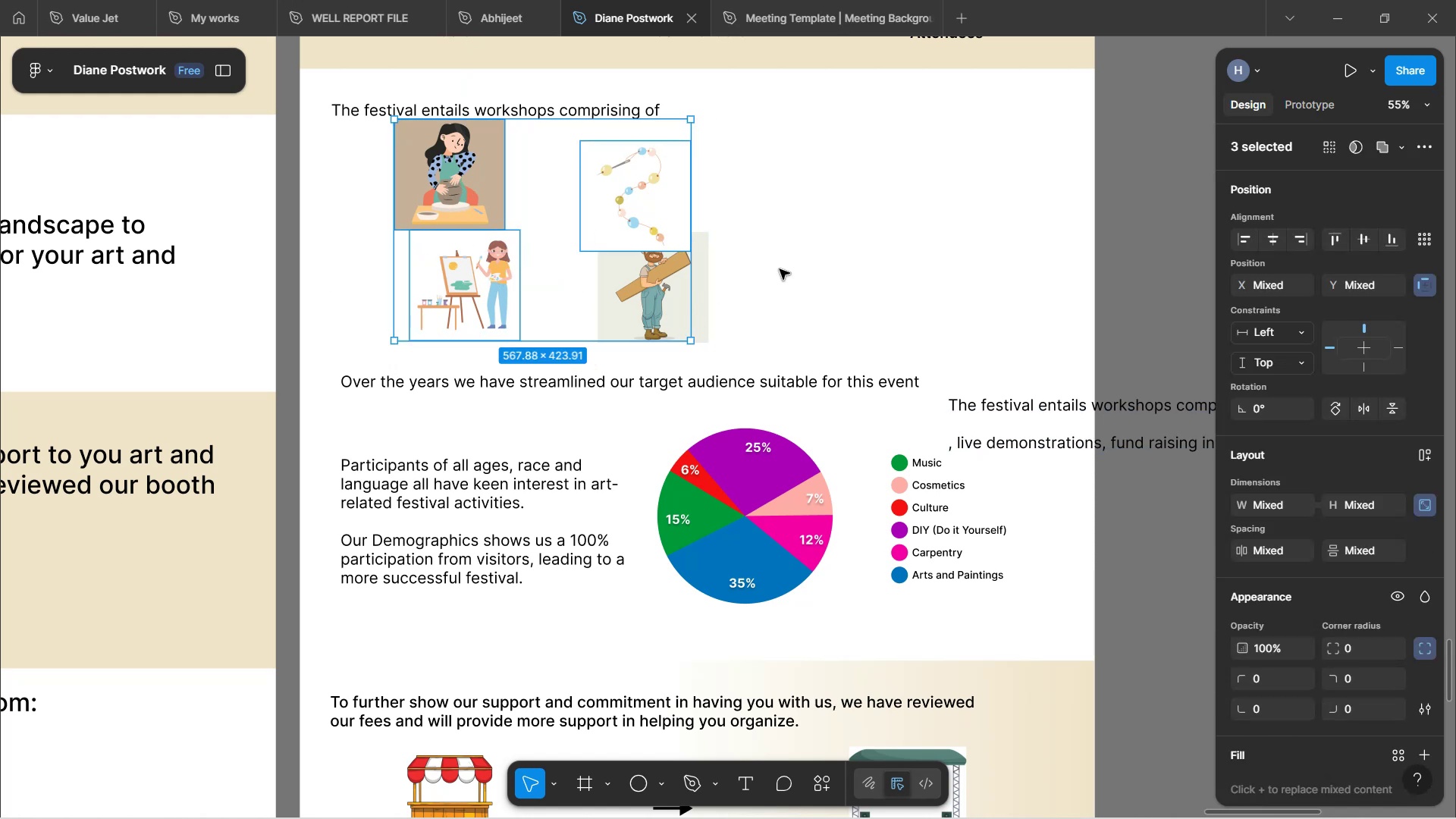 
left_click([787, 261])
 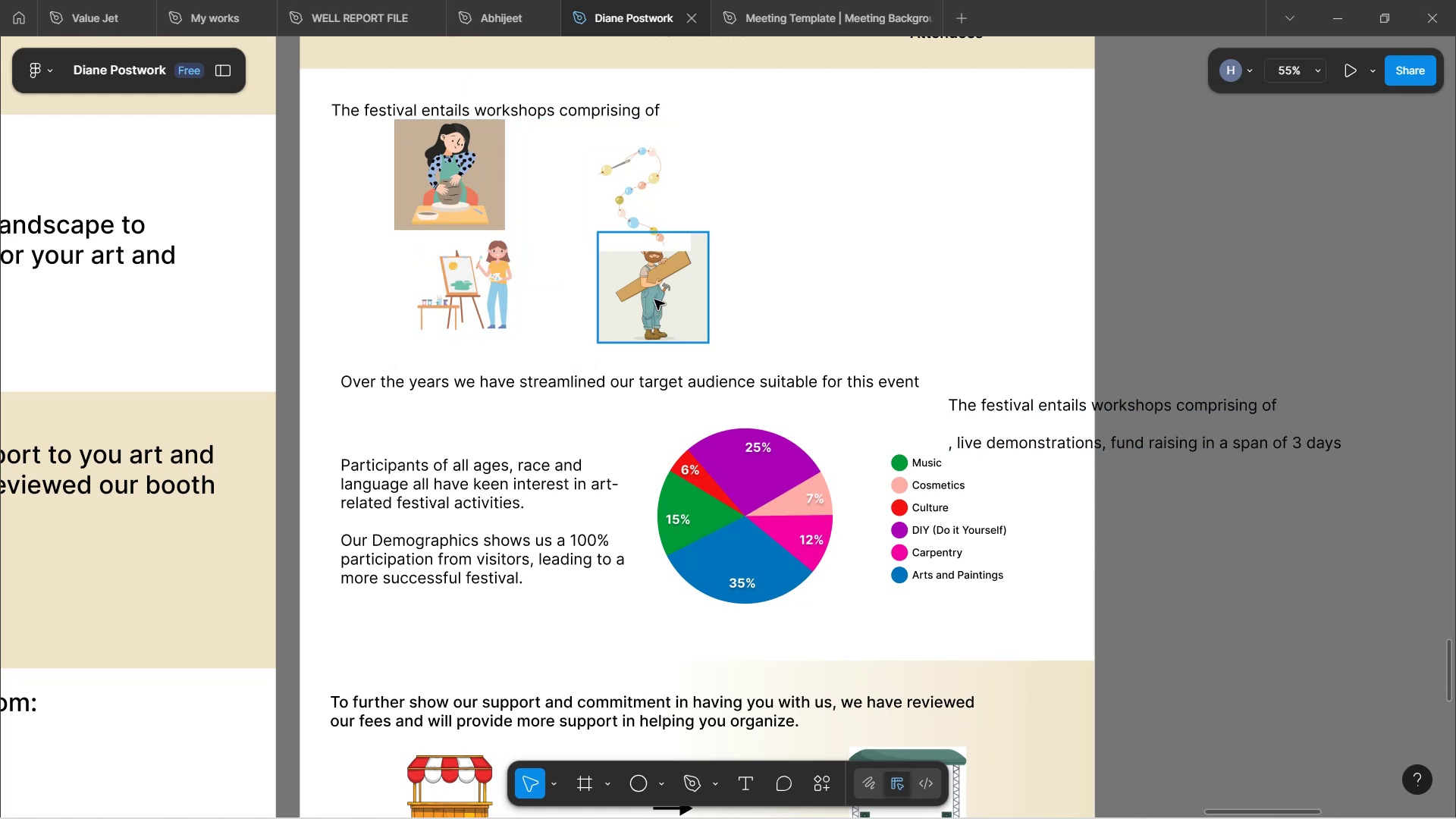 
left_click([654, 300])
 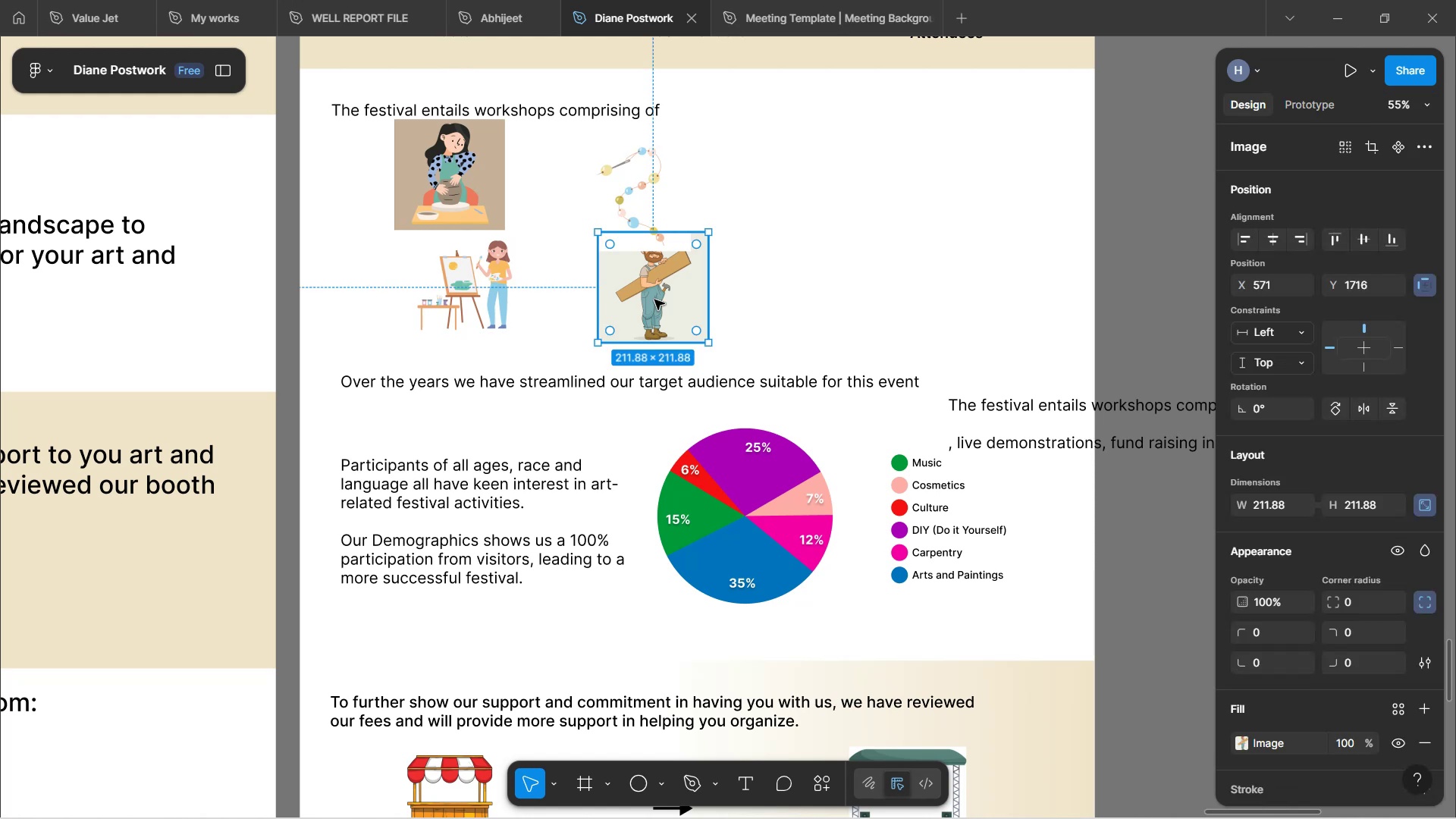 
hold_key(key=ShiftLeft, duration=1.52)
left_click([643, 206])
 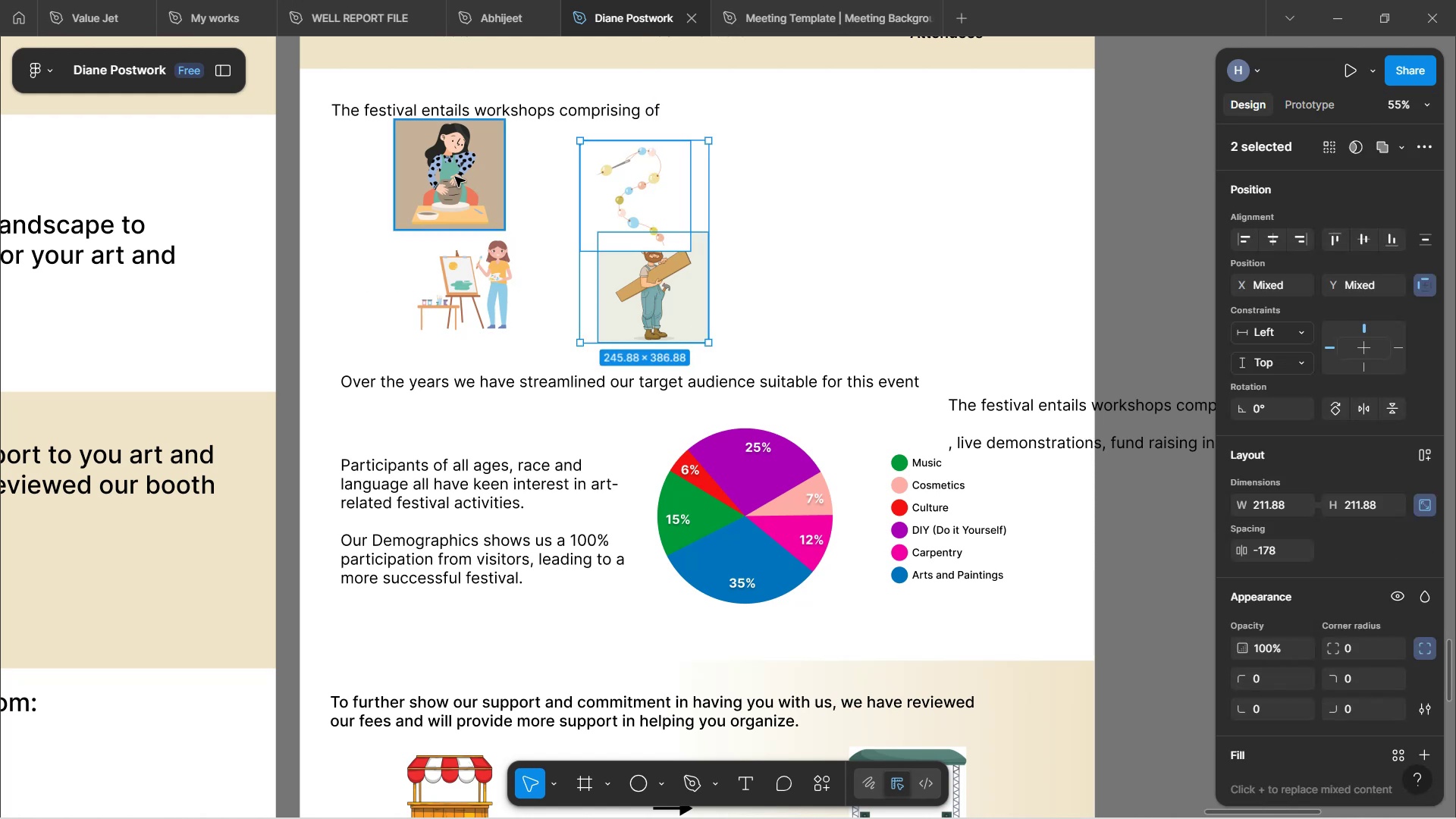 
left_click([453, 177])
 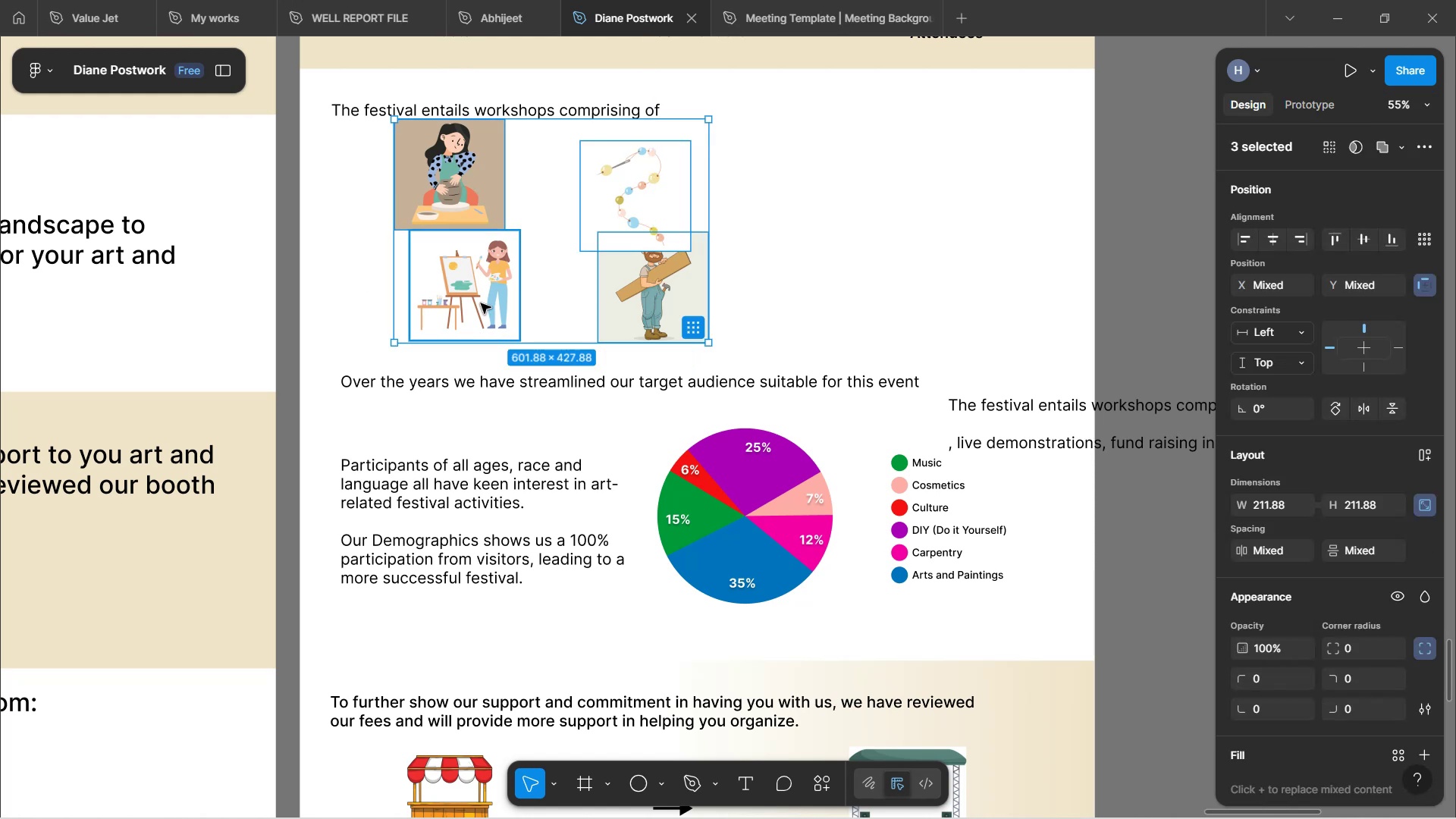 
hold_key(key=ShiftLeft, duration=0.4)
left_click([481, 303])
 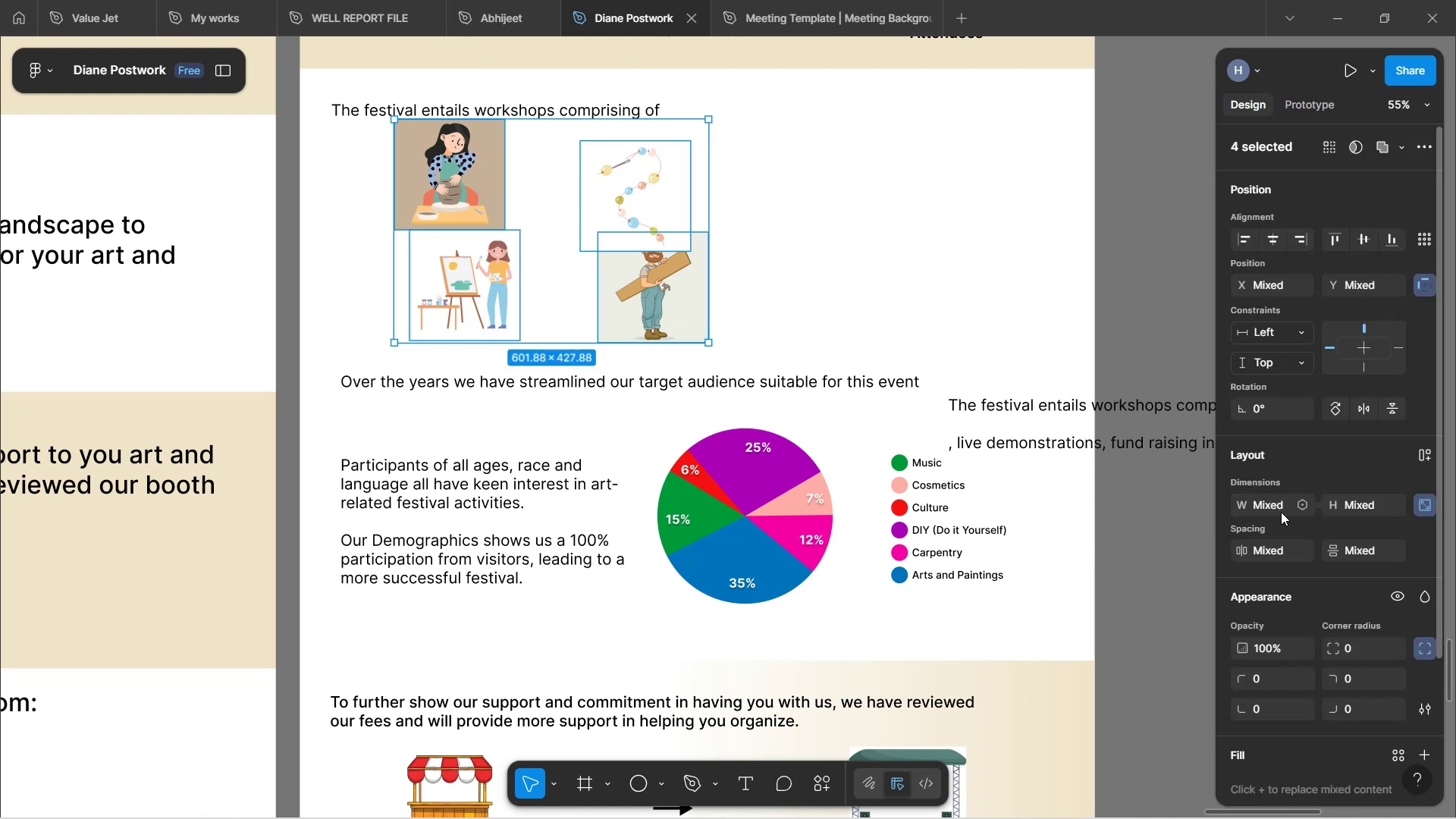 
left_click([1263, 508])
 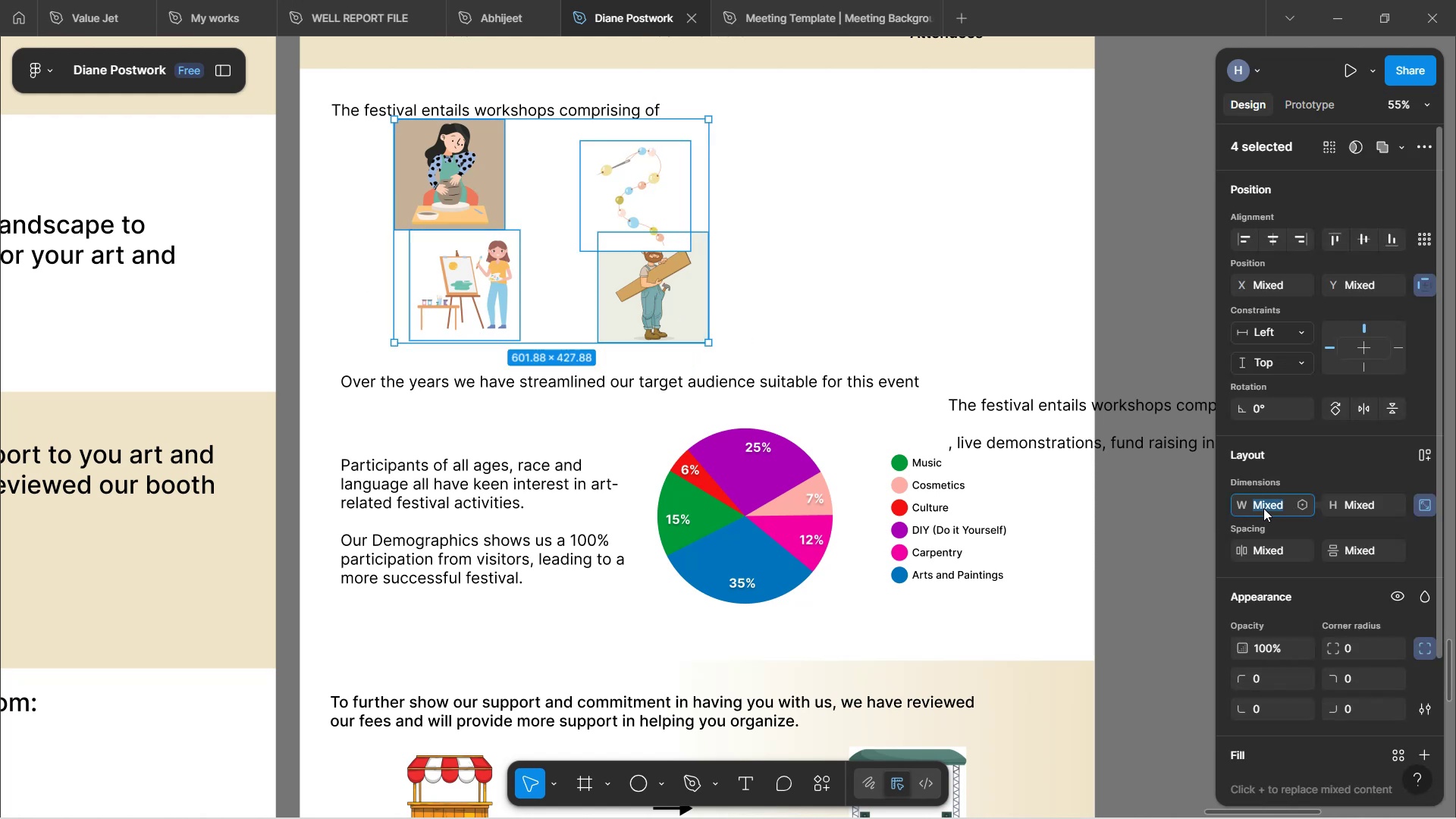 
type(18)
 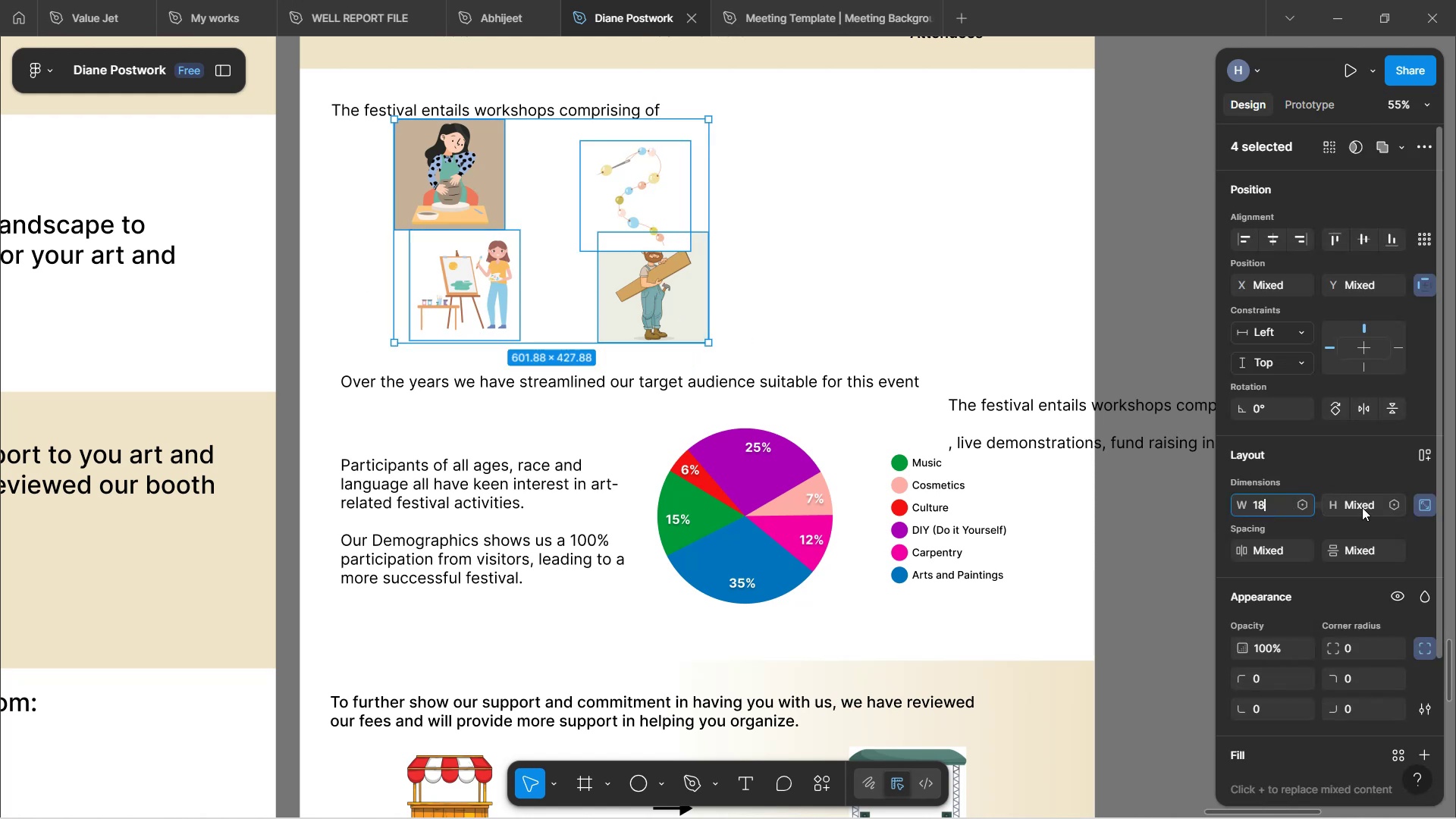 
left_click([1362, 507])
 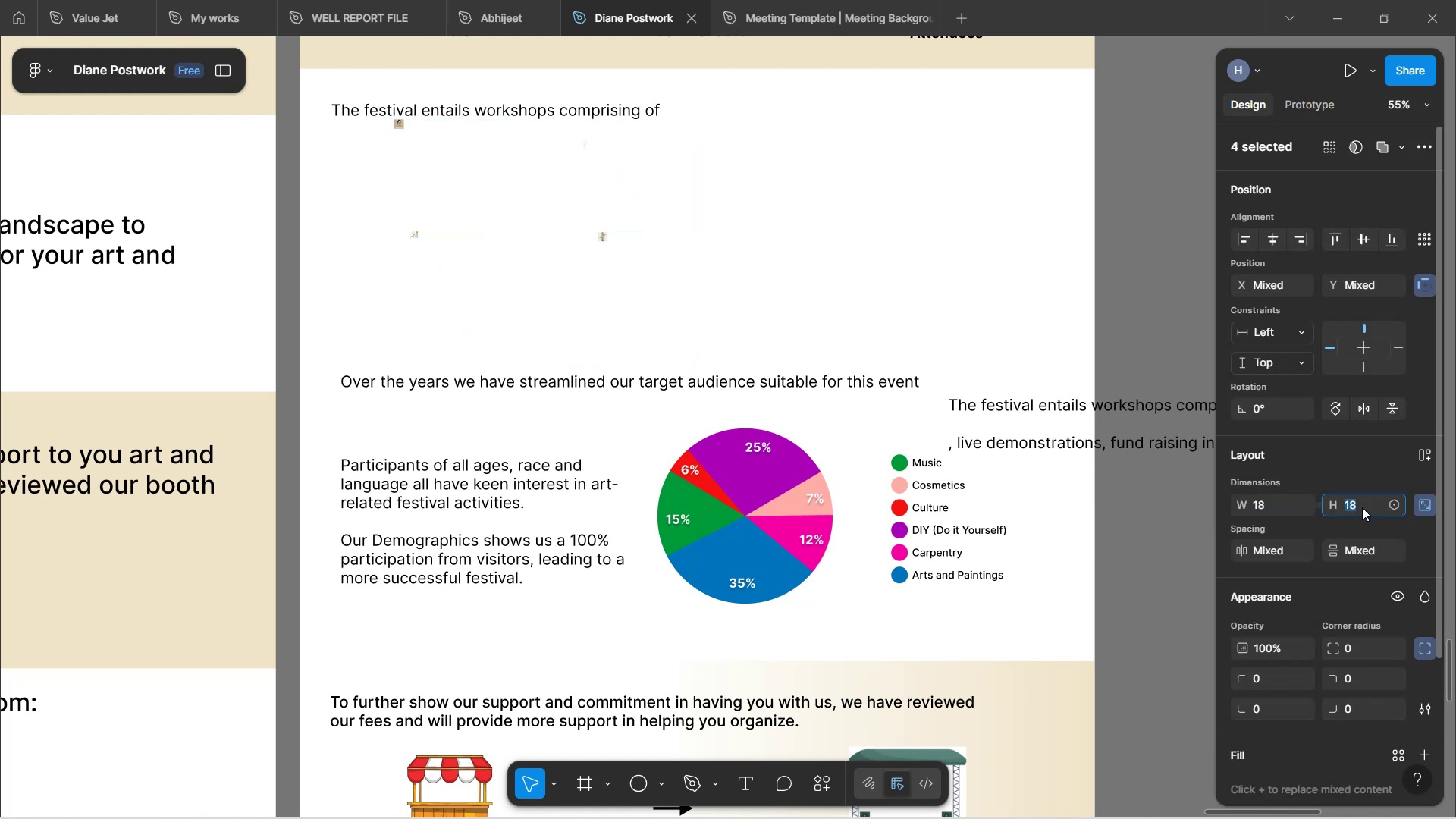 
type(18)
 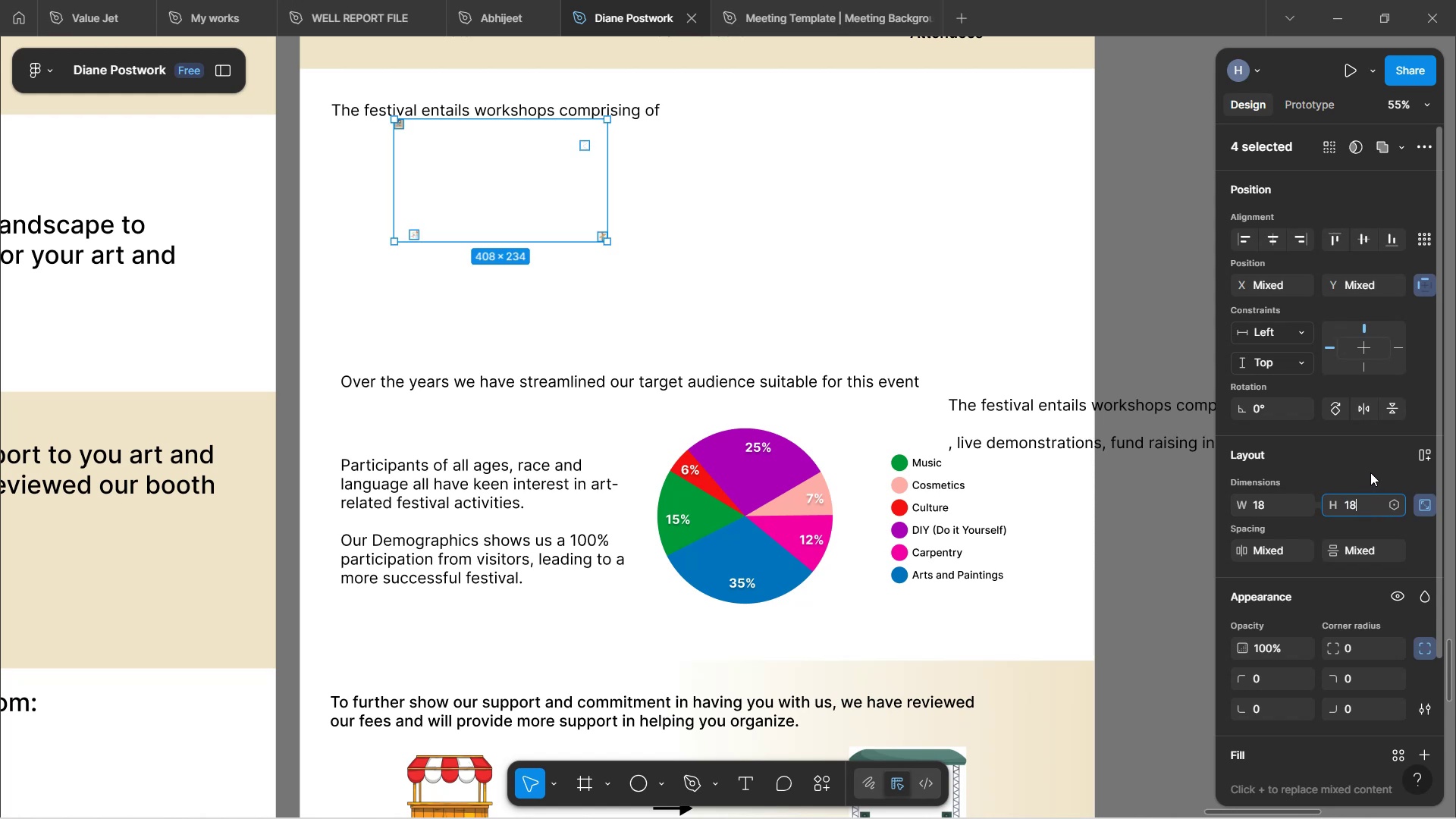 
left_click([1370, 472])
 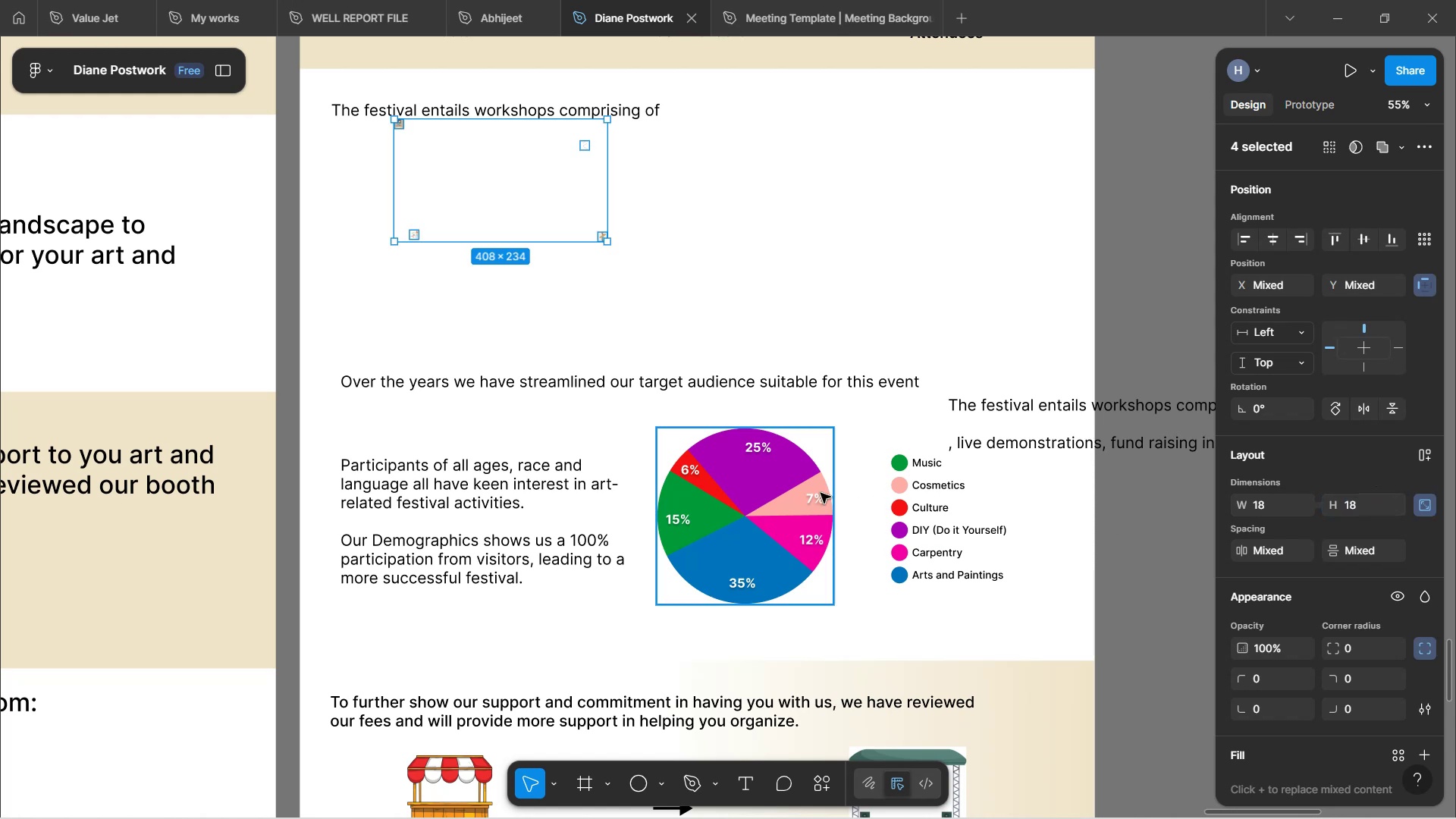 
left_click([661, 328])
 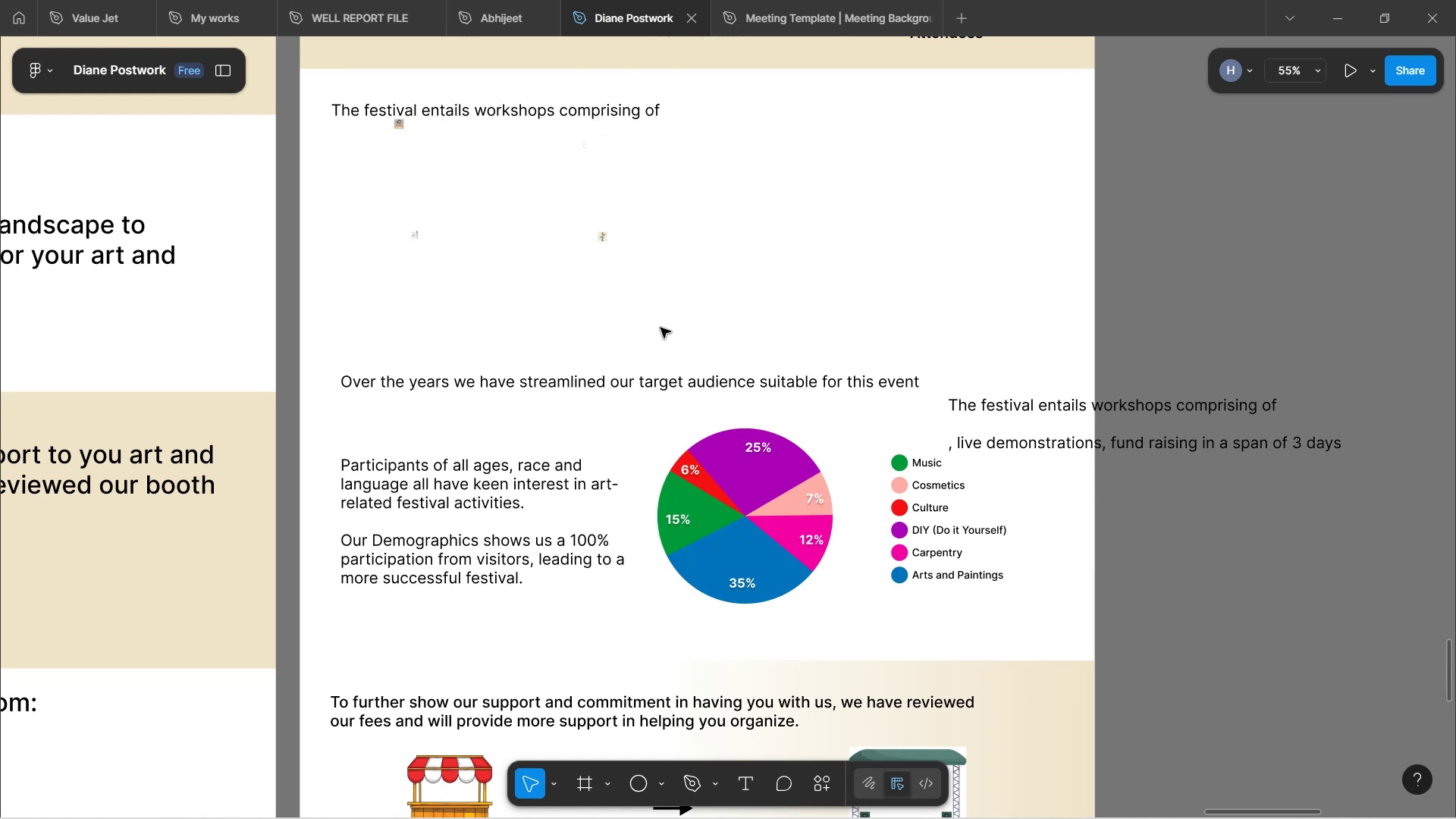 
key(Control+Z)
 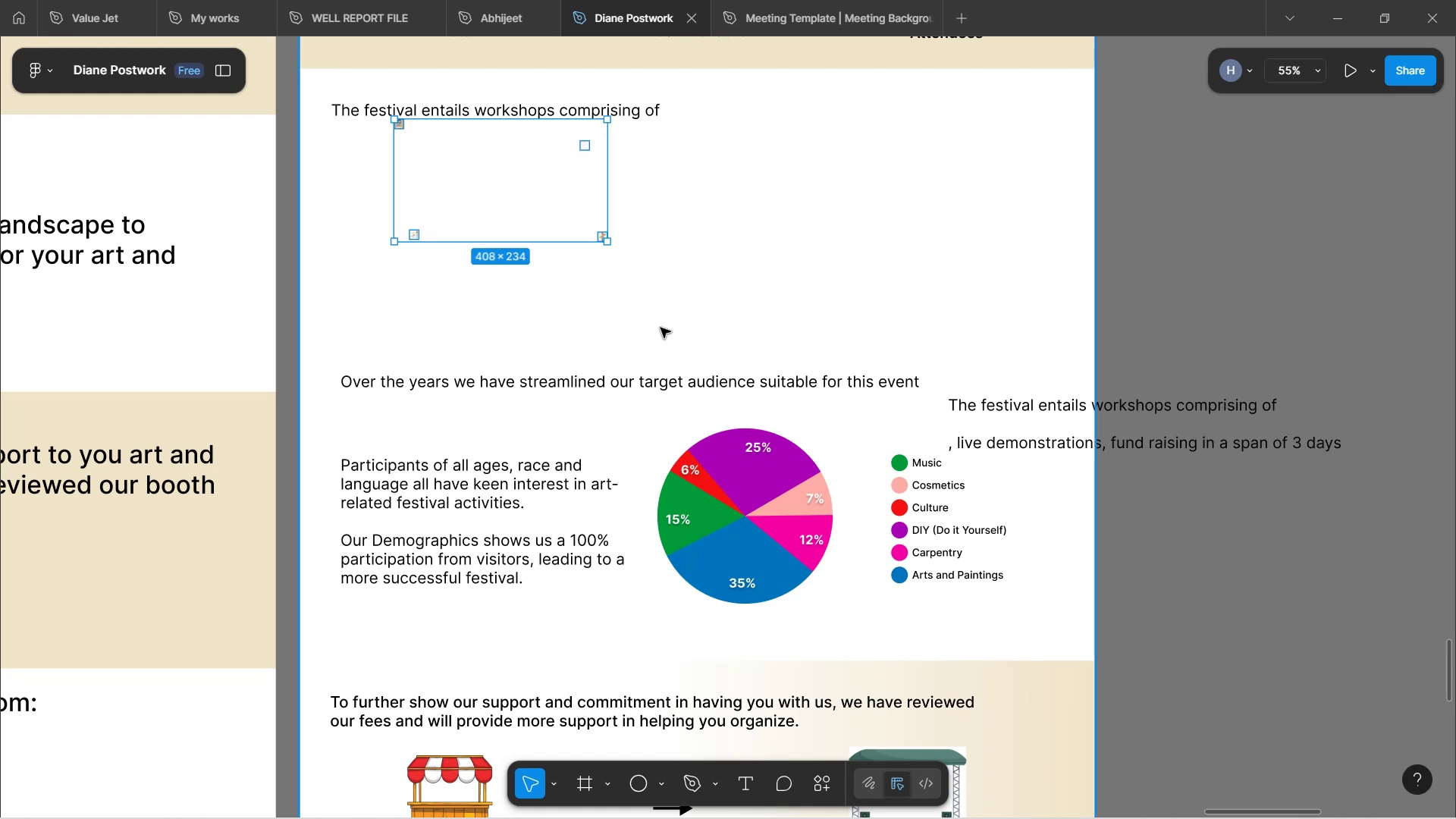 
key(Control+Z)
 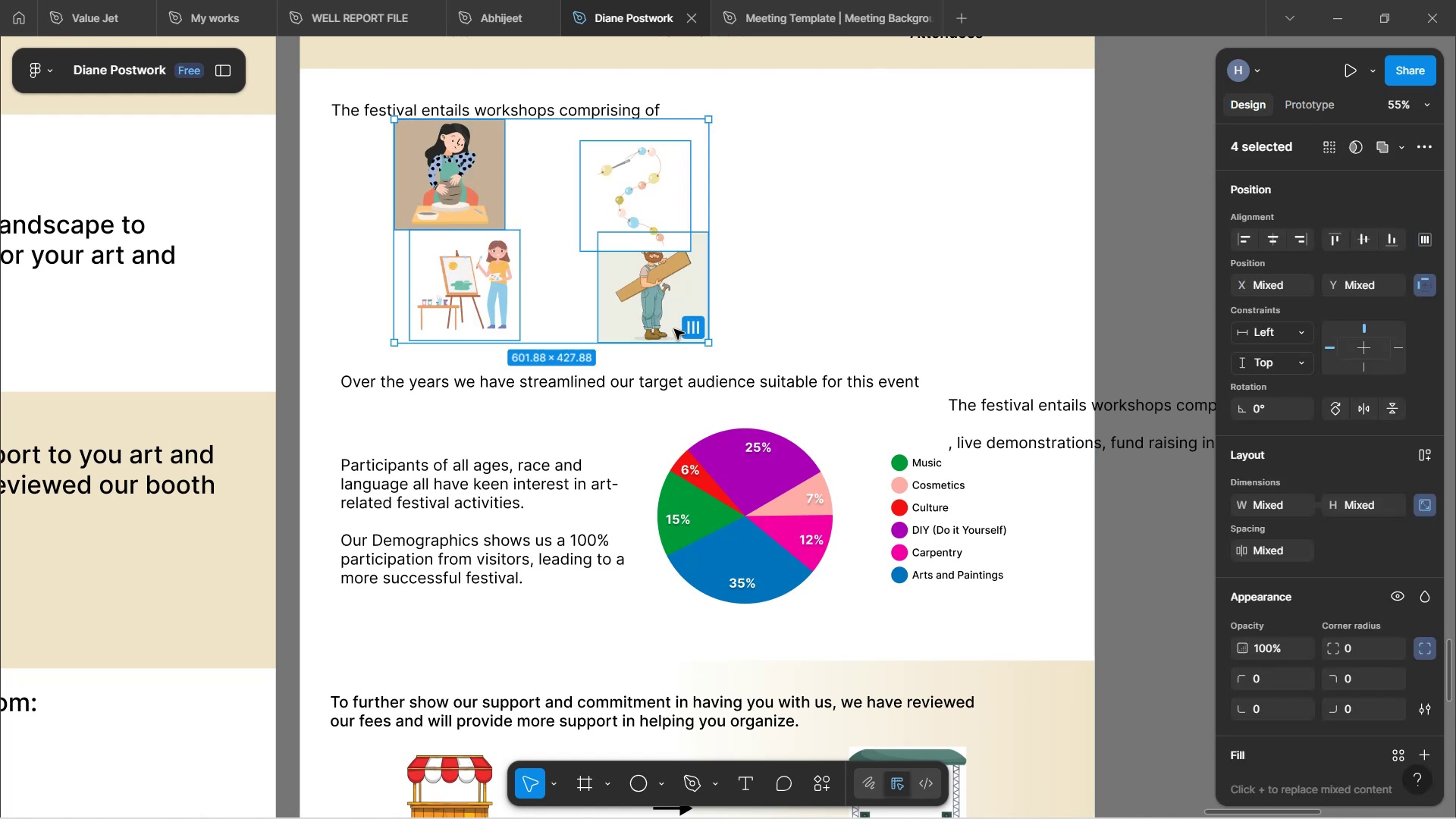 
left_click([780, 283])
 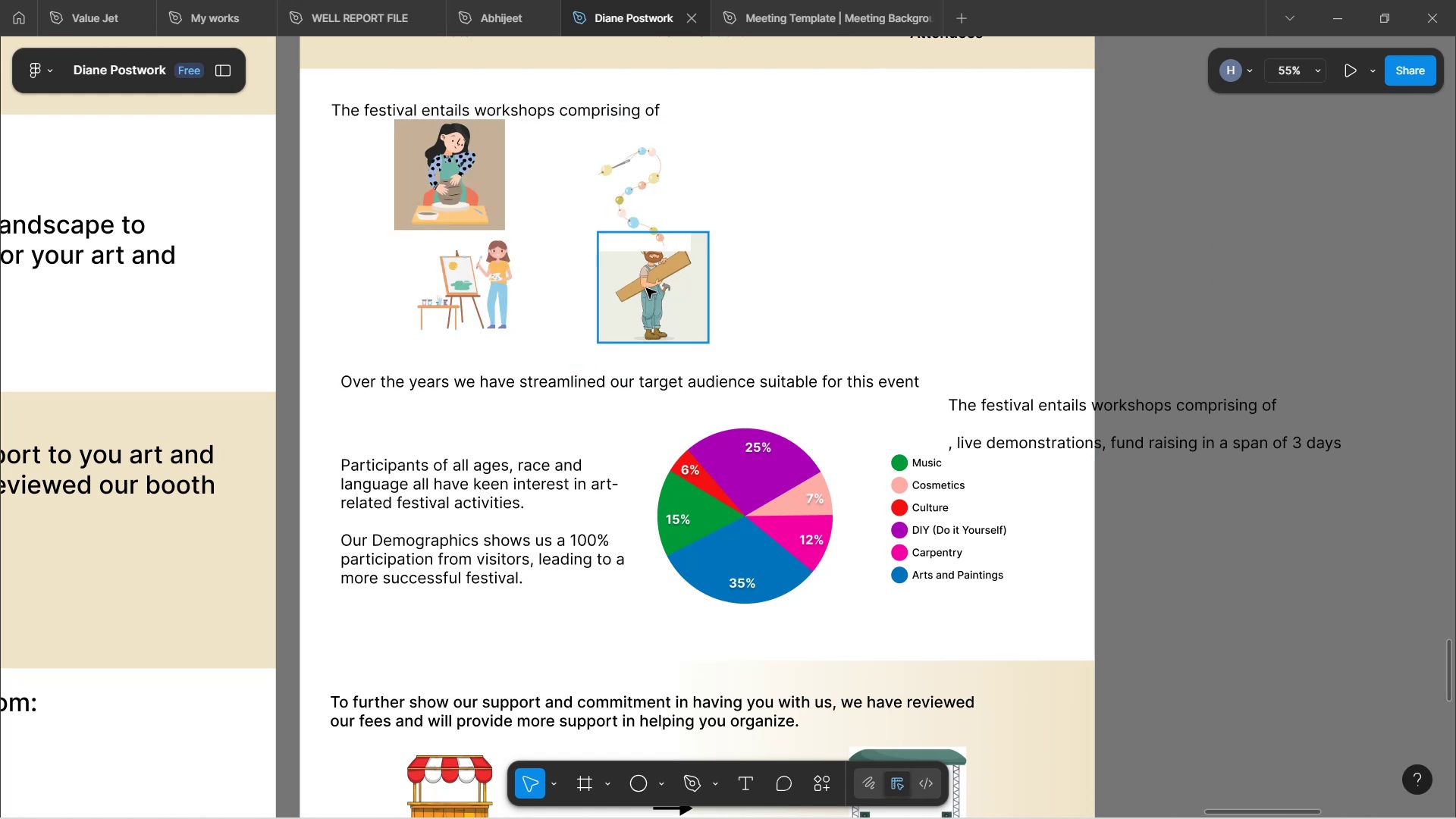 
left_click([658, 308])
 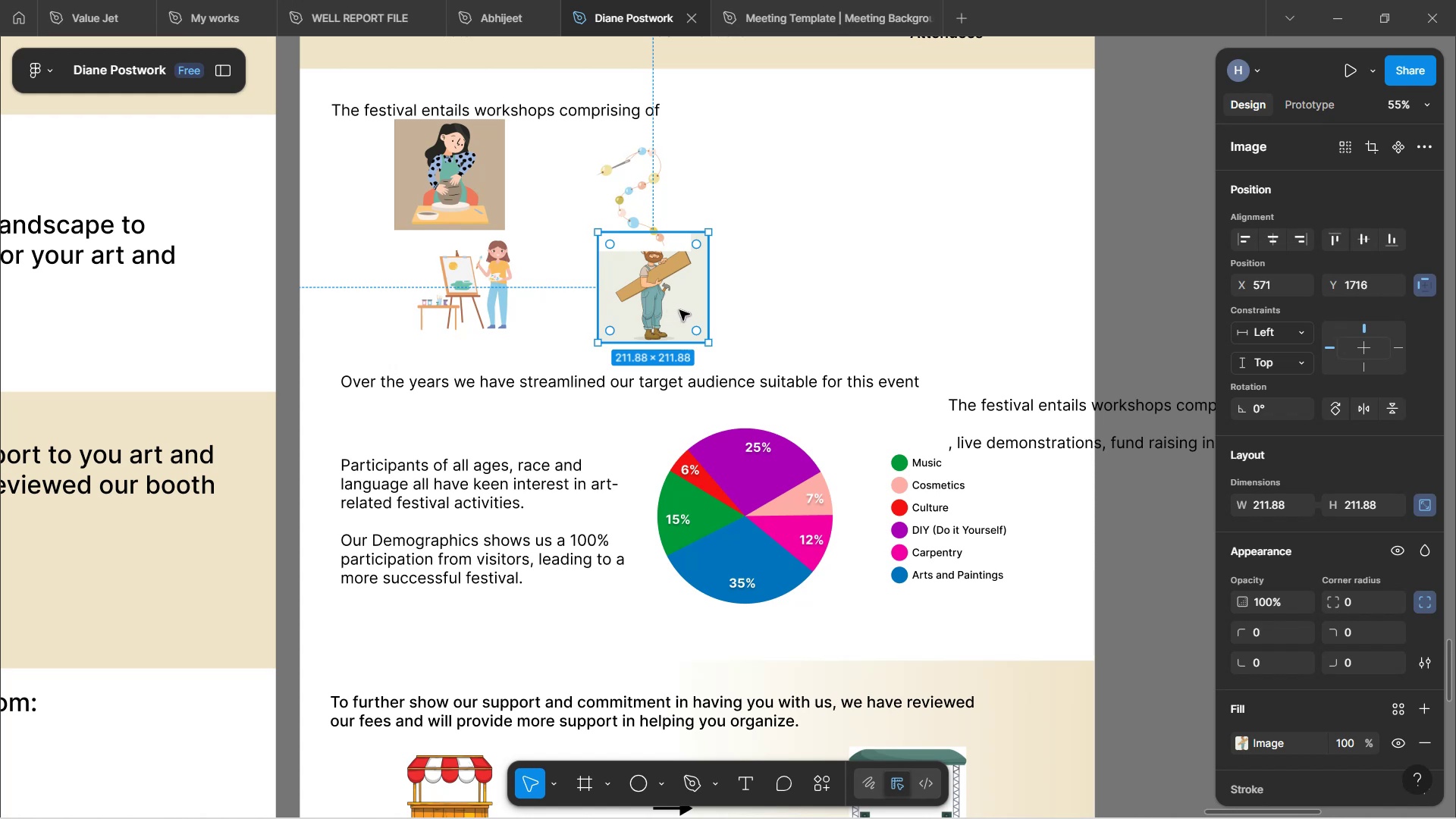 
wait(5.13)
 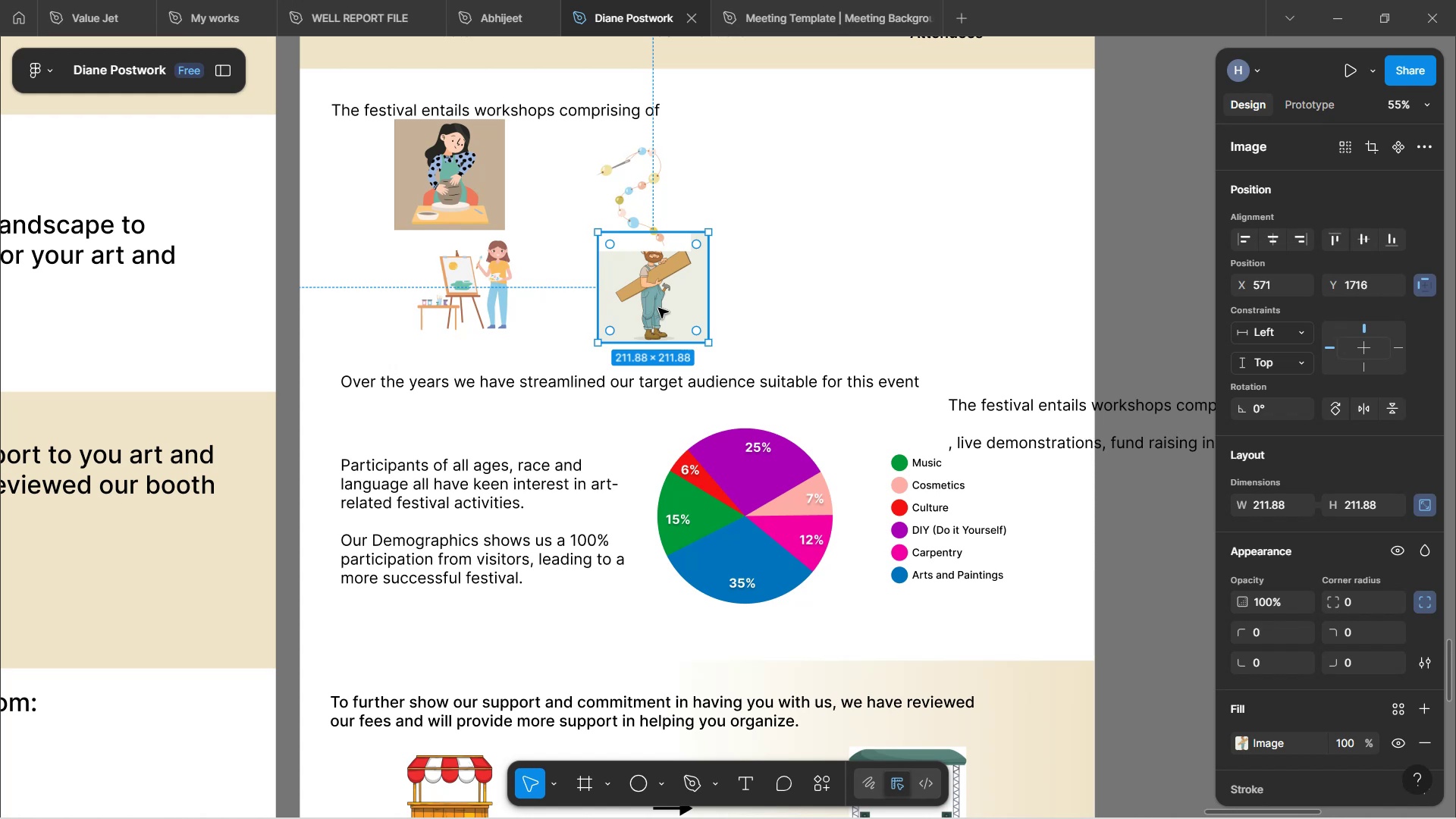 
hold_key(key=ShiftLeft, duration=1.52)
left_click([678, 215])
 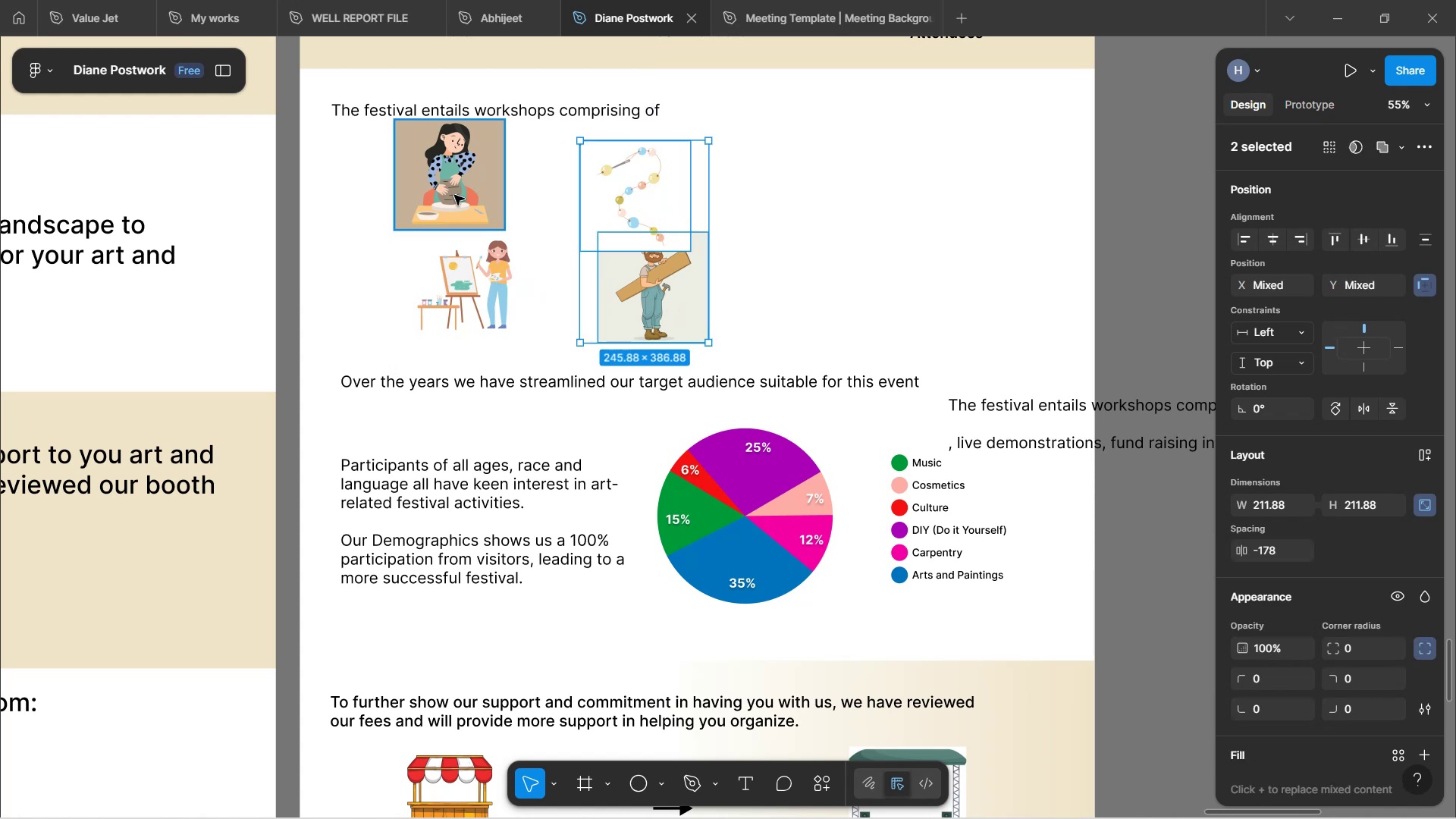 
left_click([454, 195])
 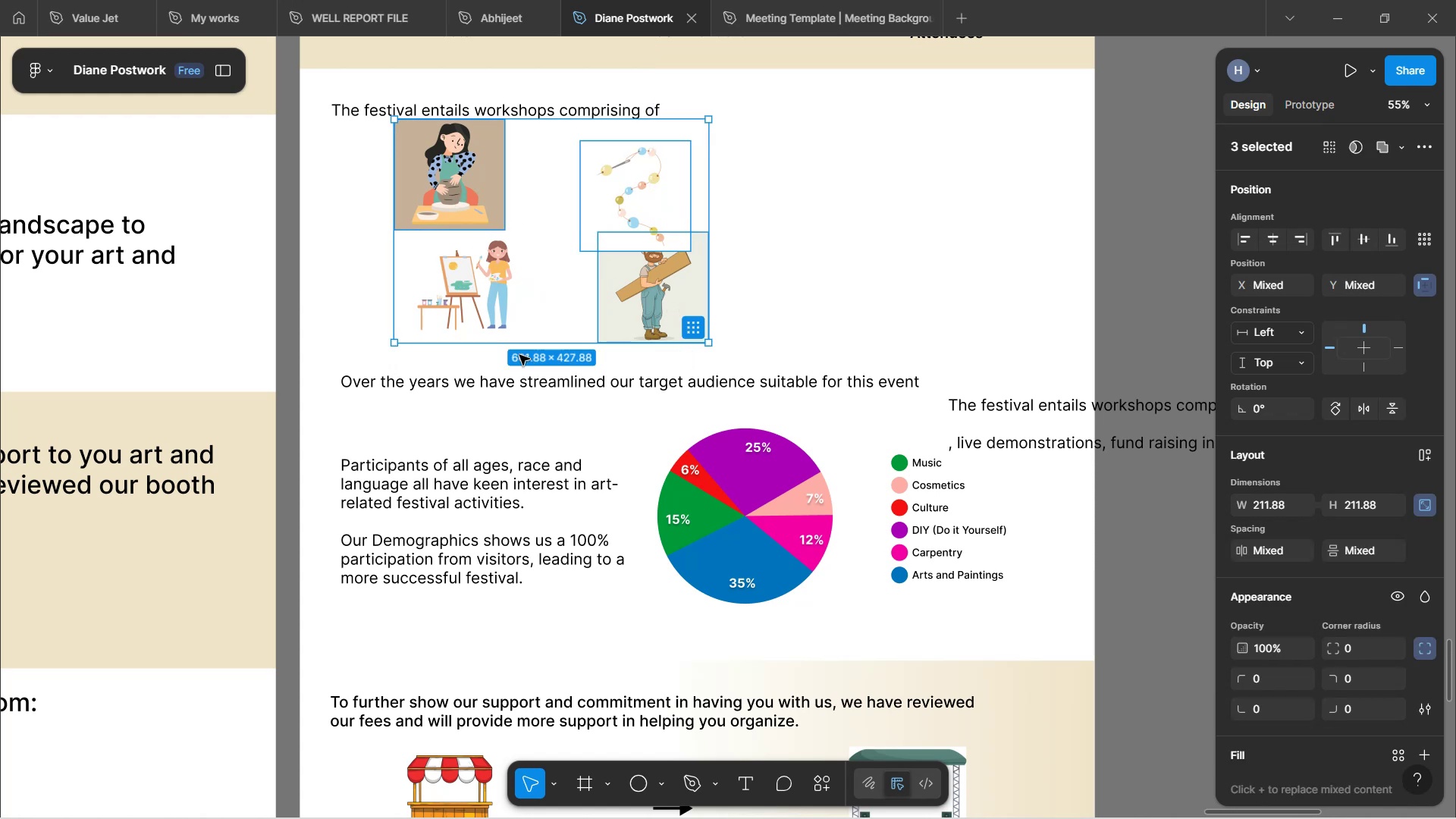 
hold_key(key=ShiftLeft, duration=0.45)
left_click([469, 306])
 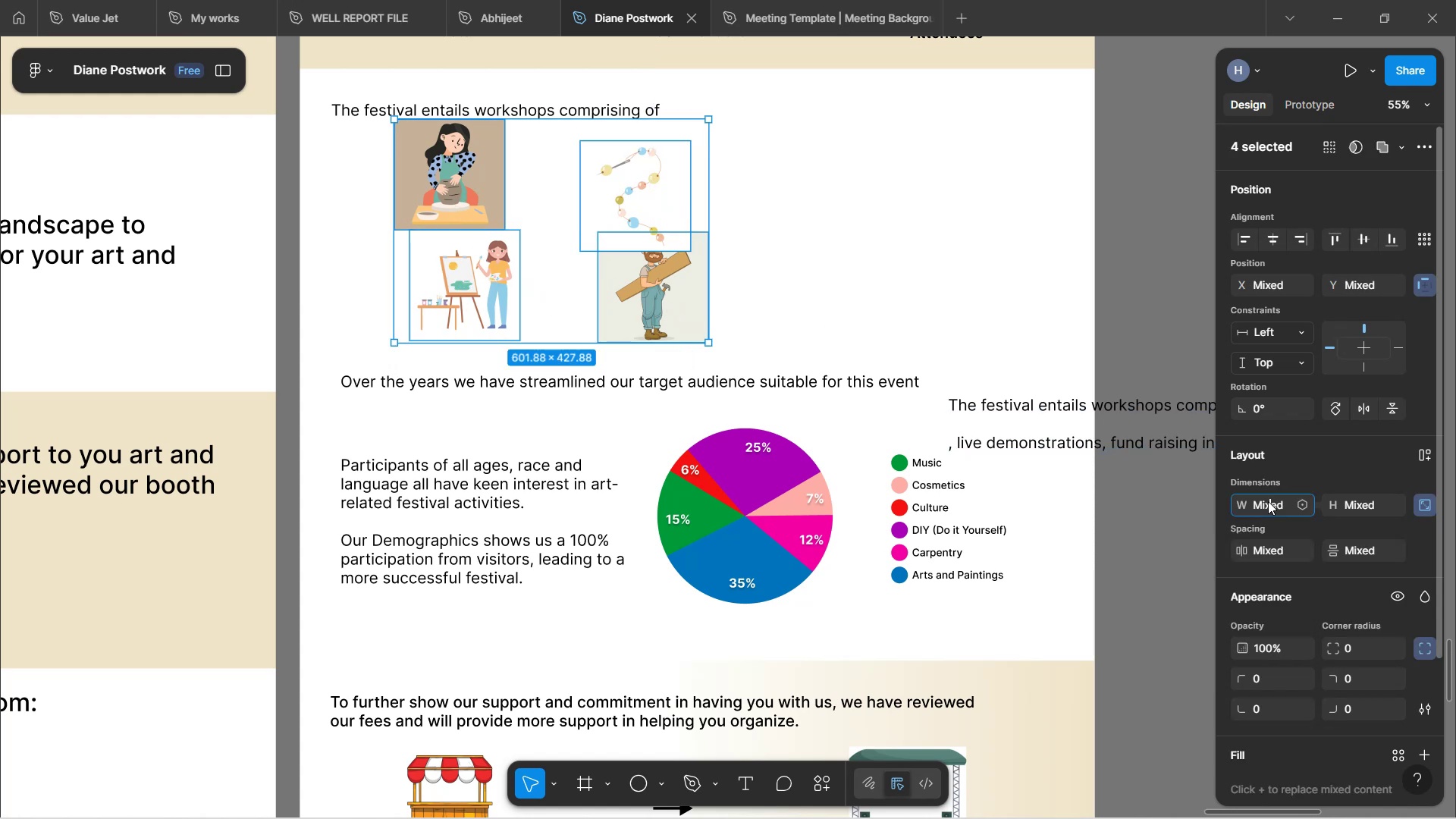 
type(150)
 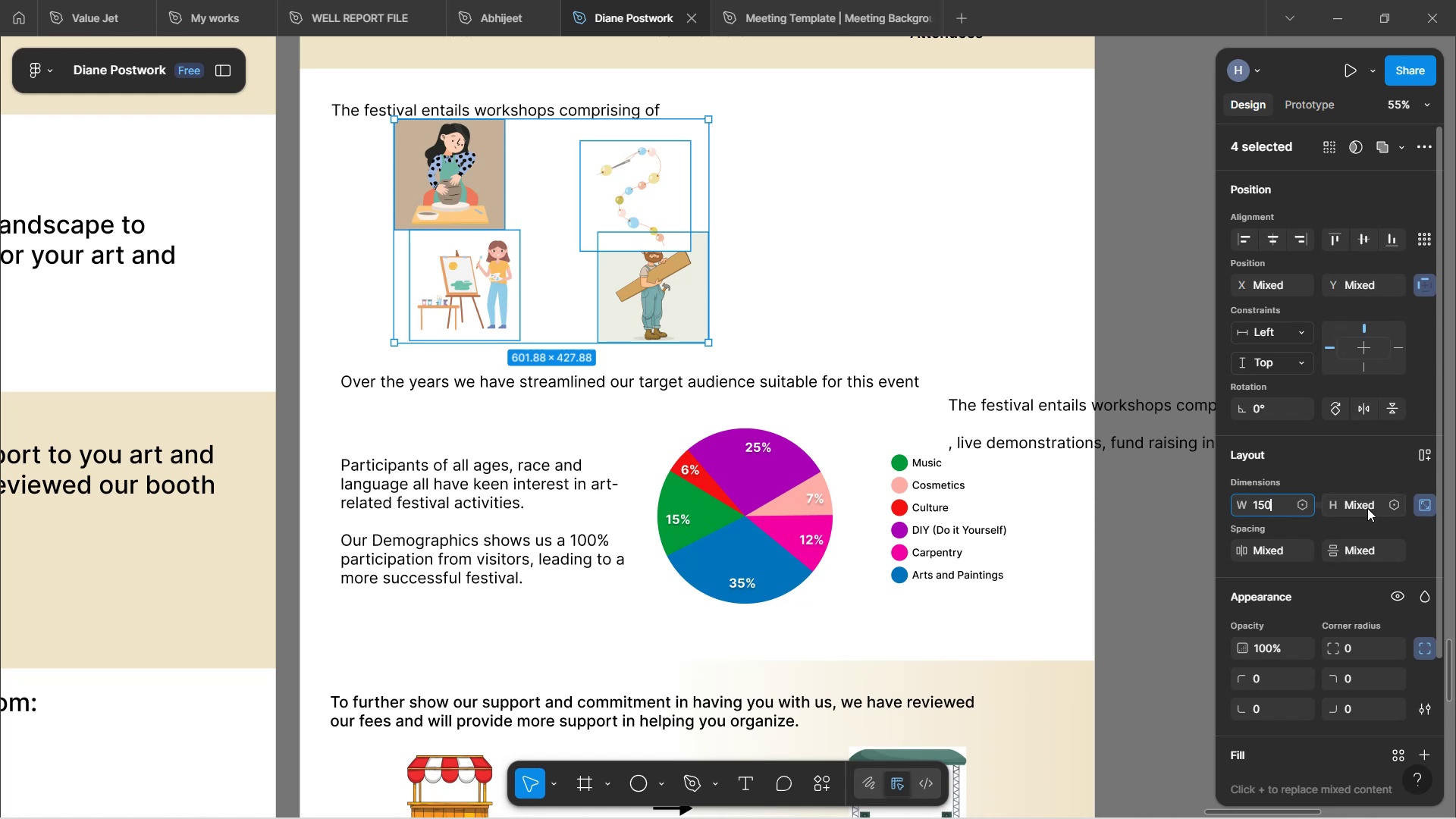 
left_click([1358, 508])
 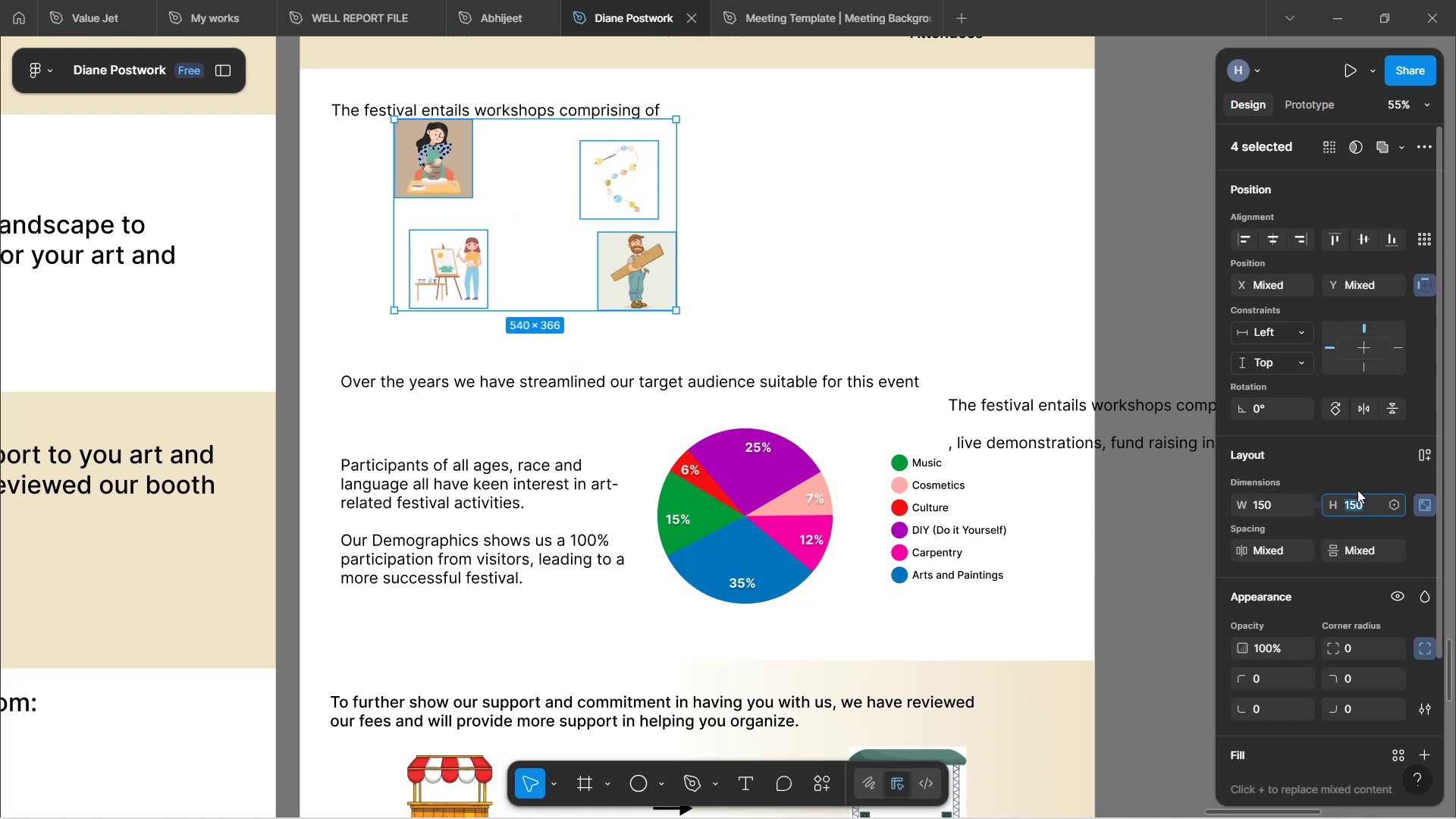 
left_click([1357, 474])
 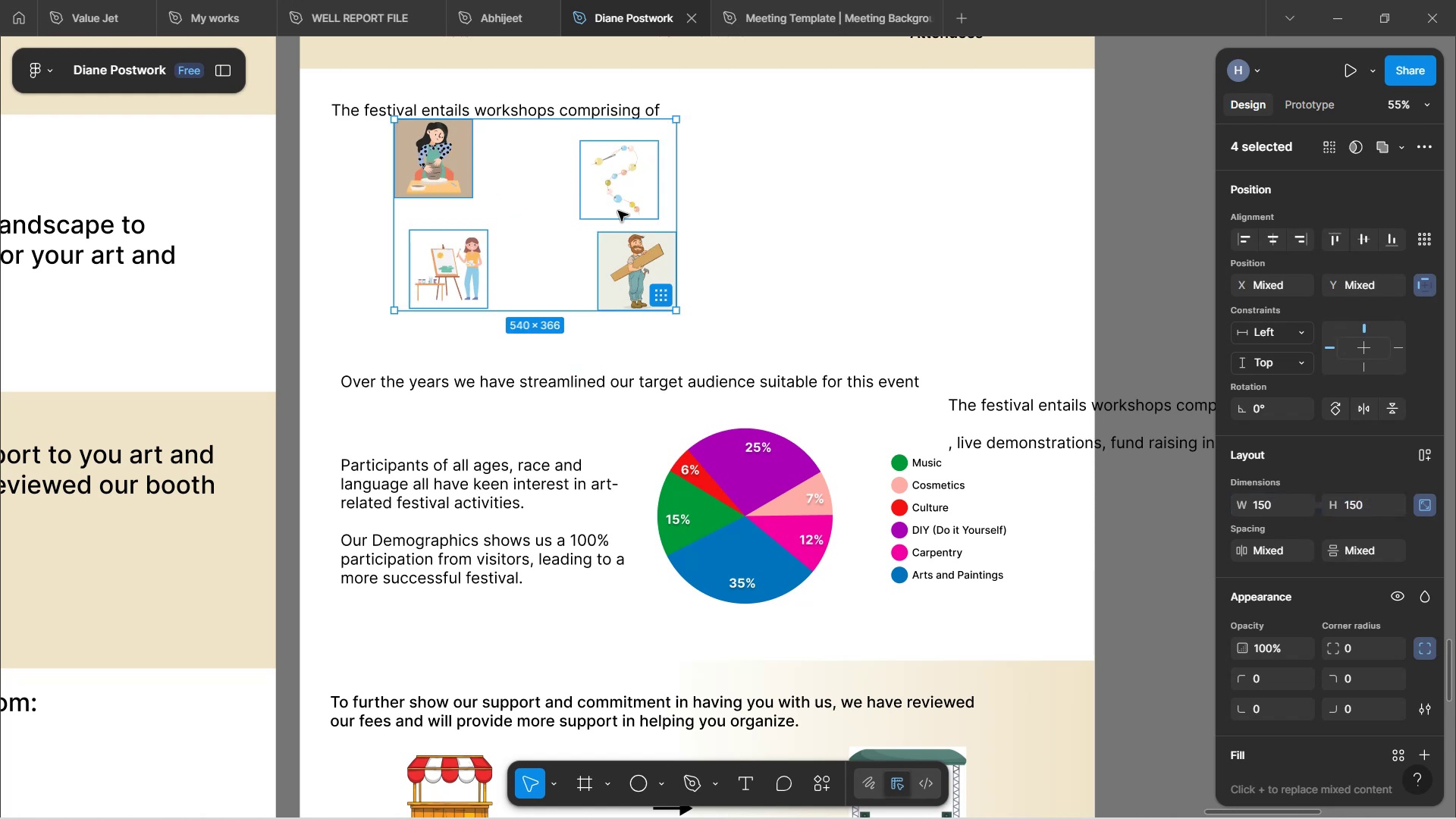 
left_click([791, 234])
 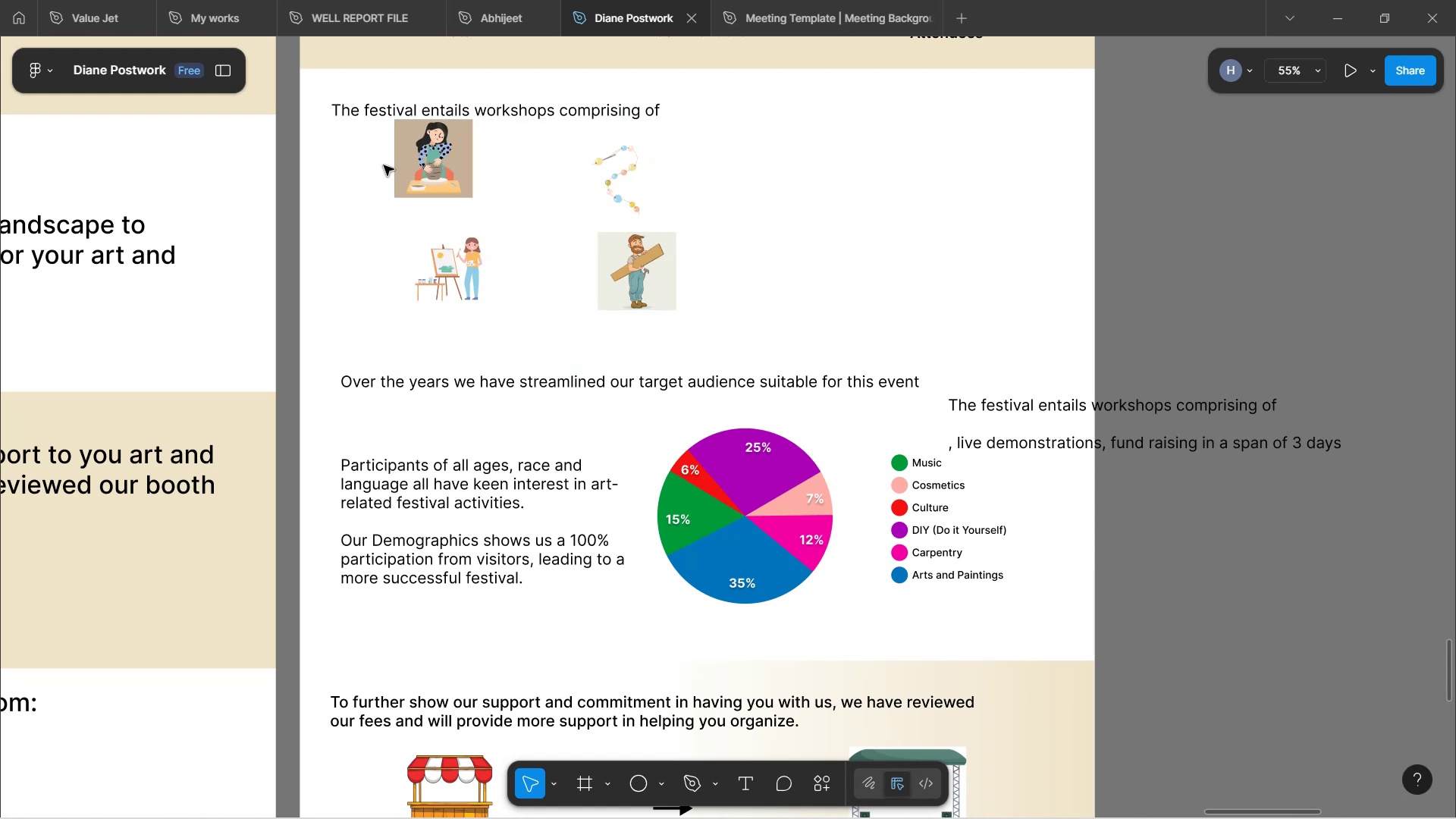 
left_click([419, 186])
 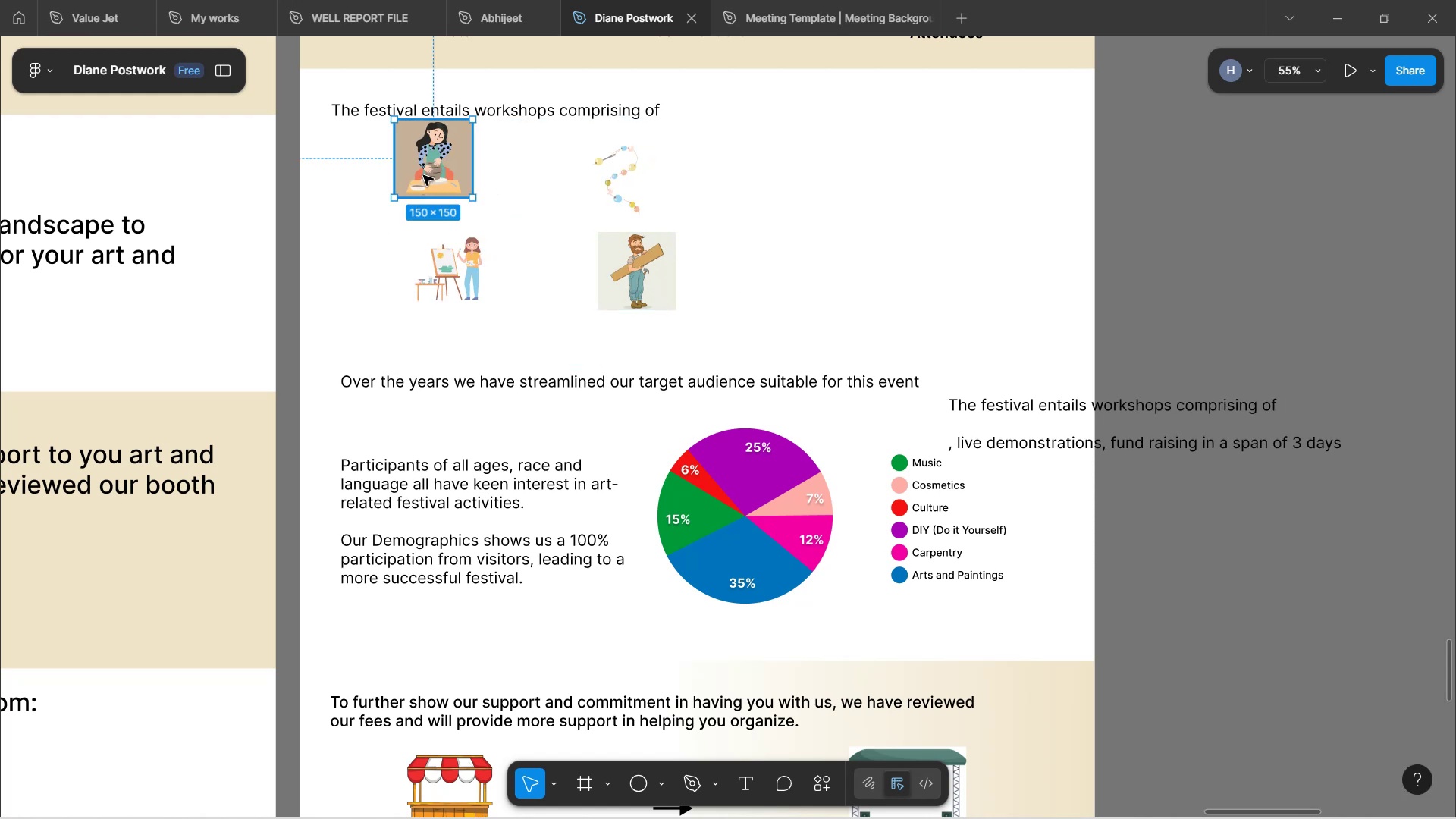 
left_click_drag(start_coordinate=[425, 168], to_coordinate=[391, 187])
 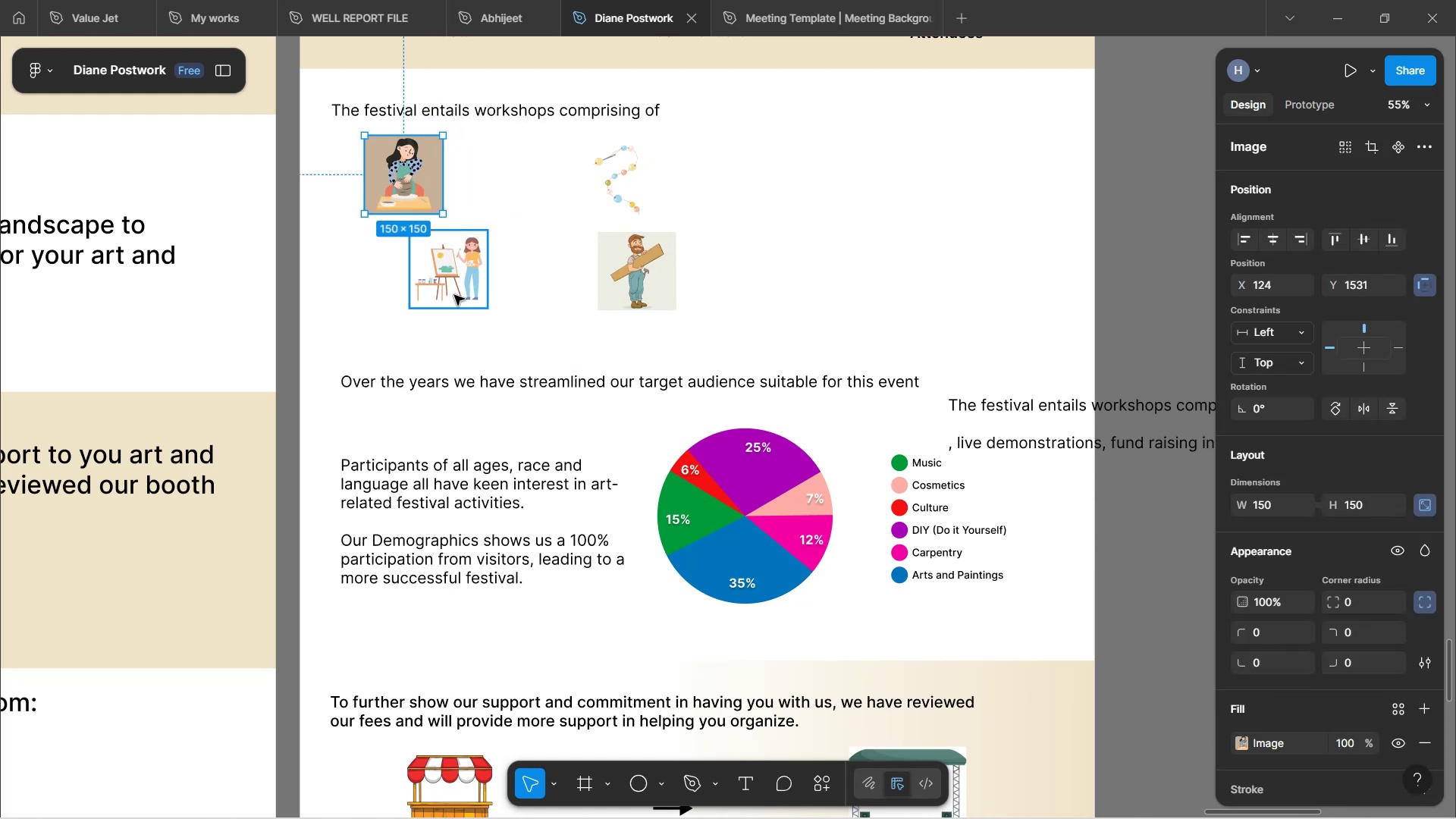 
left_click_drag(start_coordinate=[453, 284], to_coordinate=[418, 294])
 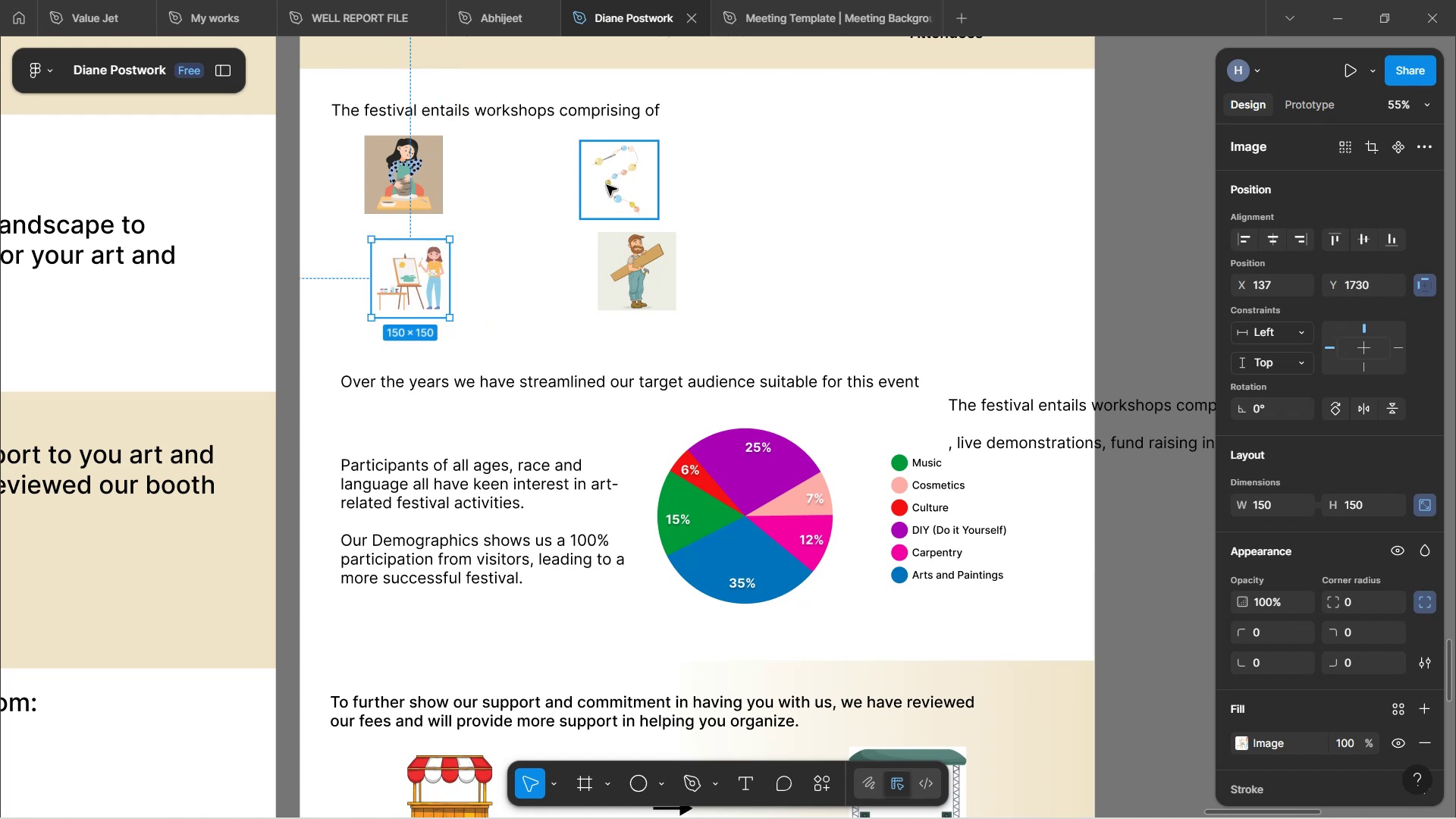 
left_click([608, 190])
 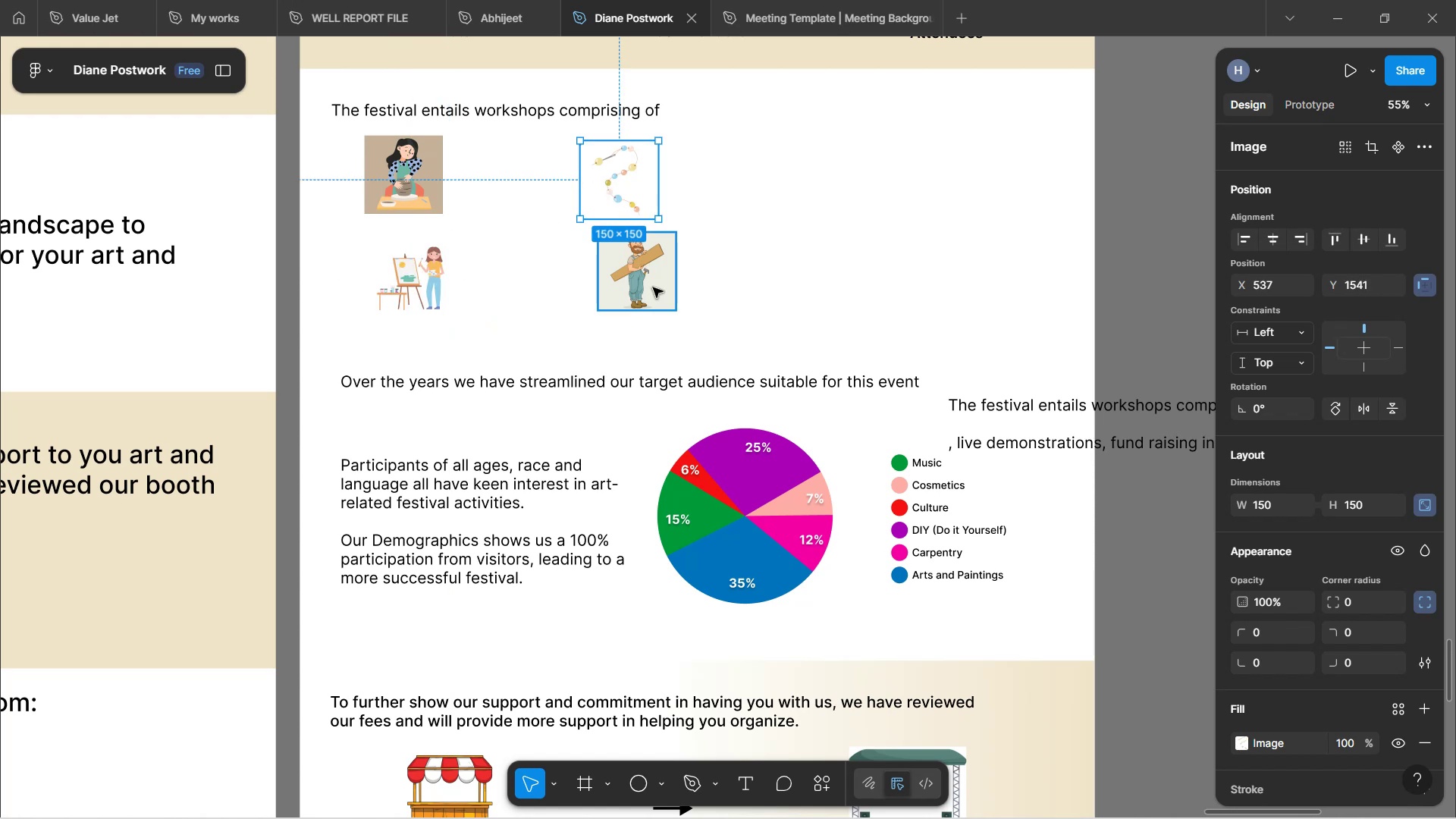 
left_click_drag(start_coordinate=[644, 284], to_coordinate=[626, 293])
 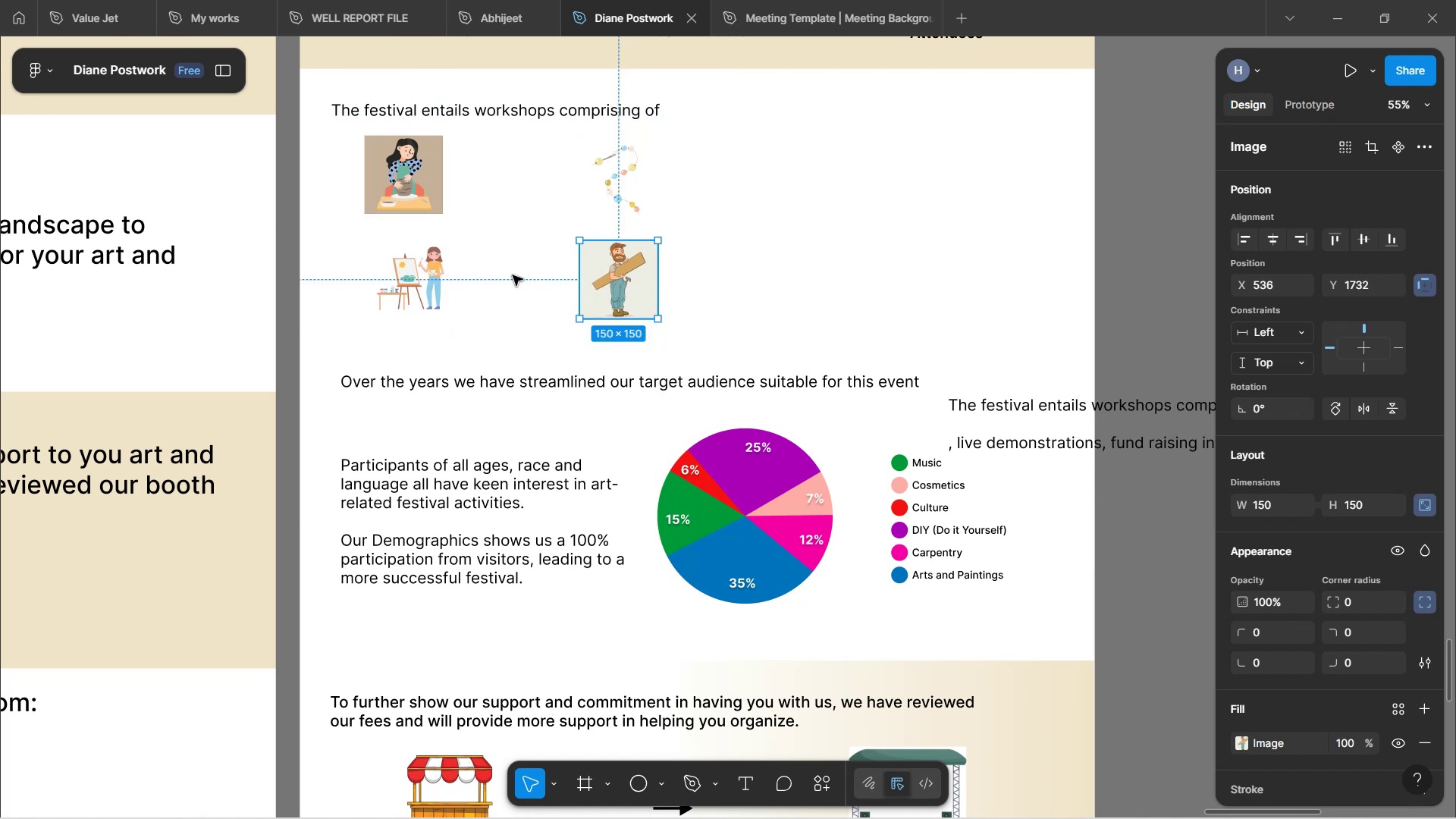 
left_click_drag(start_coordinate=[404, 281], to_coordinate=[408, 303])
 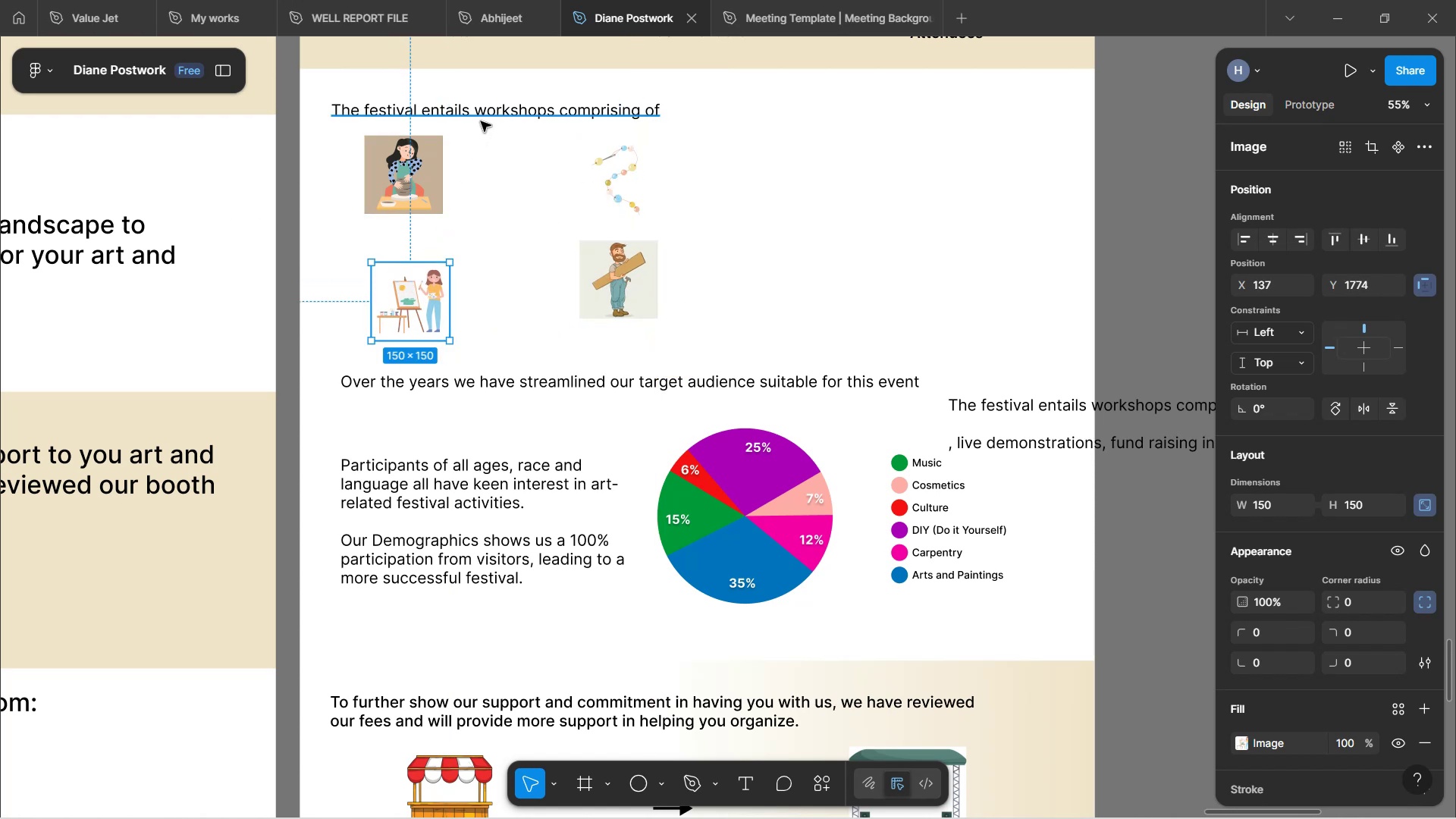 
left_click([481, 121])
 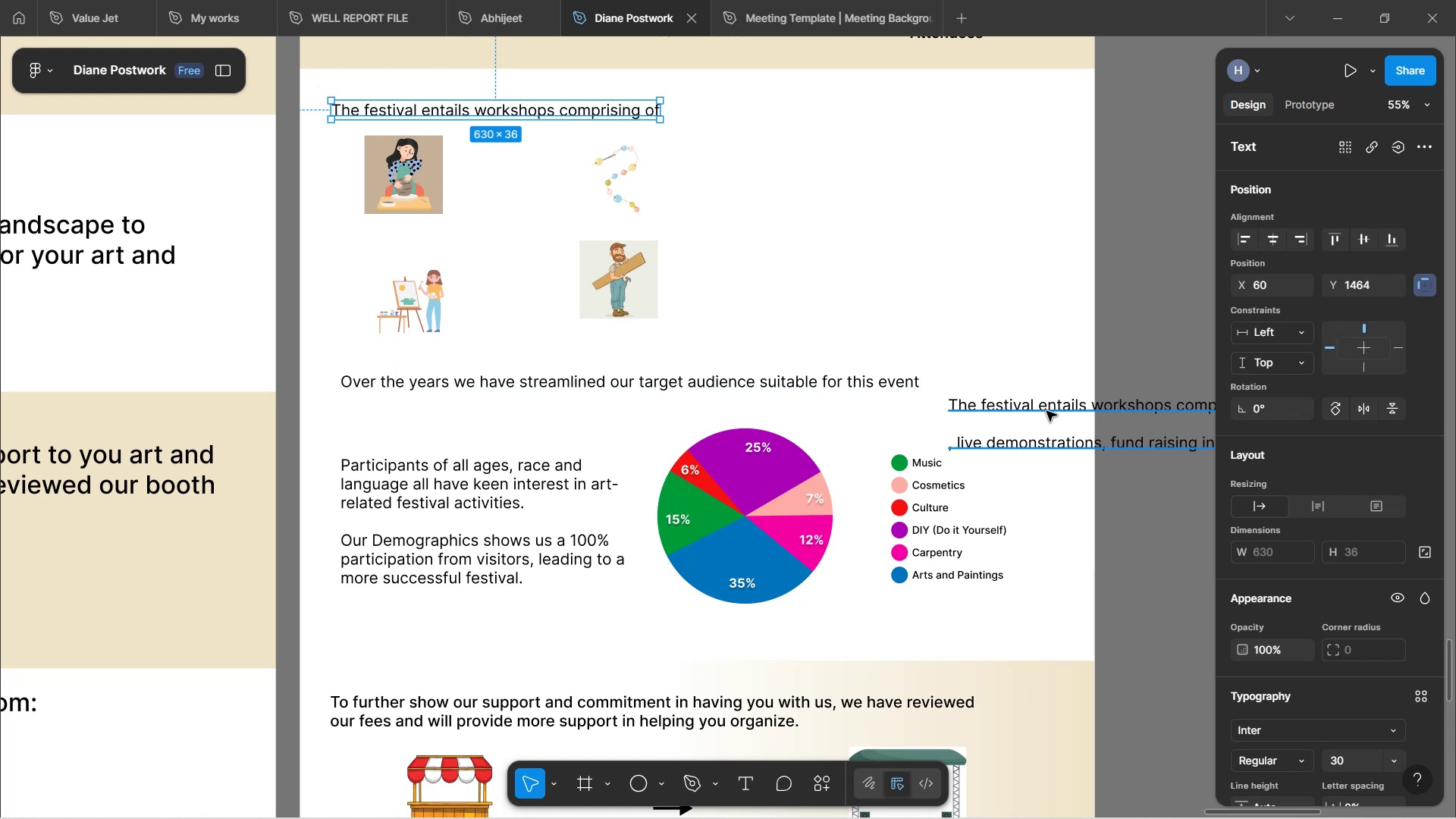 
wait(29.65)
 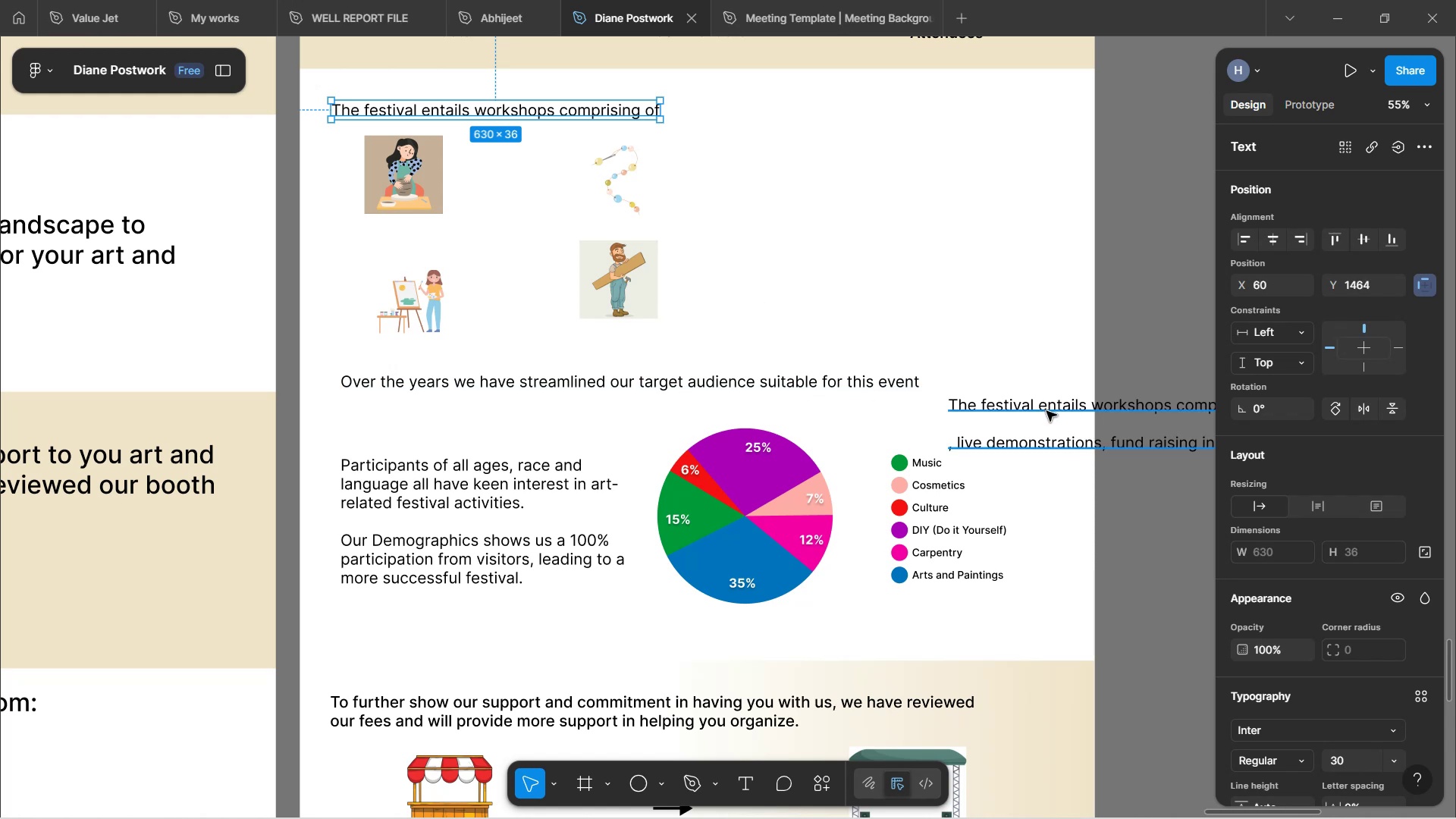 
left_click_drag(start_coordinate=[434, 182], to_coordinate=[449, 217])
 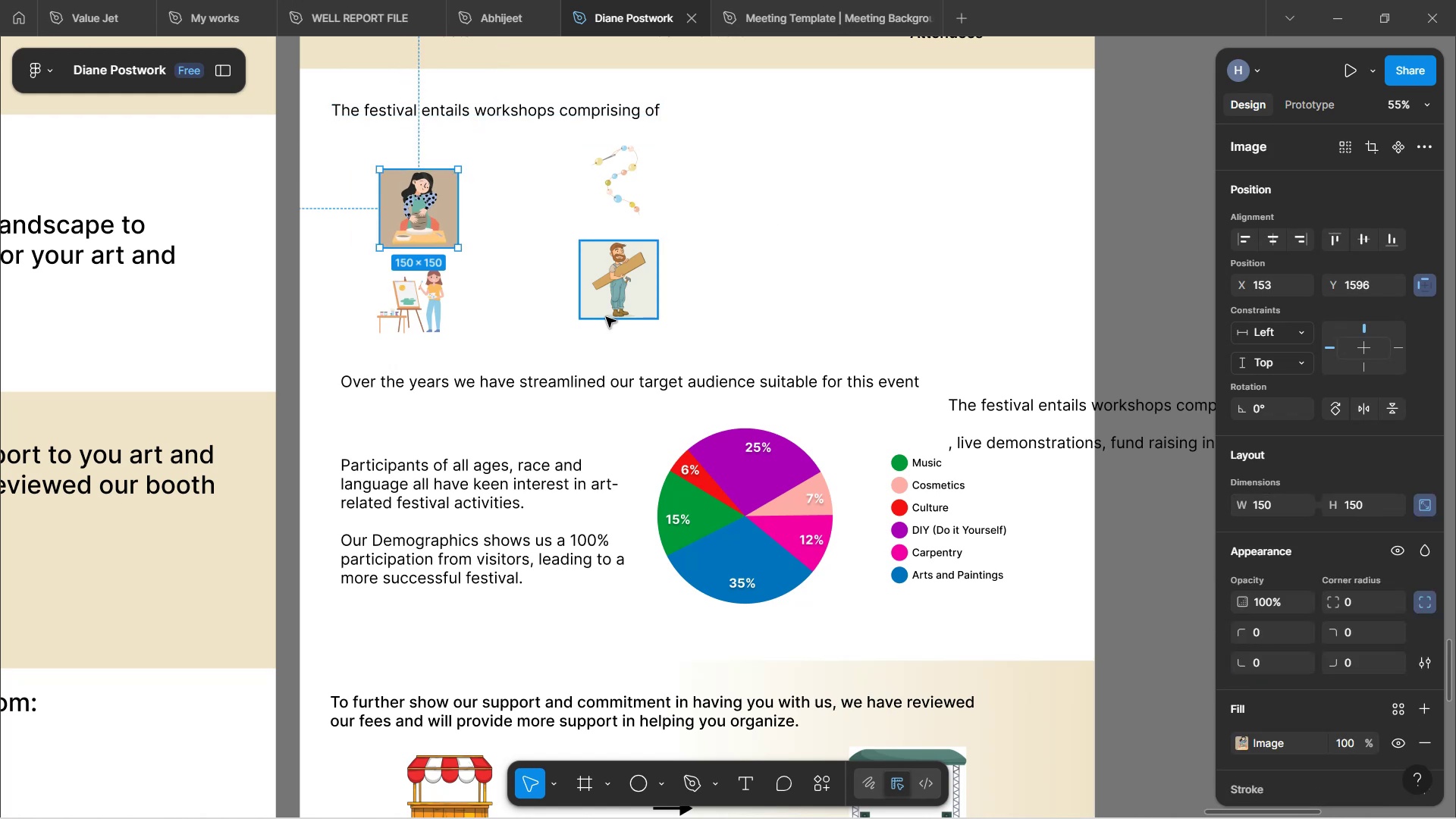 
left_click_drag(start_coordinate=[621, 282], to_coordinate=[620, 308])
 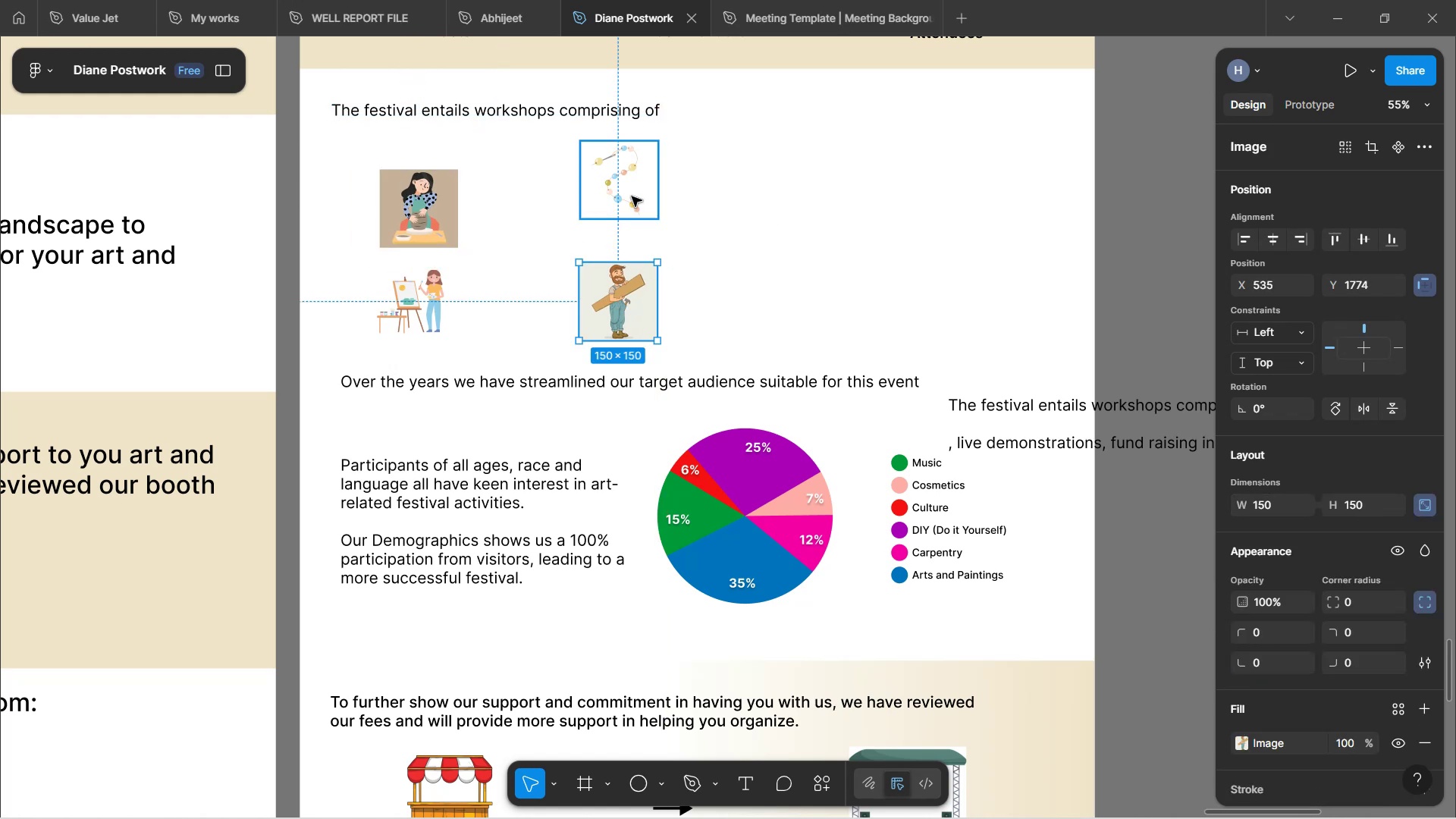 
left_click_drag(start_coordinate=[632, 180], to_coordinate=[630, 216])
 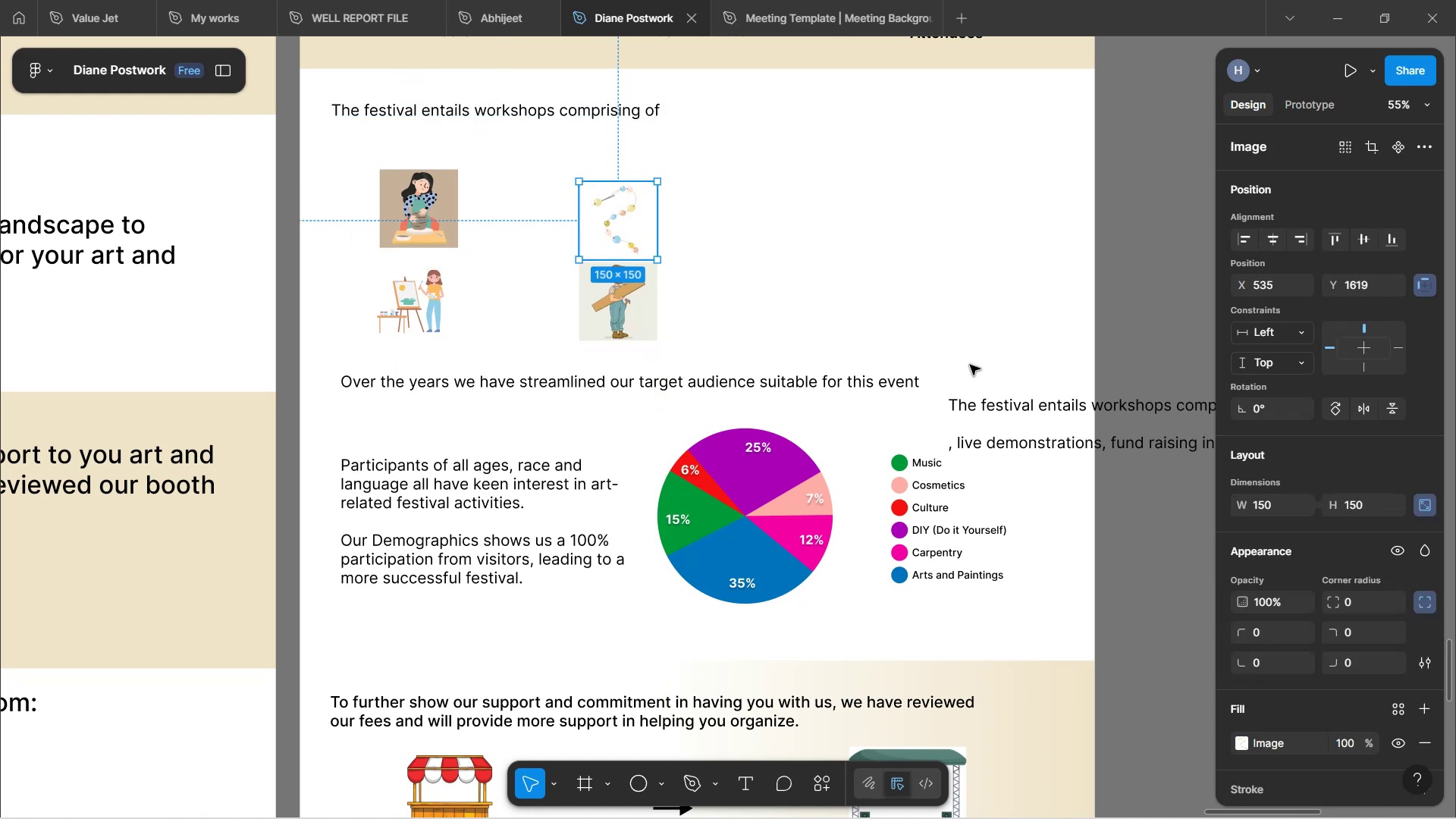 
left_click([918, 325])
 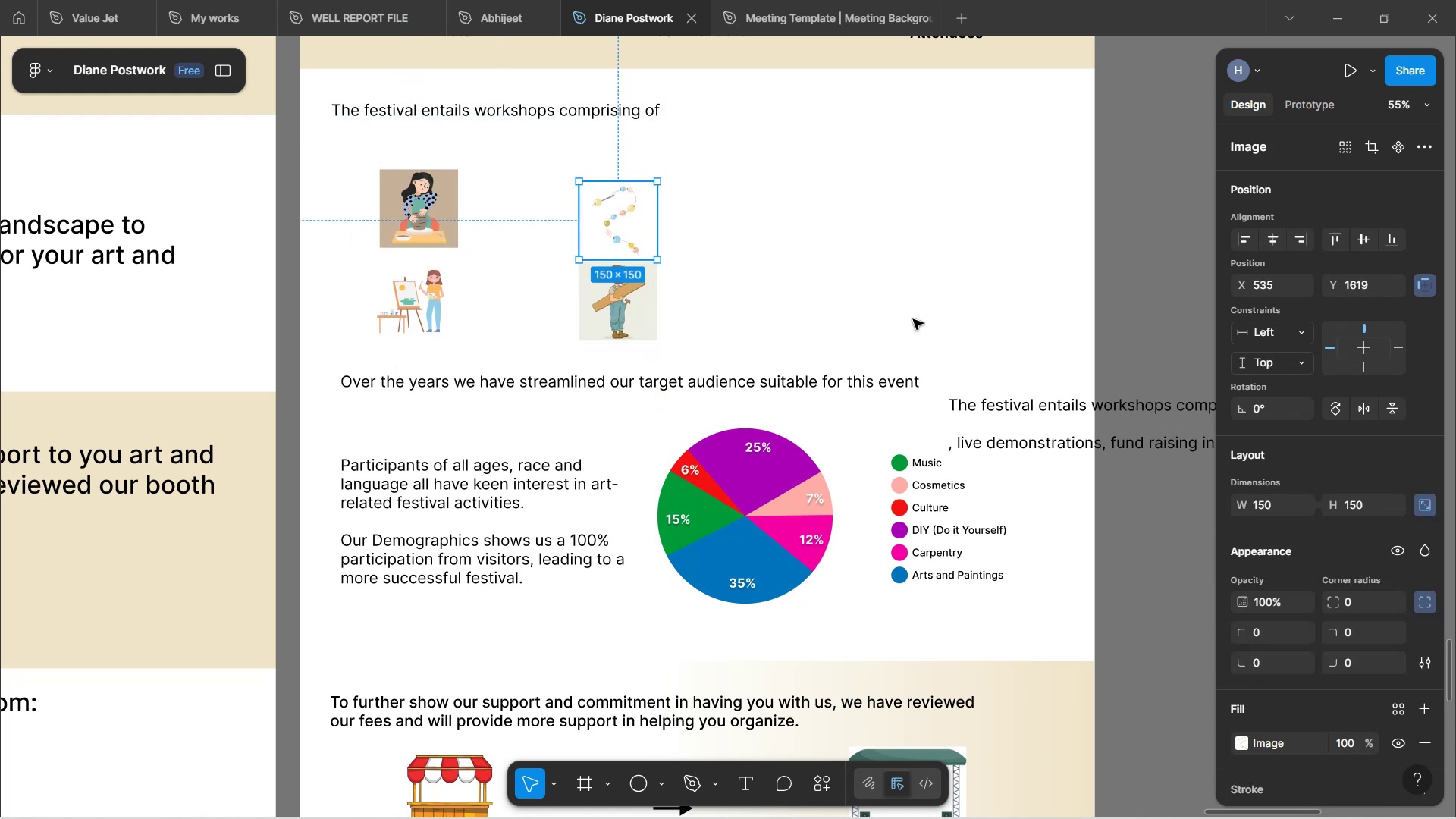 
hold_key(key=ShiftLeft, duration=0.55)
scroll: coordinate [864, 322], scroll_direction: down, amount: 3.0
 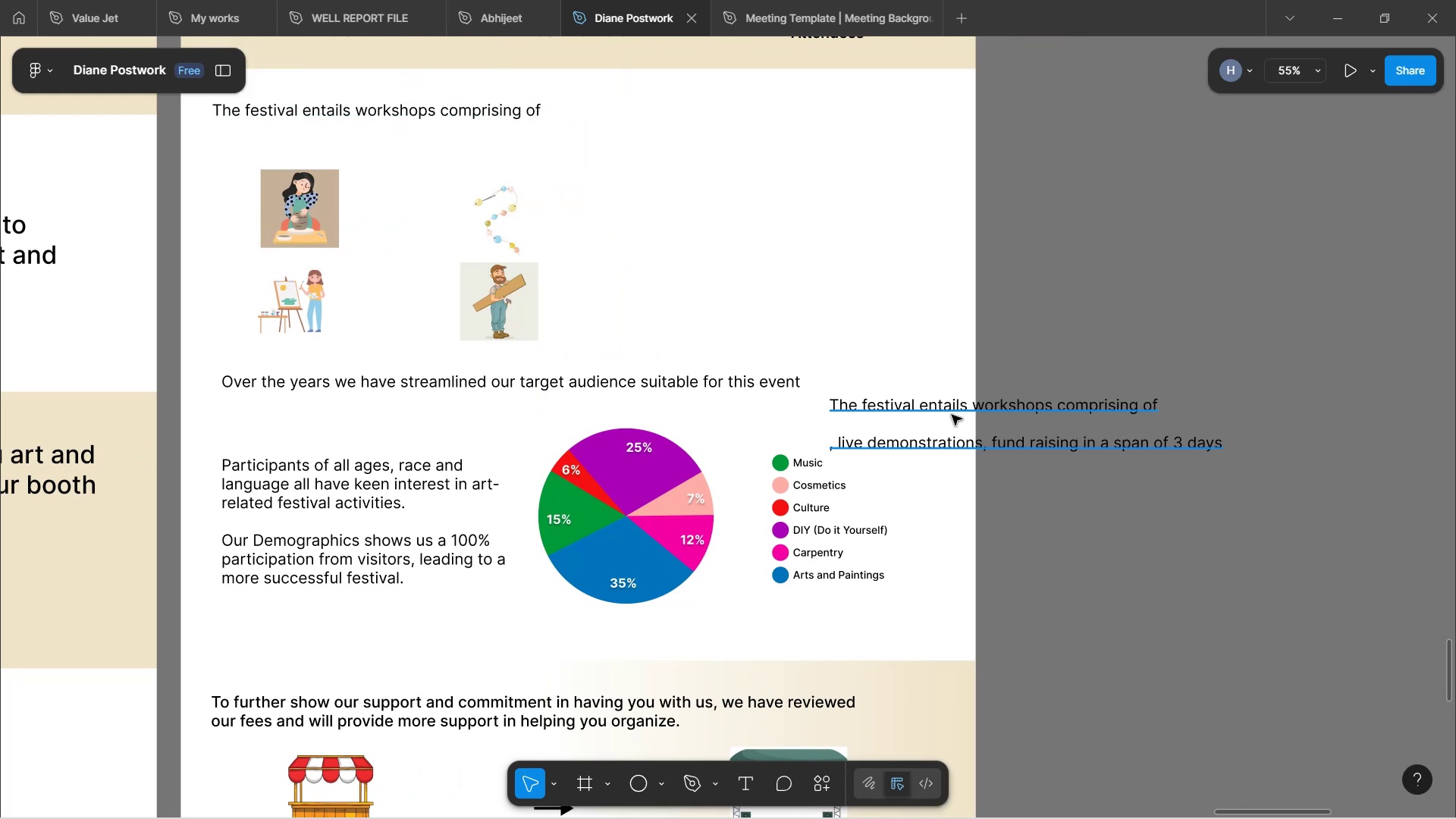 
left_click([952, 411])
 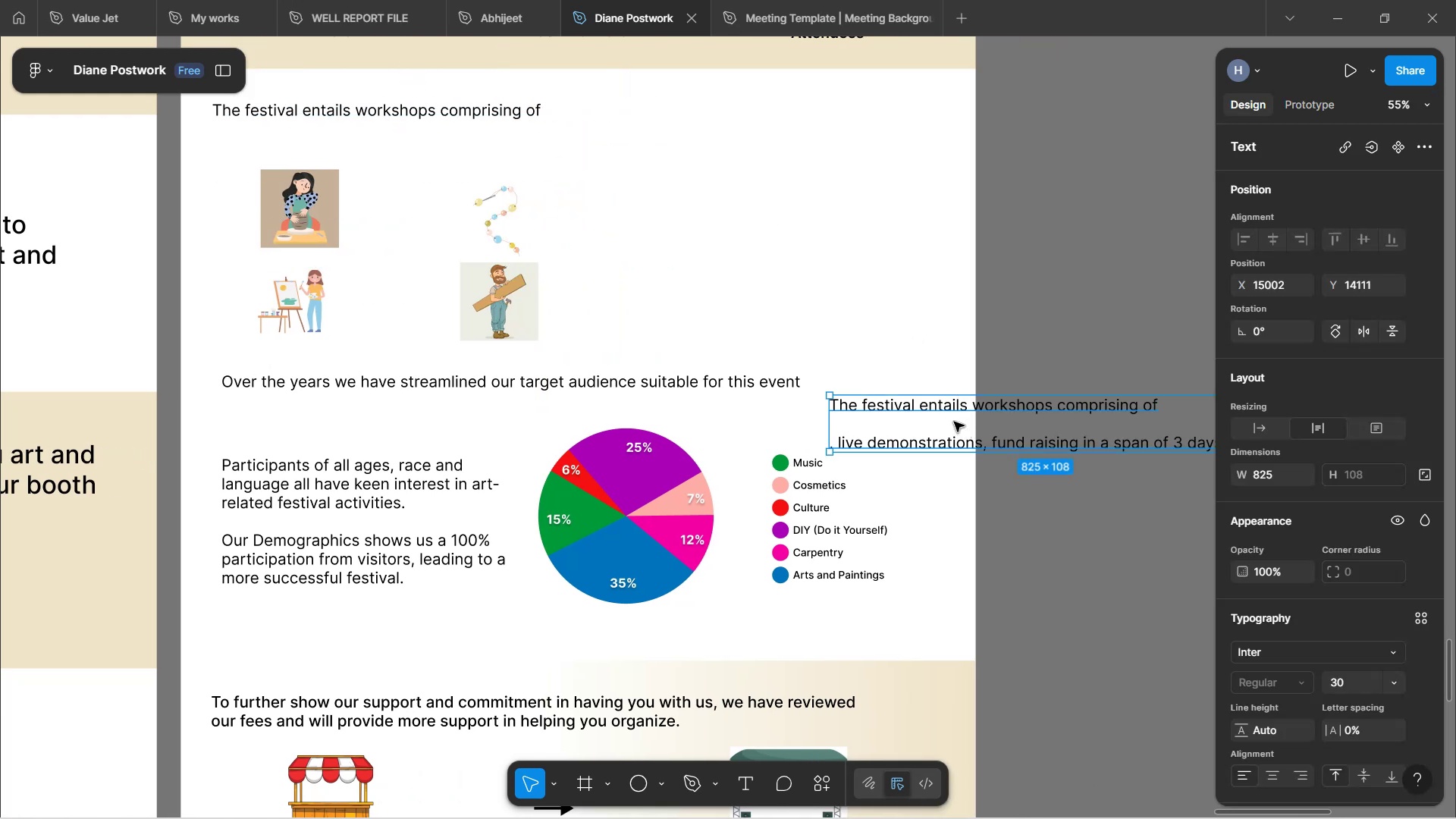 
left_click_drag(start_coordinate=[956, 412], to_coordinate=[686, 152])
 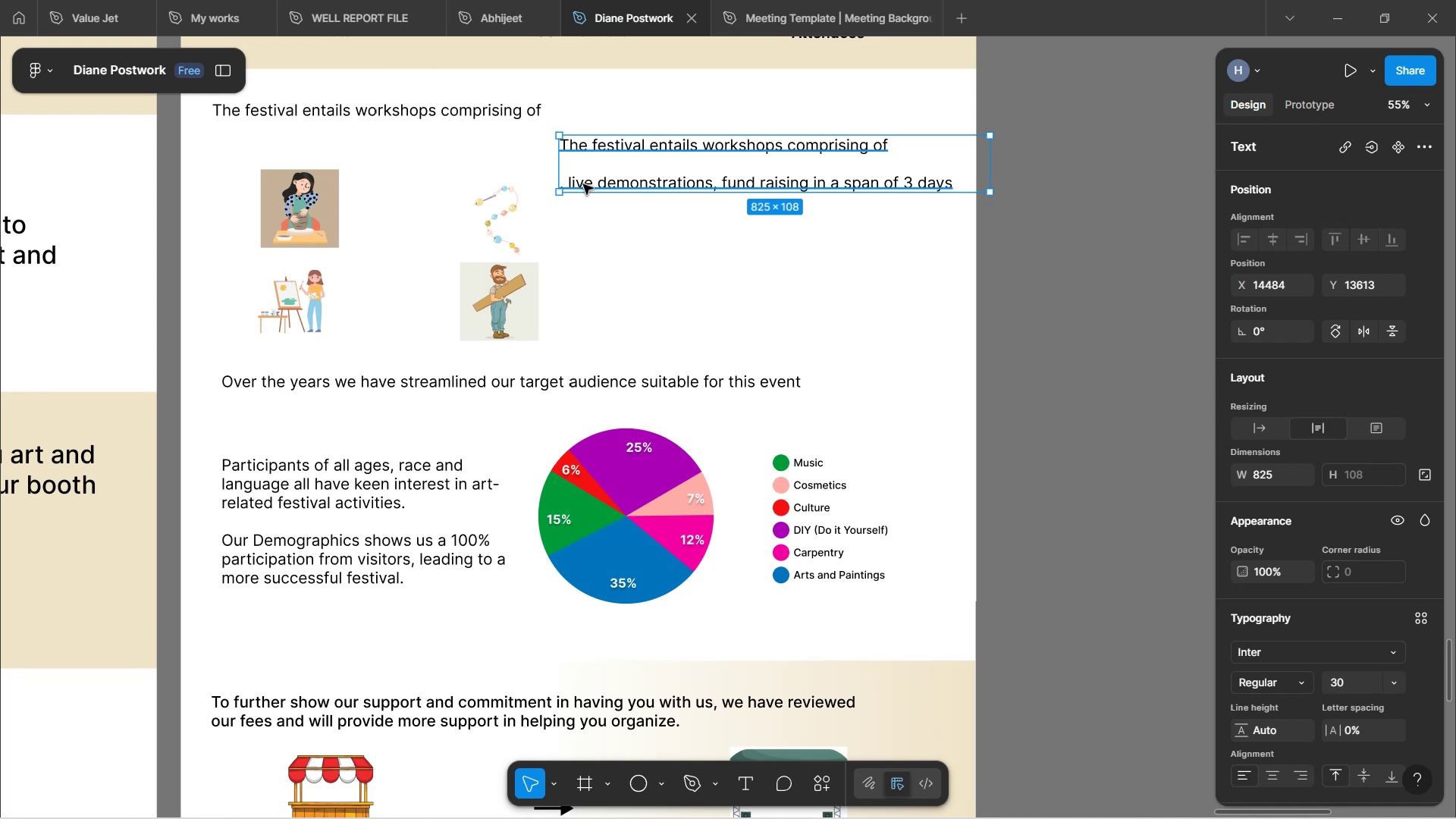 
double_click([583, 184])
 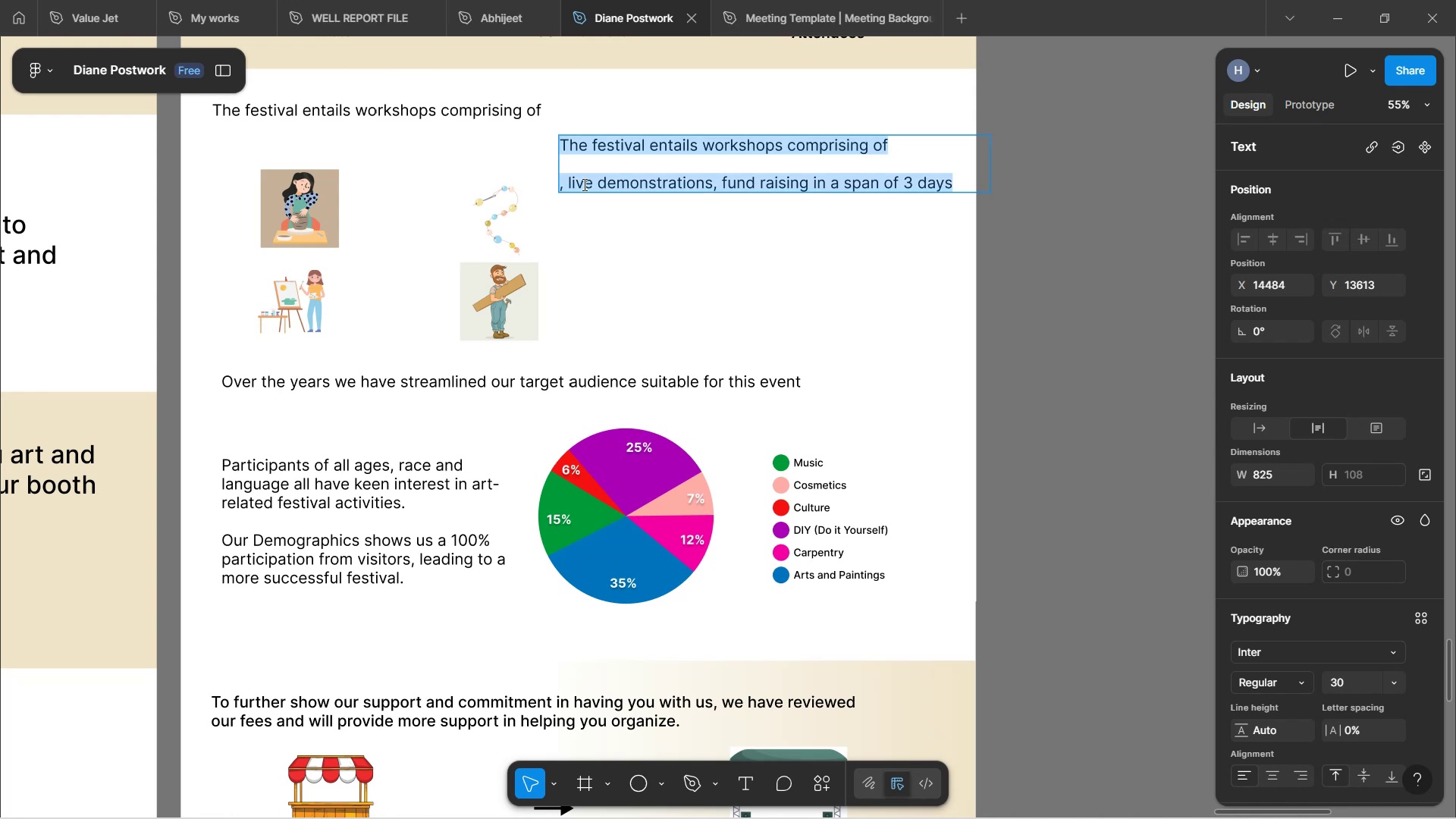 
triple_click([582, 184])
 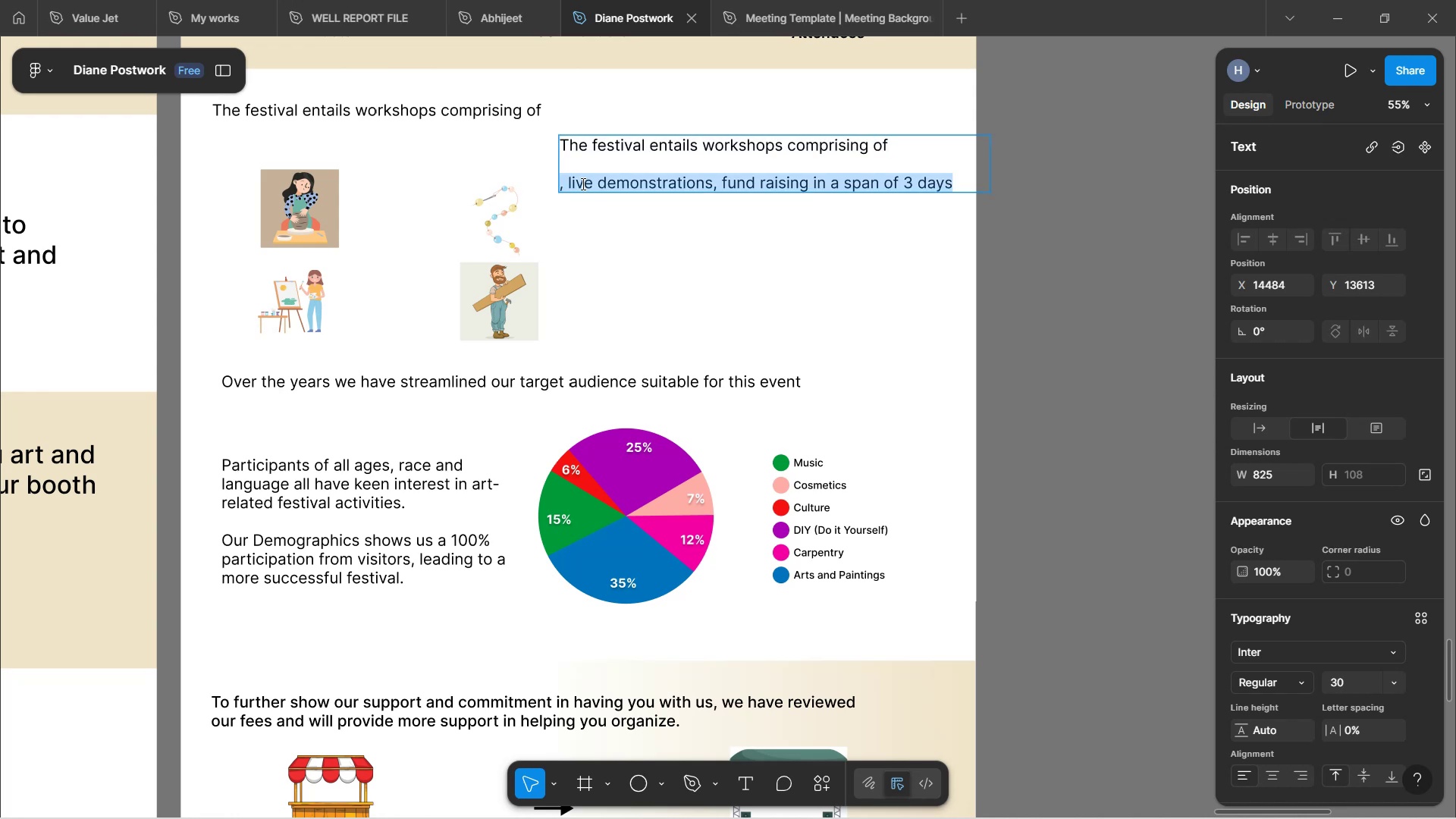 
key(ArrowLeft)
 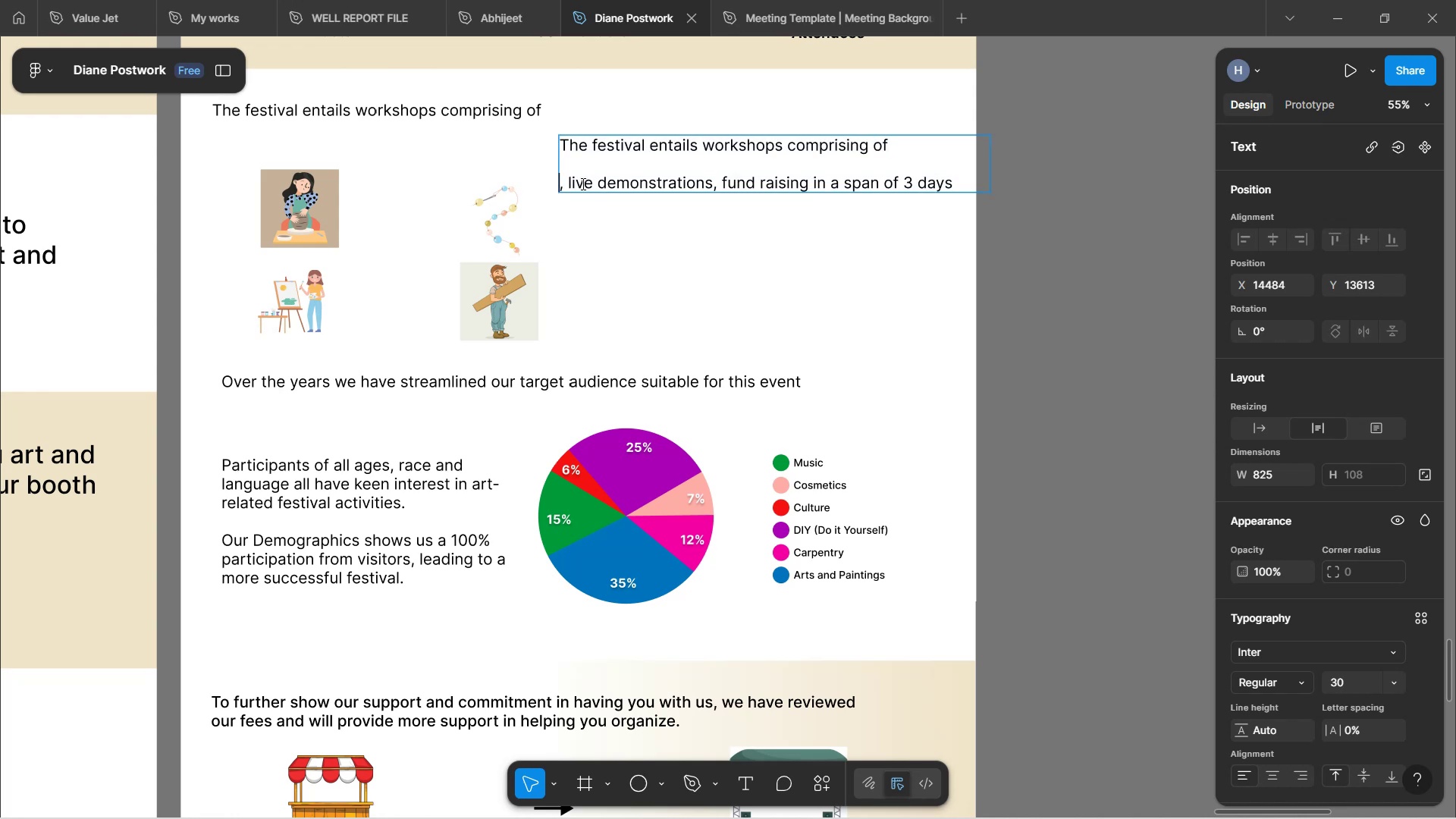 
key(ArrowLeft)
 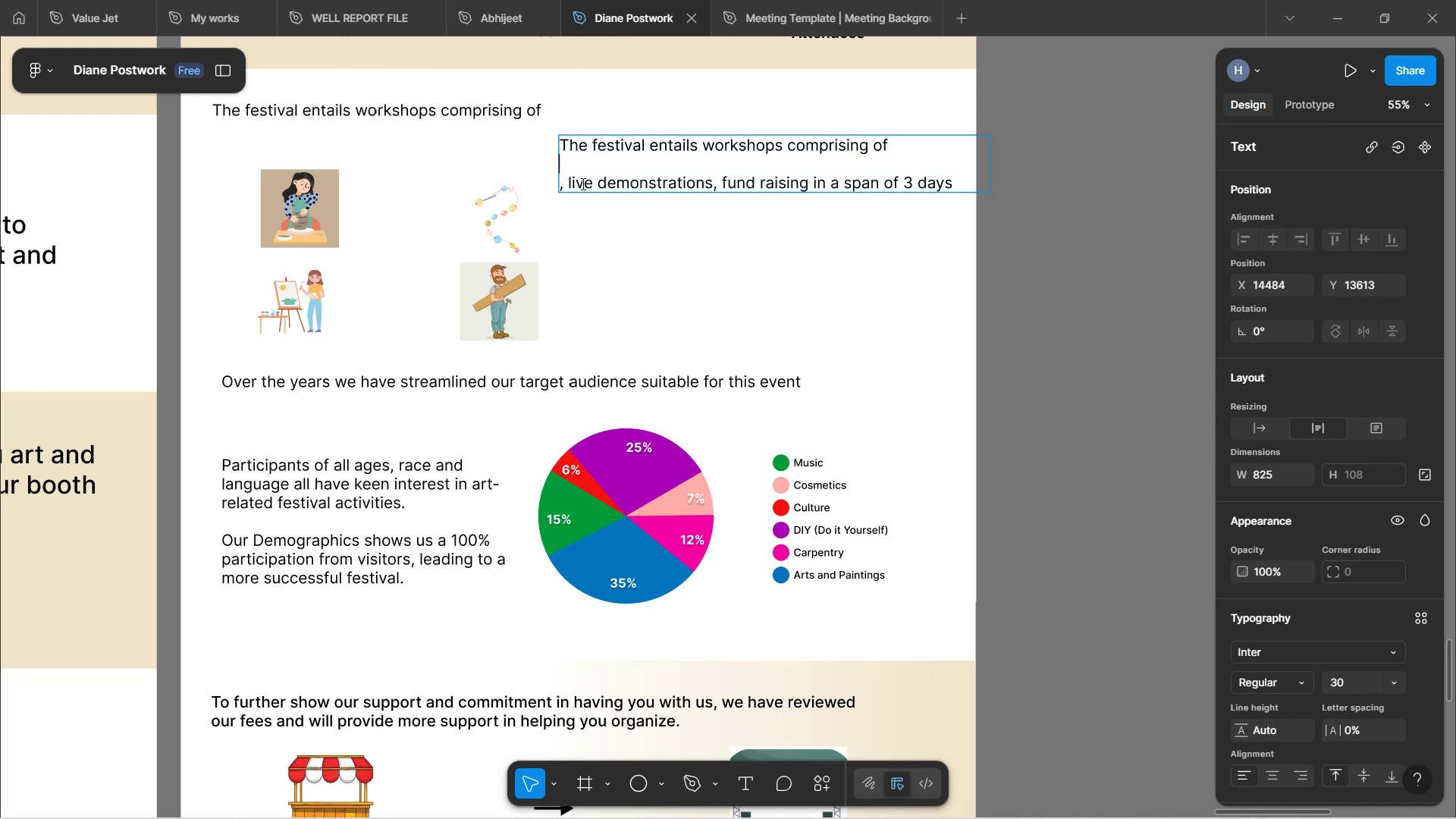 
key(ArrowLeft)
 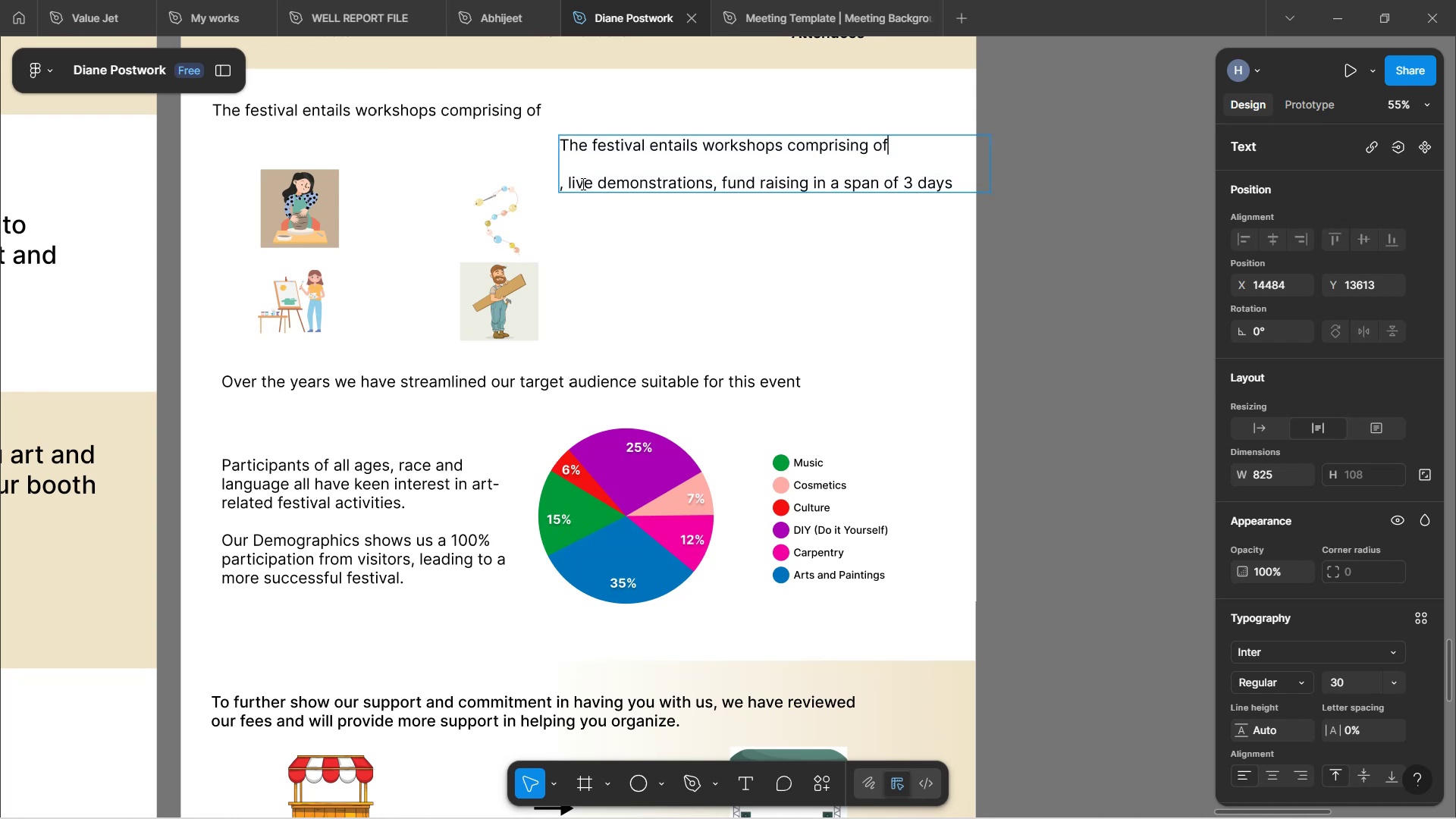 
key(ArrowRight)
 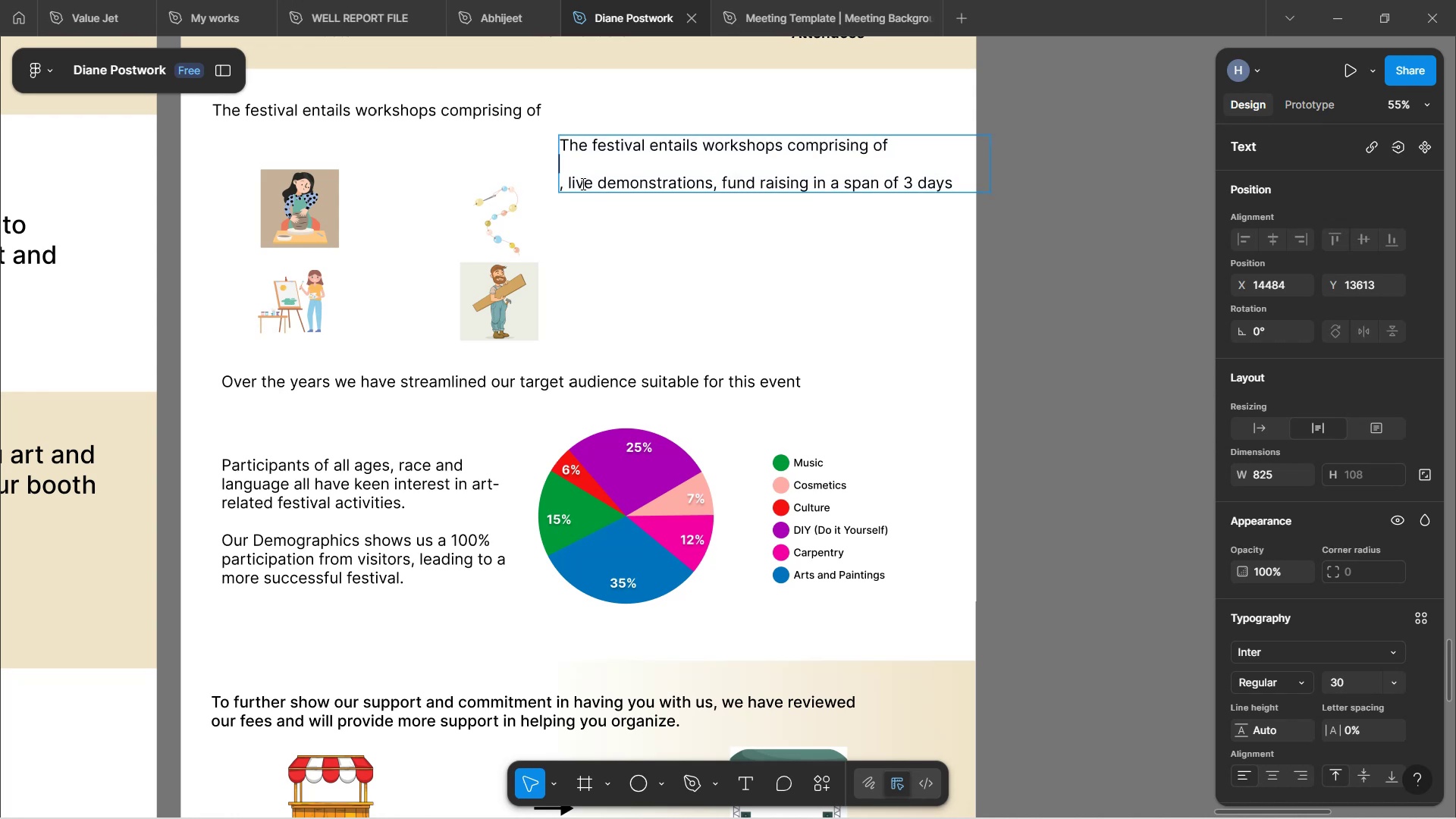 
key(ArrowRight)
 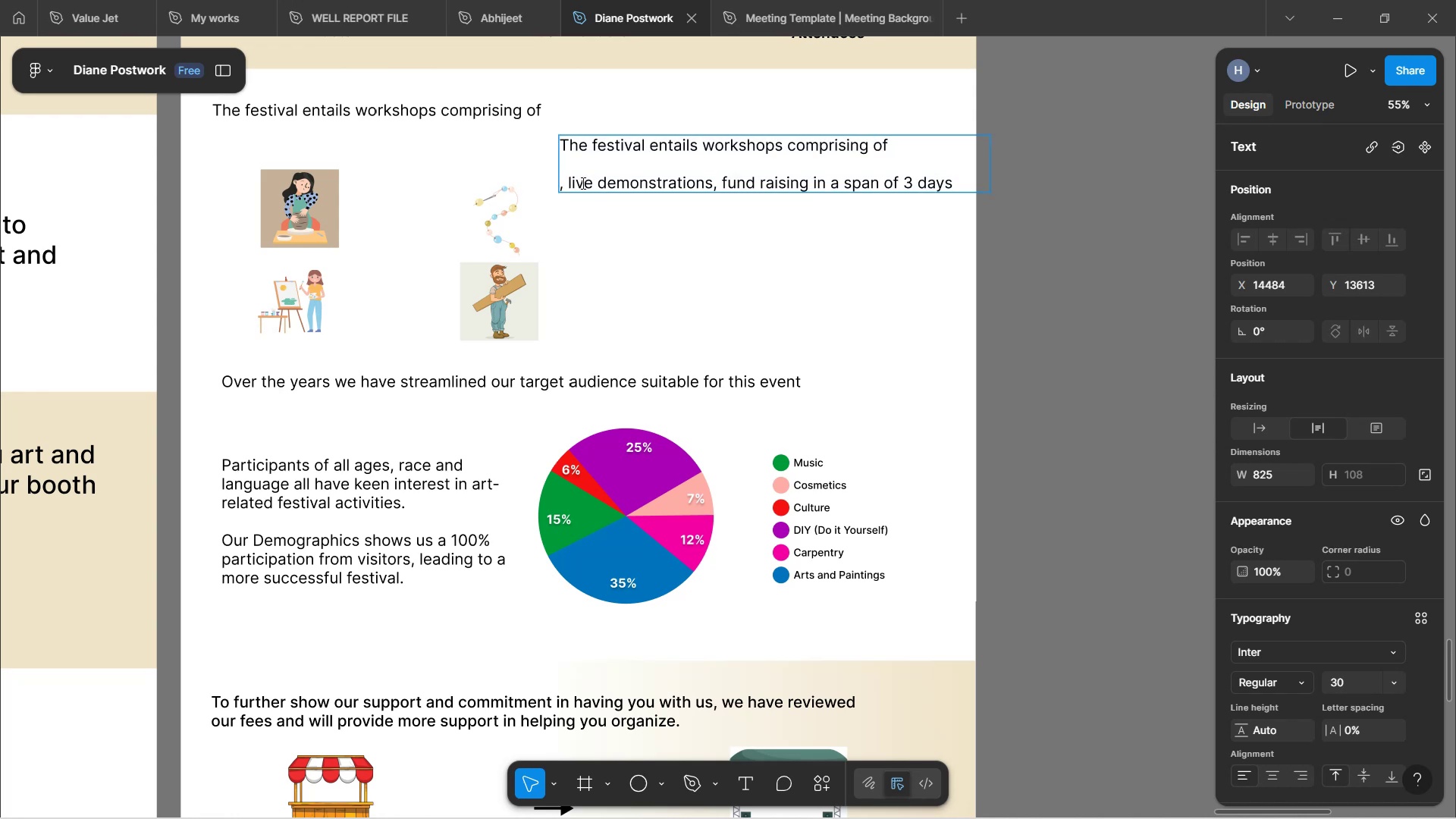 
key(Backspace)
 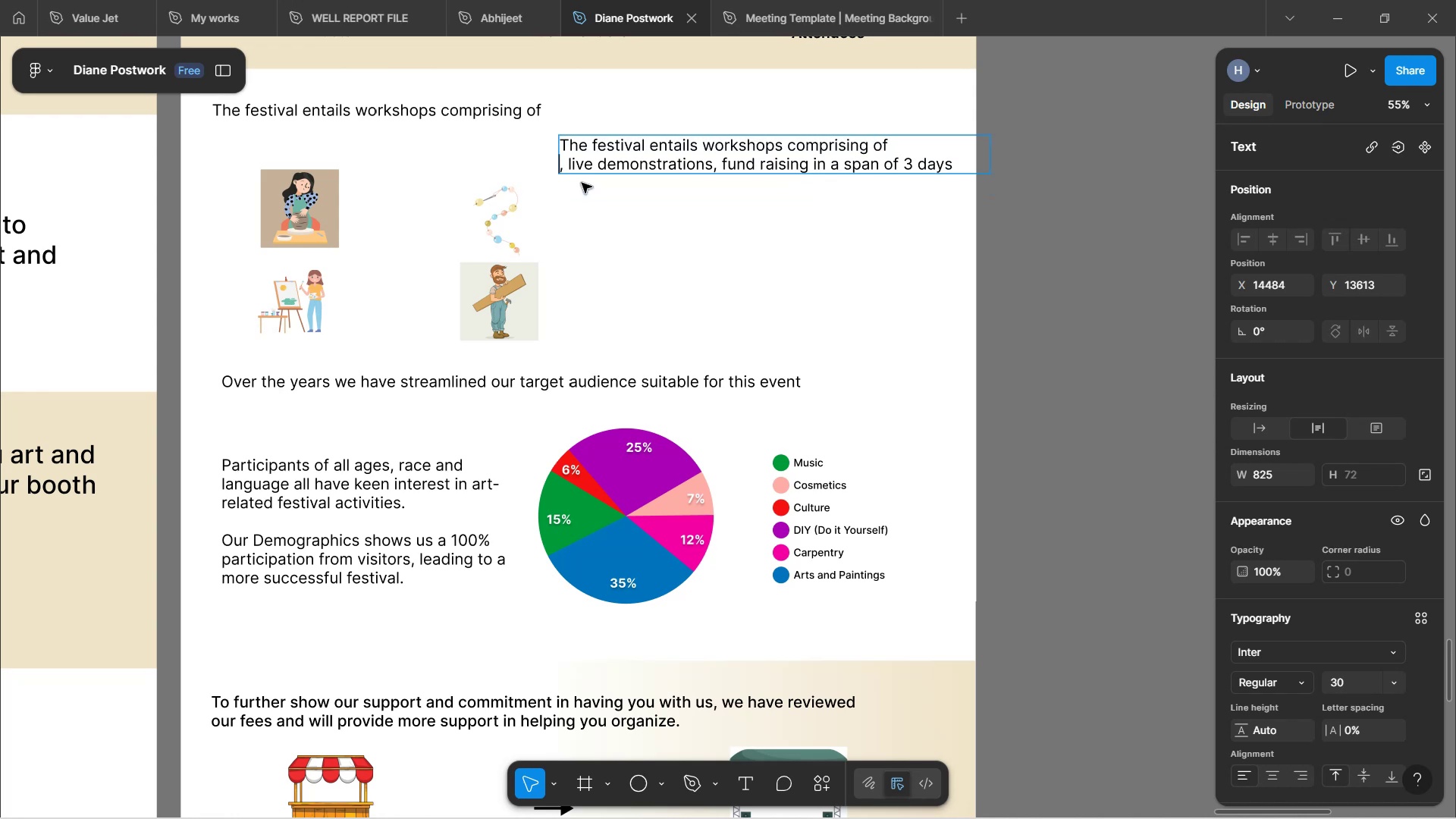 
key(Backspace)
 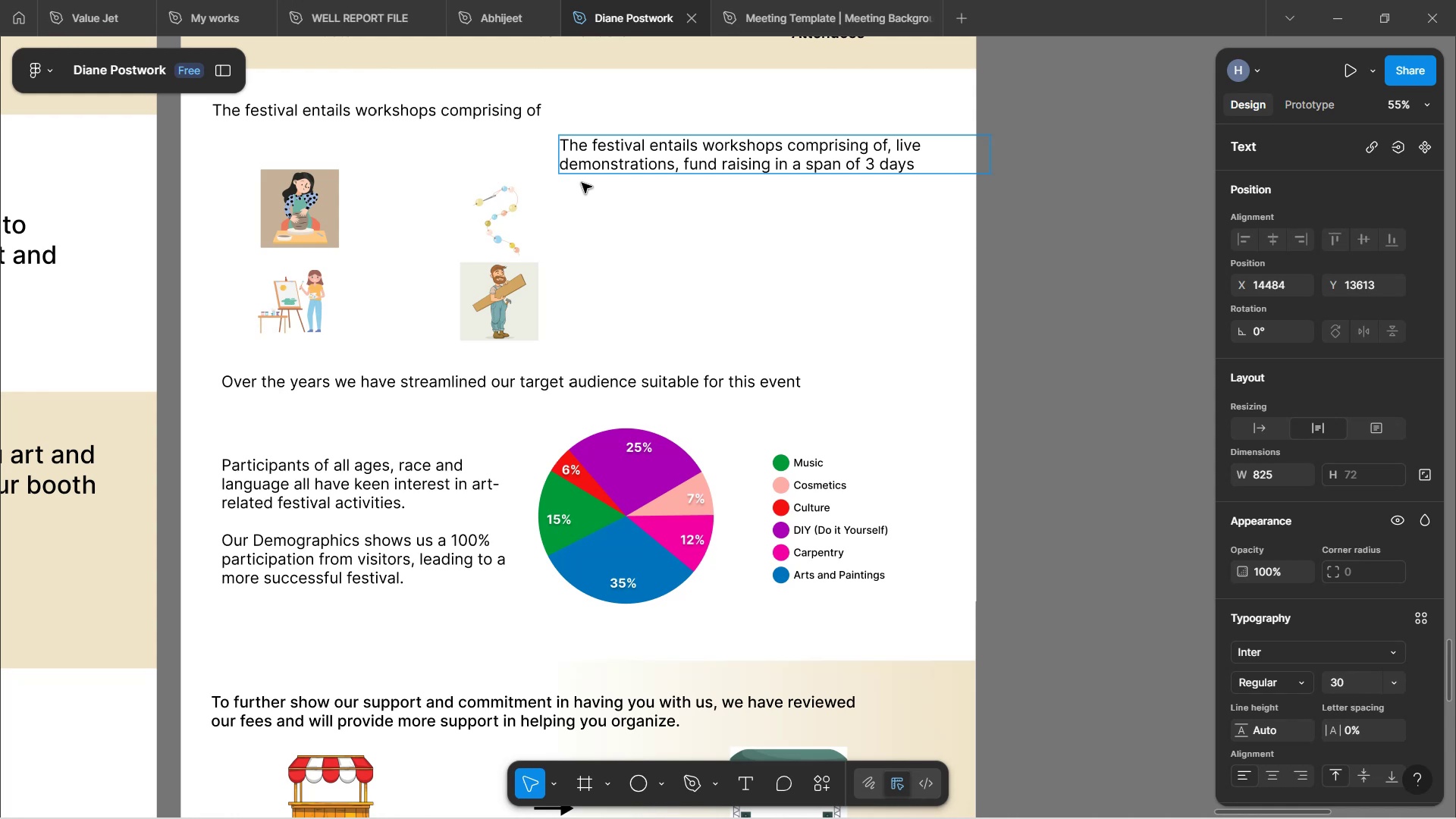 
wait(6.56)
 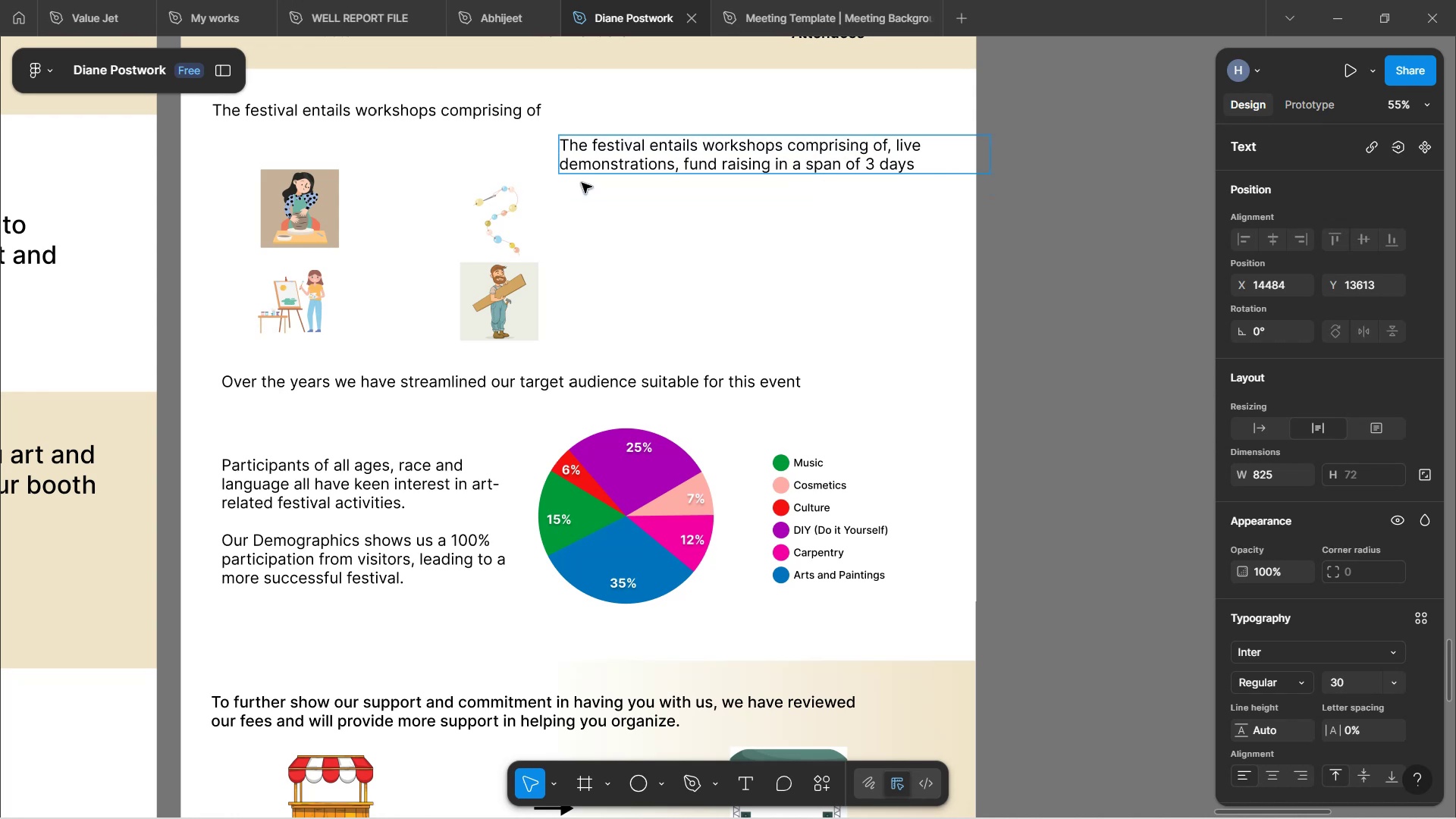 
hold_key(key=Backspace, duration=1.03)
 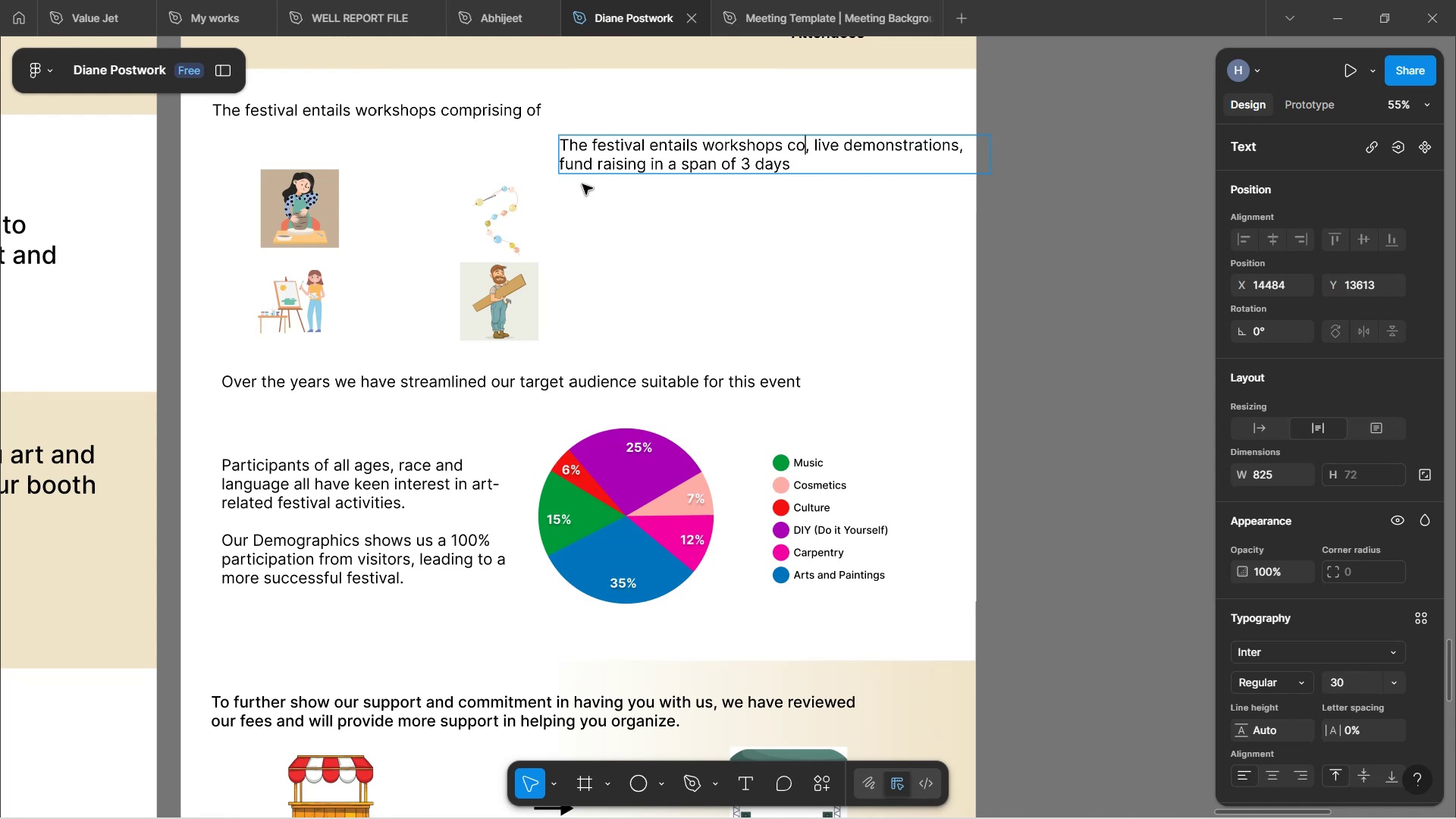 
key(Backspace)
 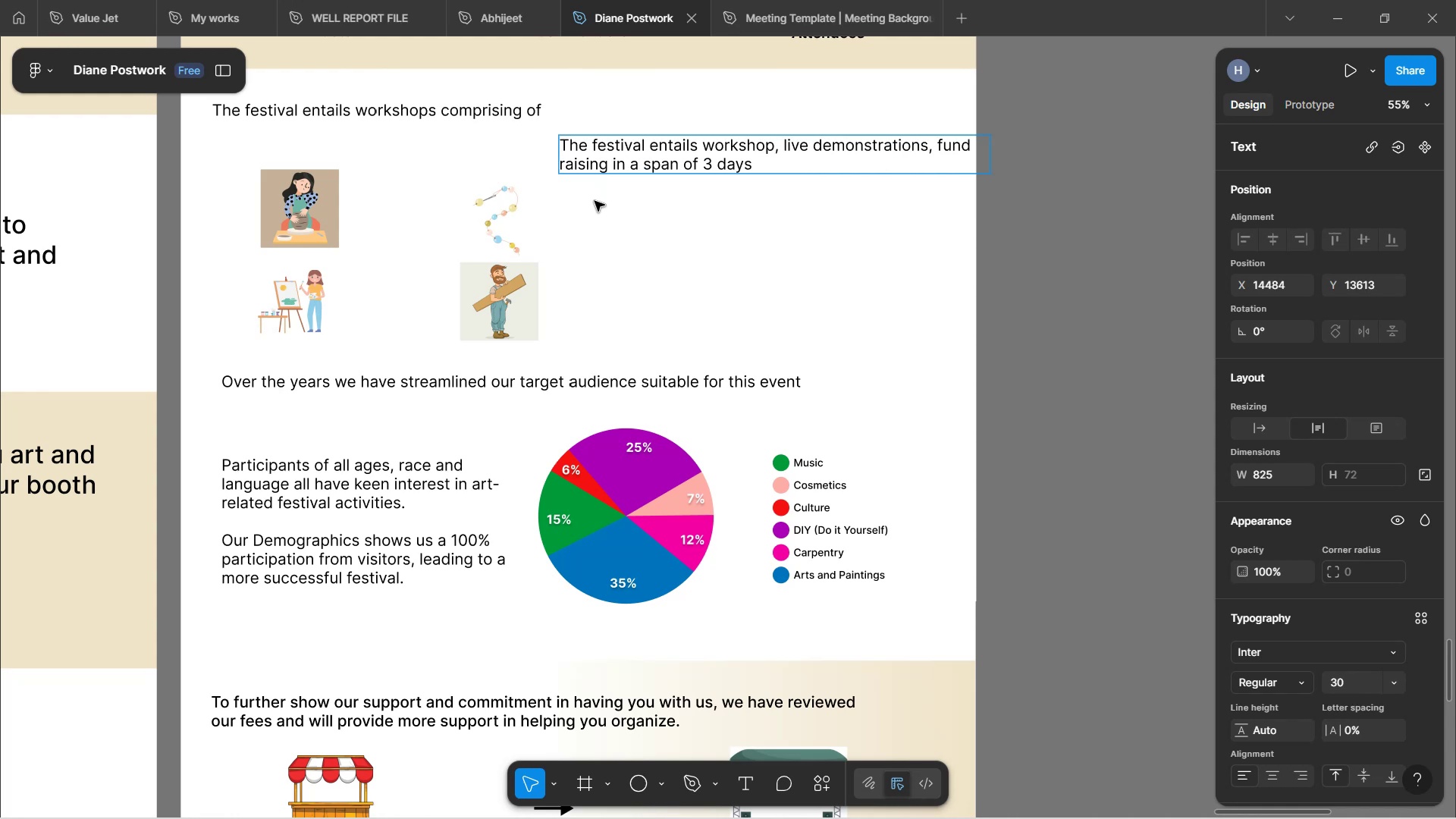 
key(S)
 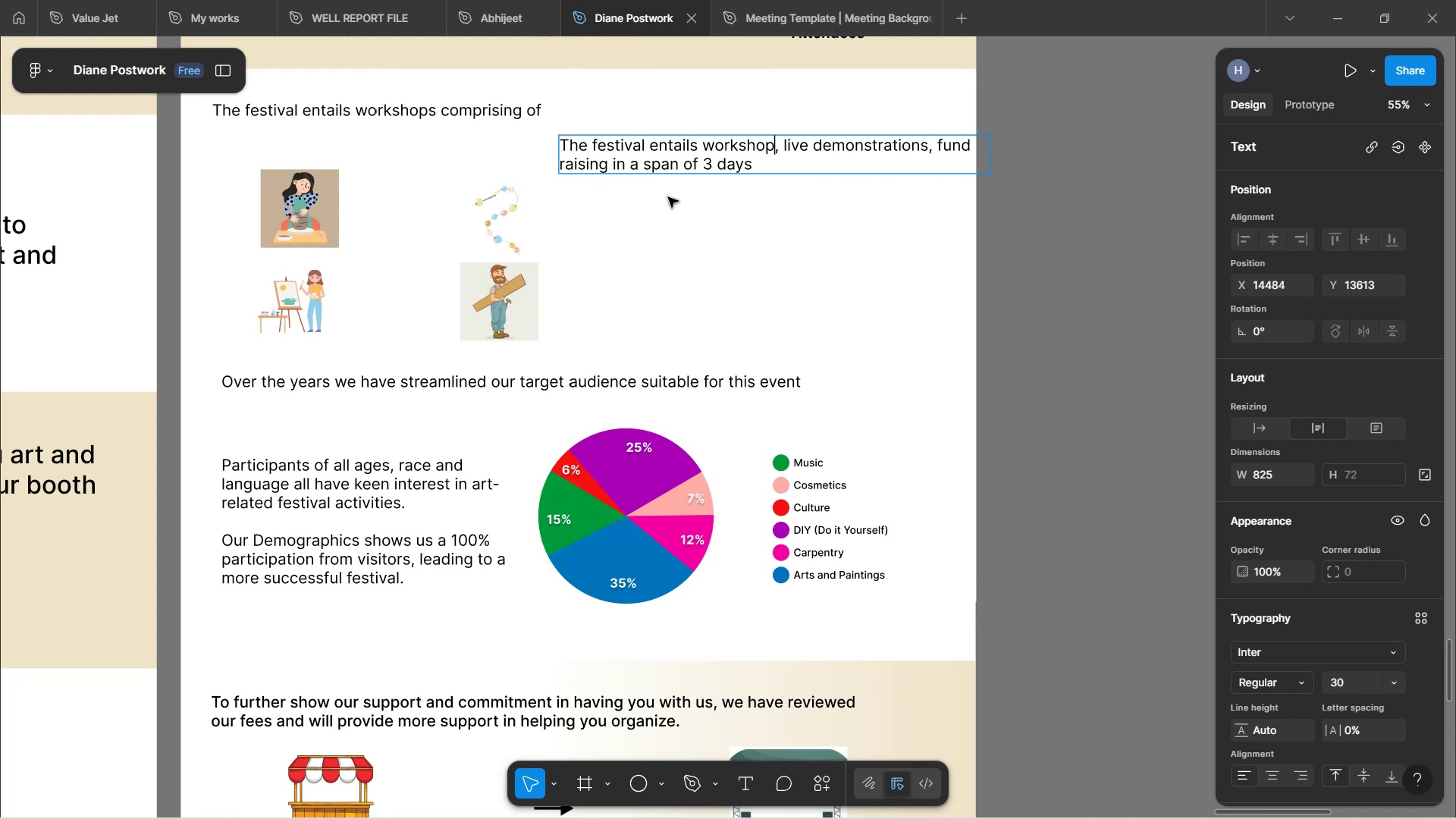 
left_click([702, 192])
 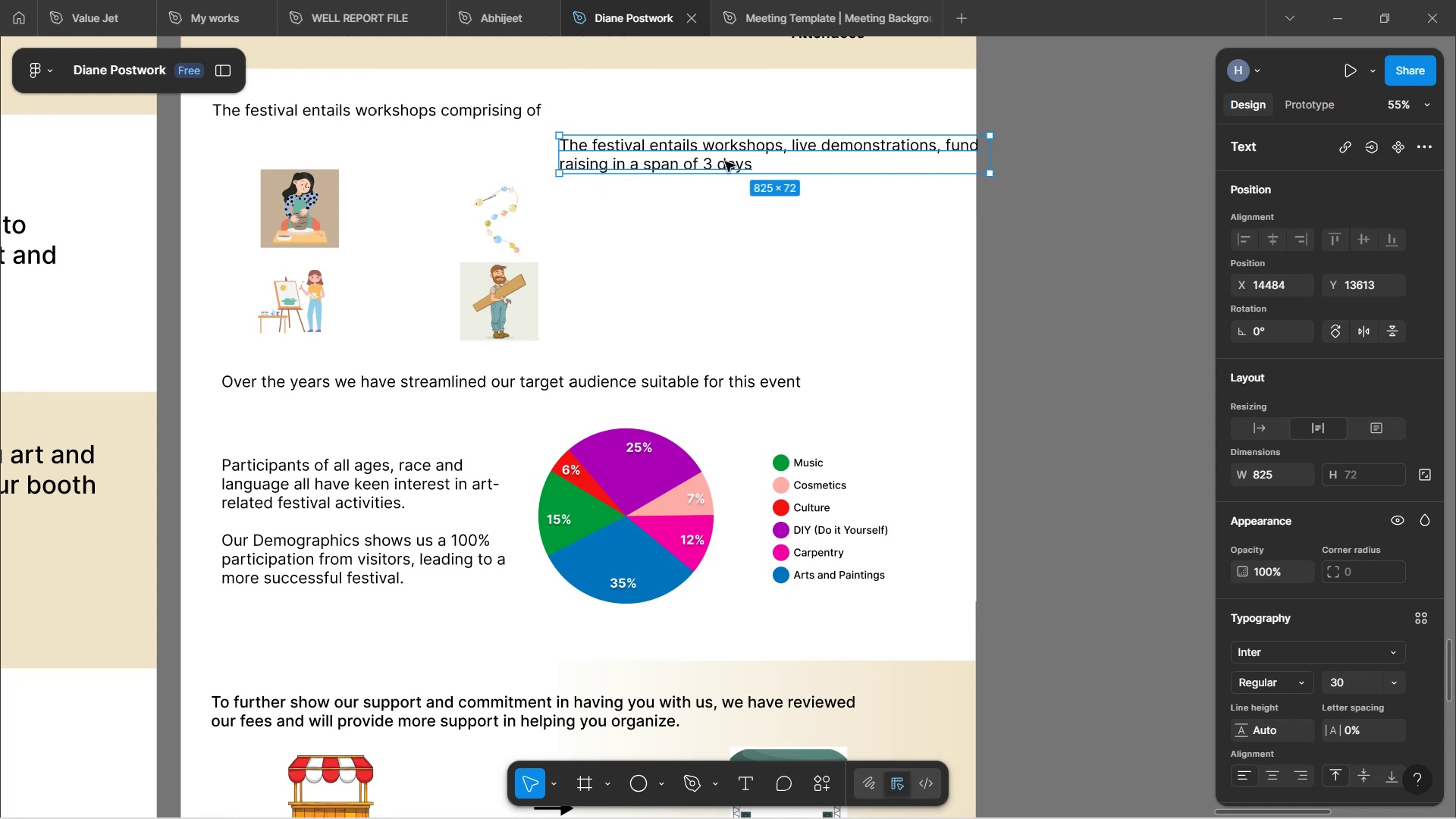 
left_click_drag(start_coordinate=[727, 155], to_coordinate=[679, 151])
 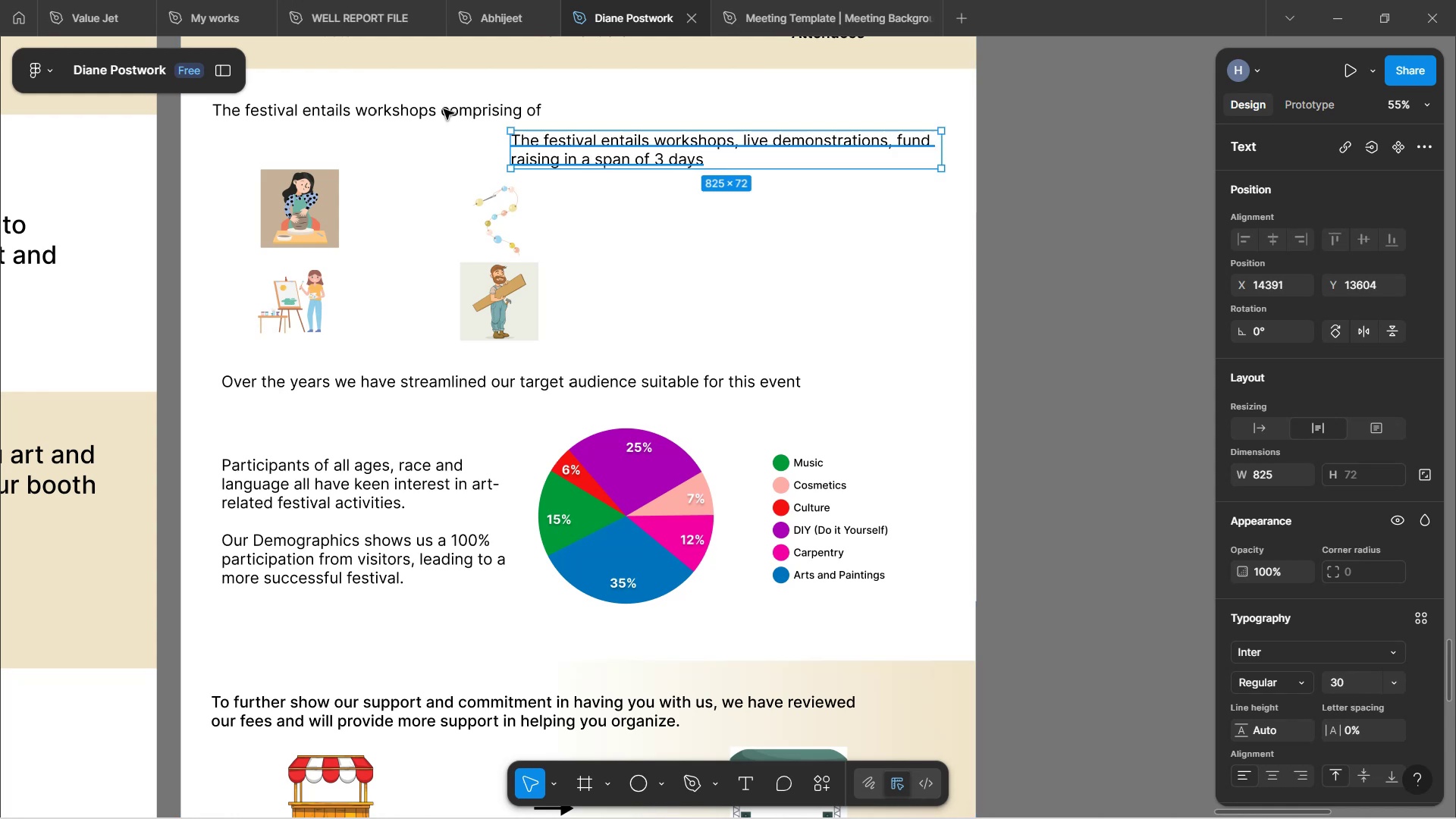 
left_click([444, 109])
 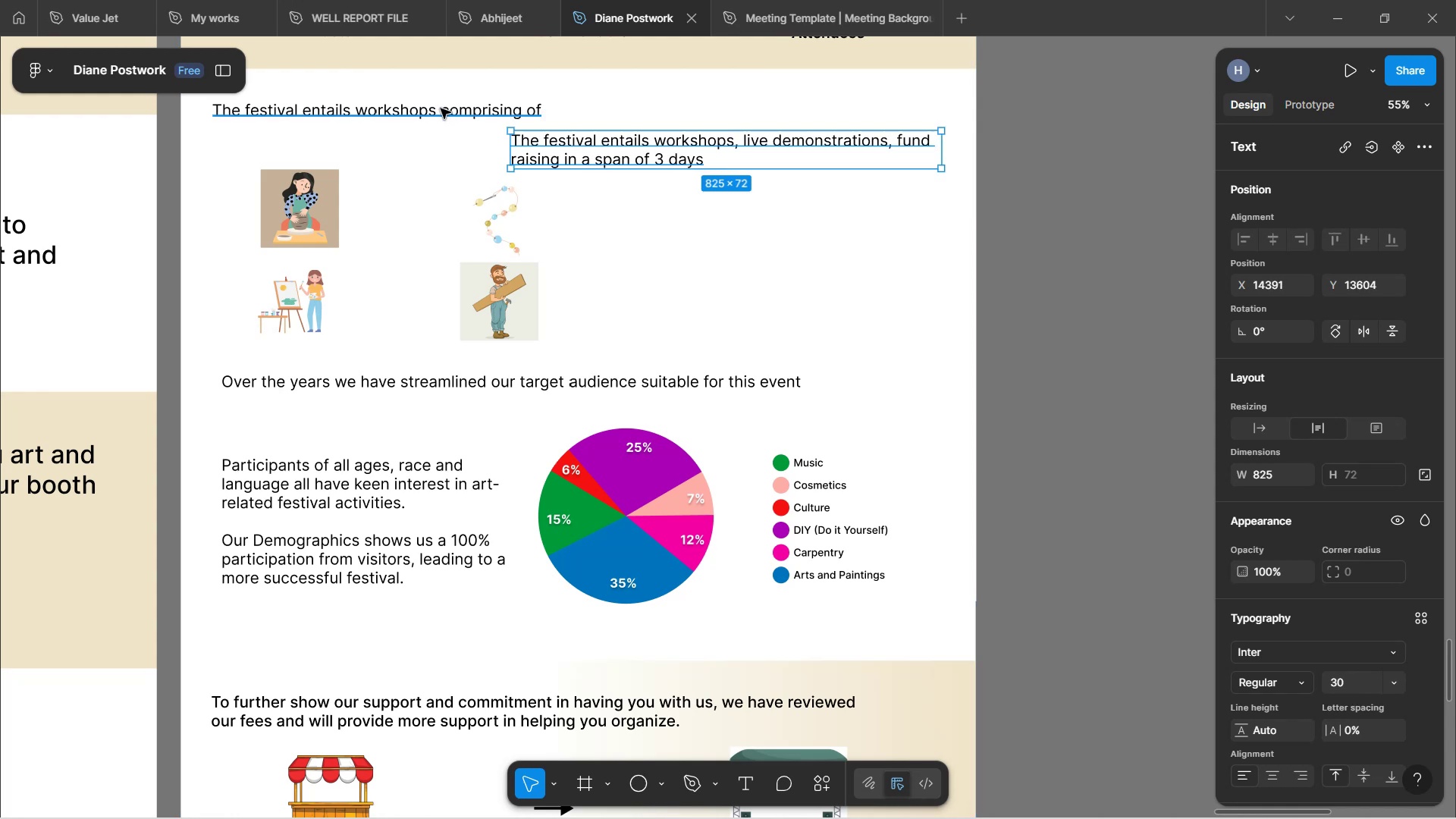 
left_click_drag(start_coordinate=[441, 108], to_coordinate=[816, 334])
 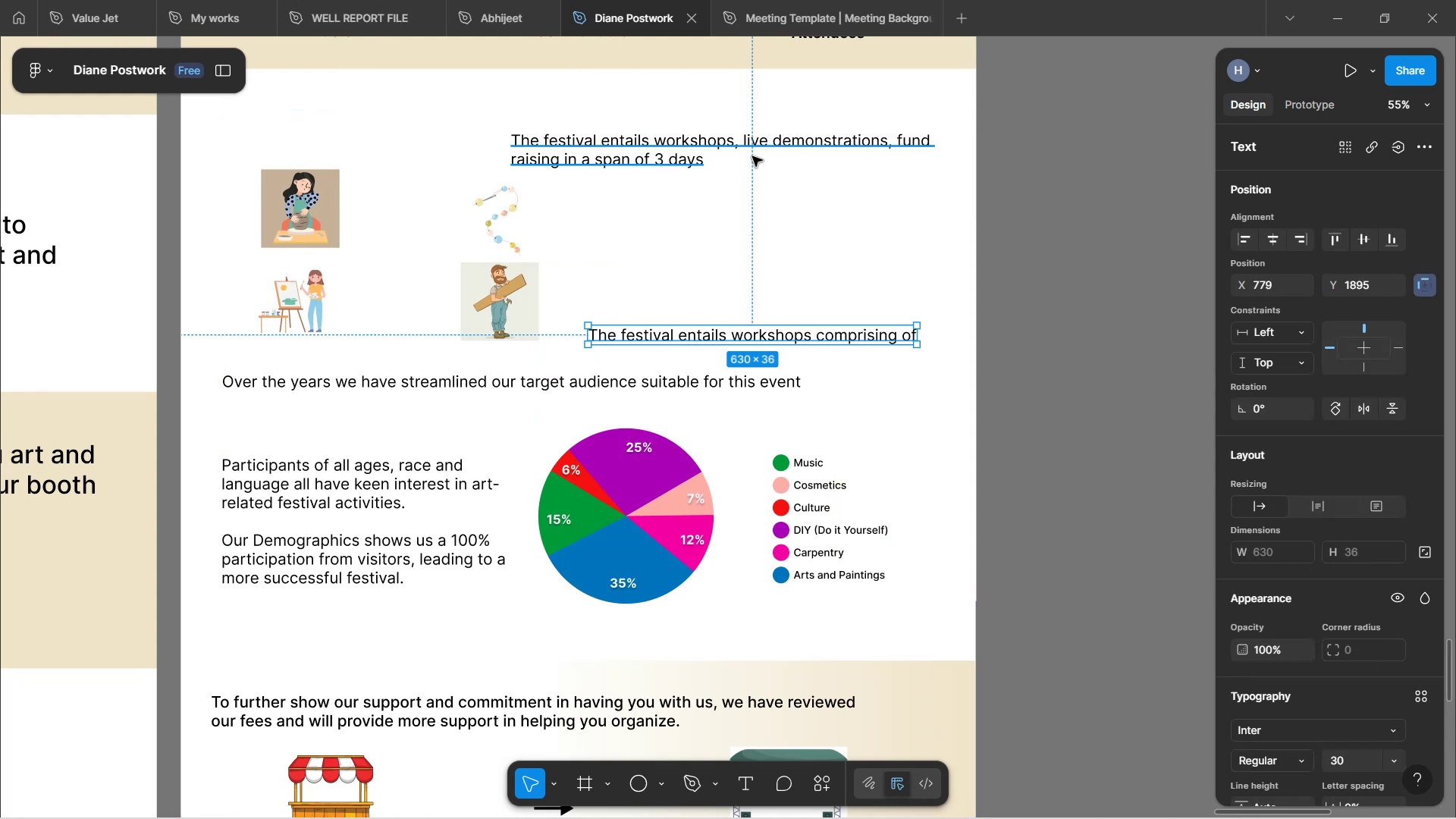 
left_click_drag(start_coordinate=[686, 143], to_coordinate=[414, 121])
 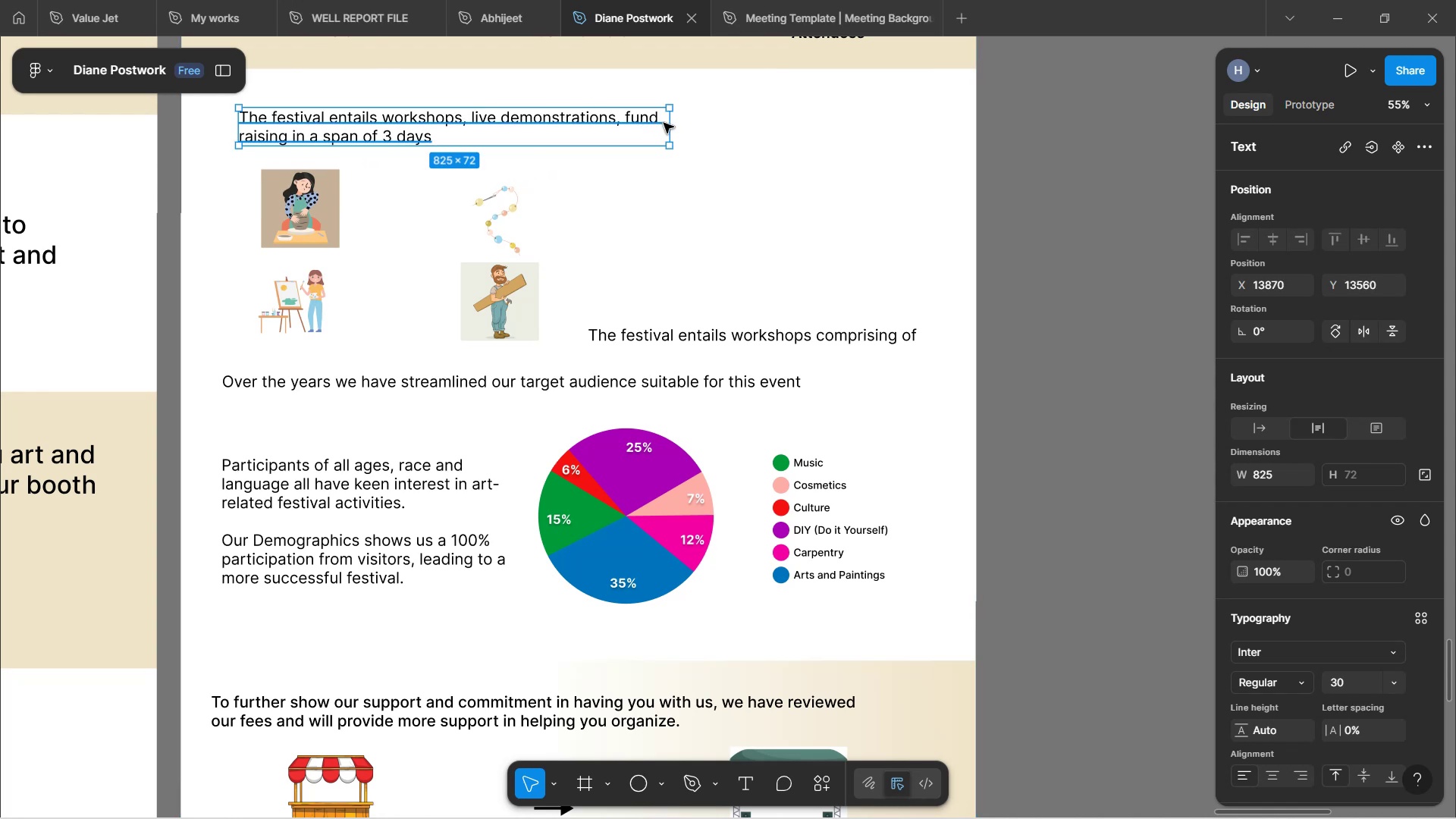 
left_click_drag(start_coordinate=[670, 125], to_coordinate=[868, 122])
 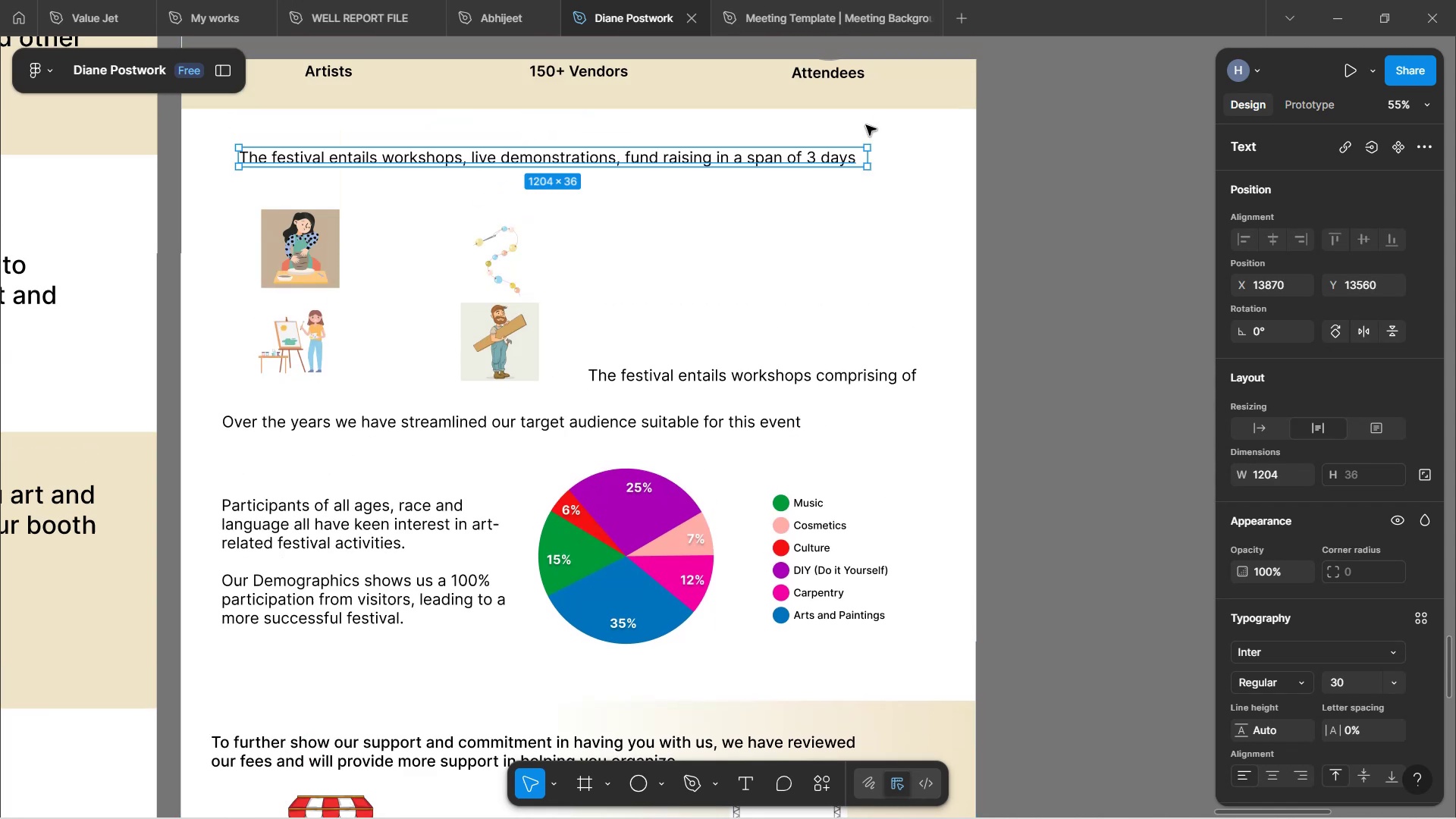 
scroll: coordinate [874, 120], scroll_direction: down, amount: 1.0
 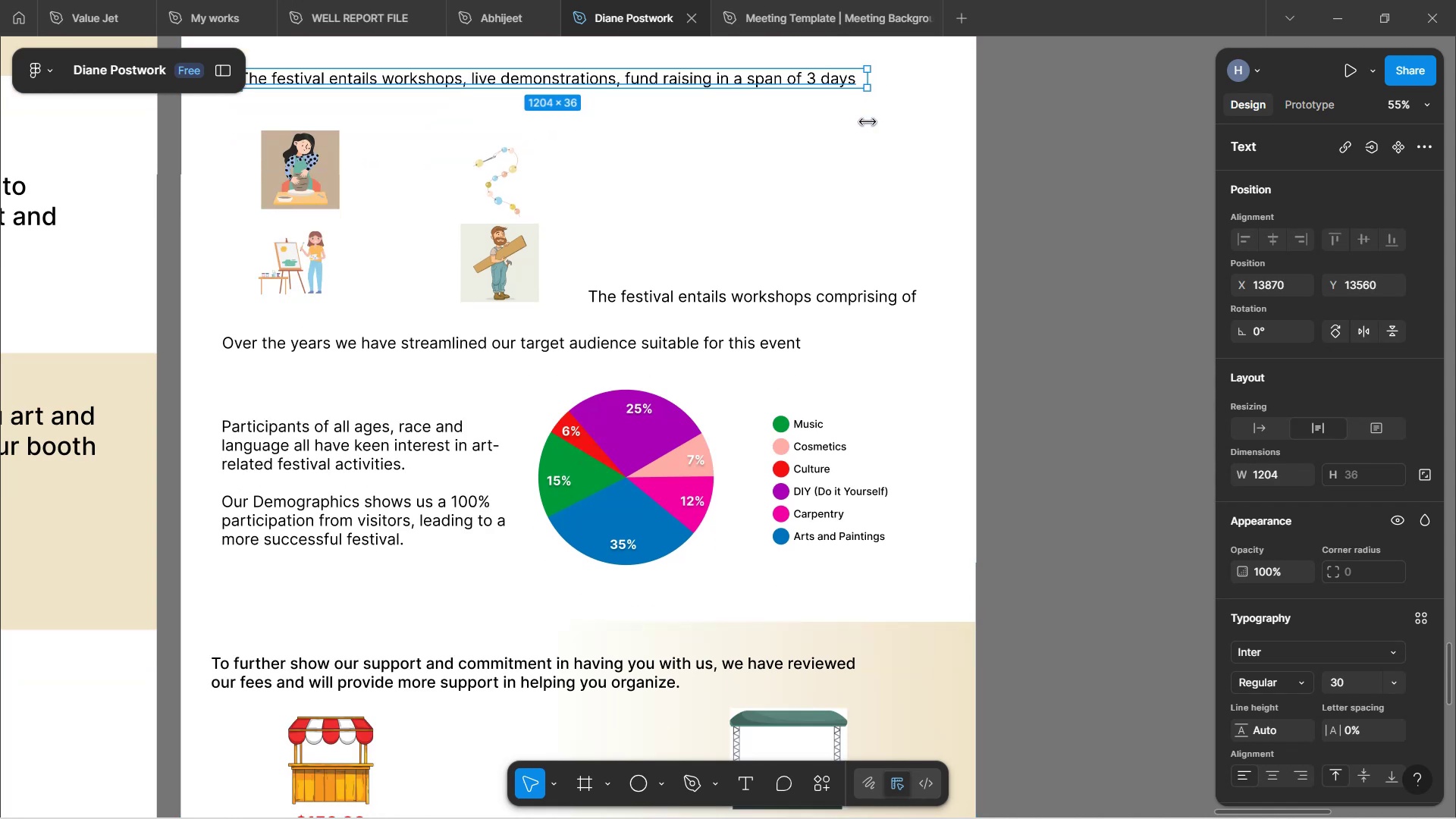 
scroll: coordinate [867, 125], scroll_direction: up, amount: 4.0
 